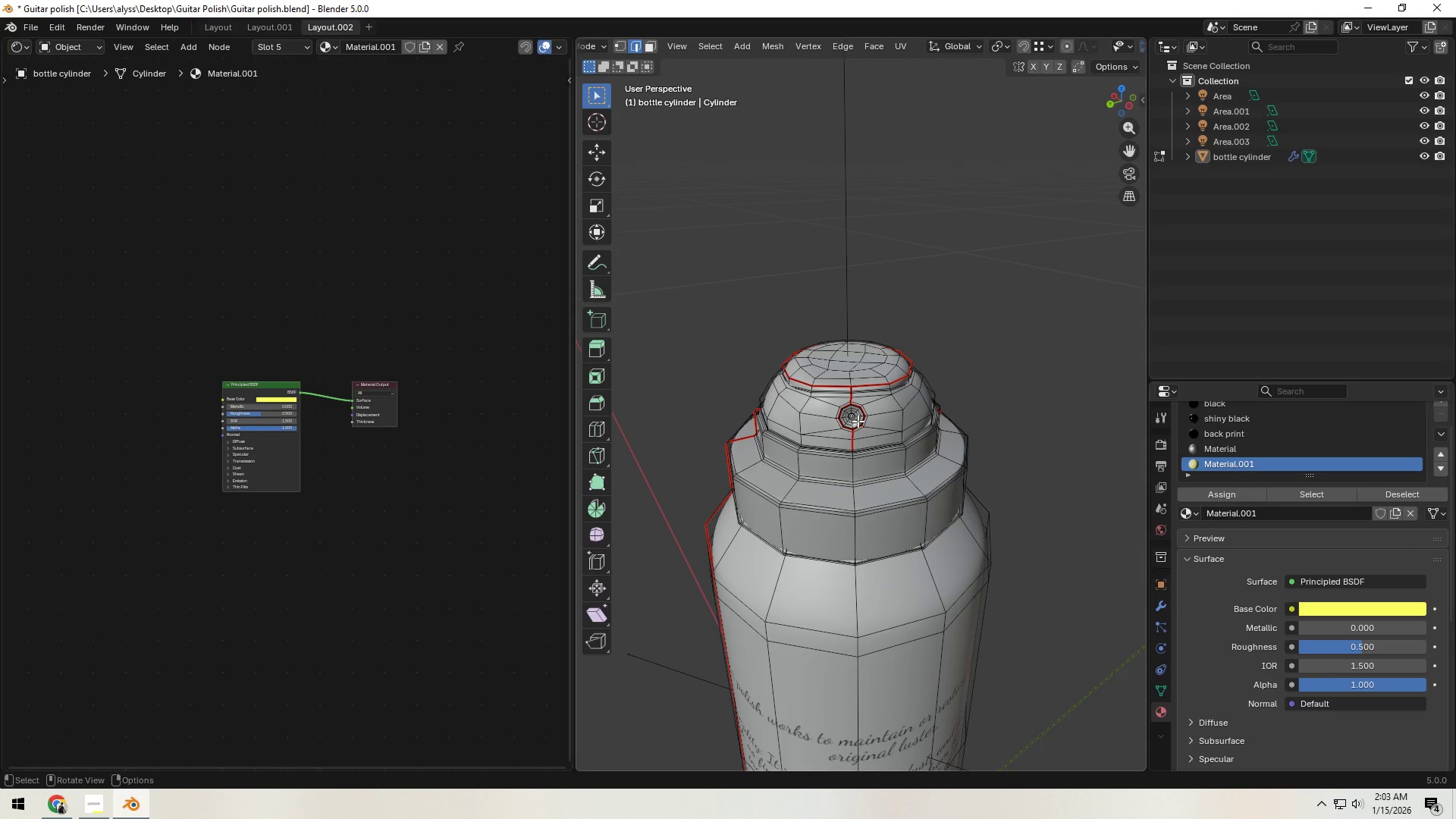 
key(L)
 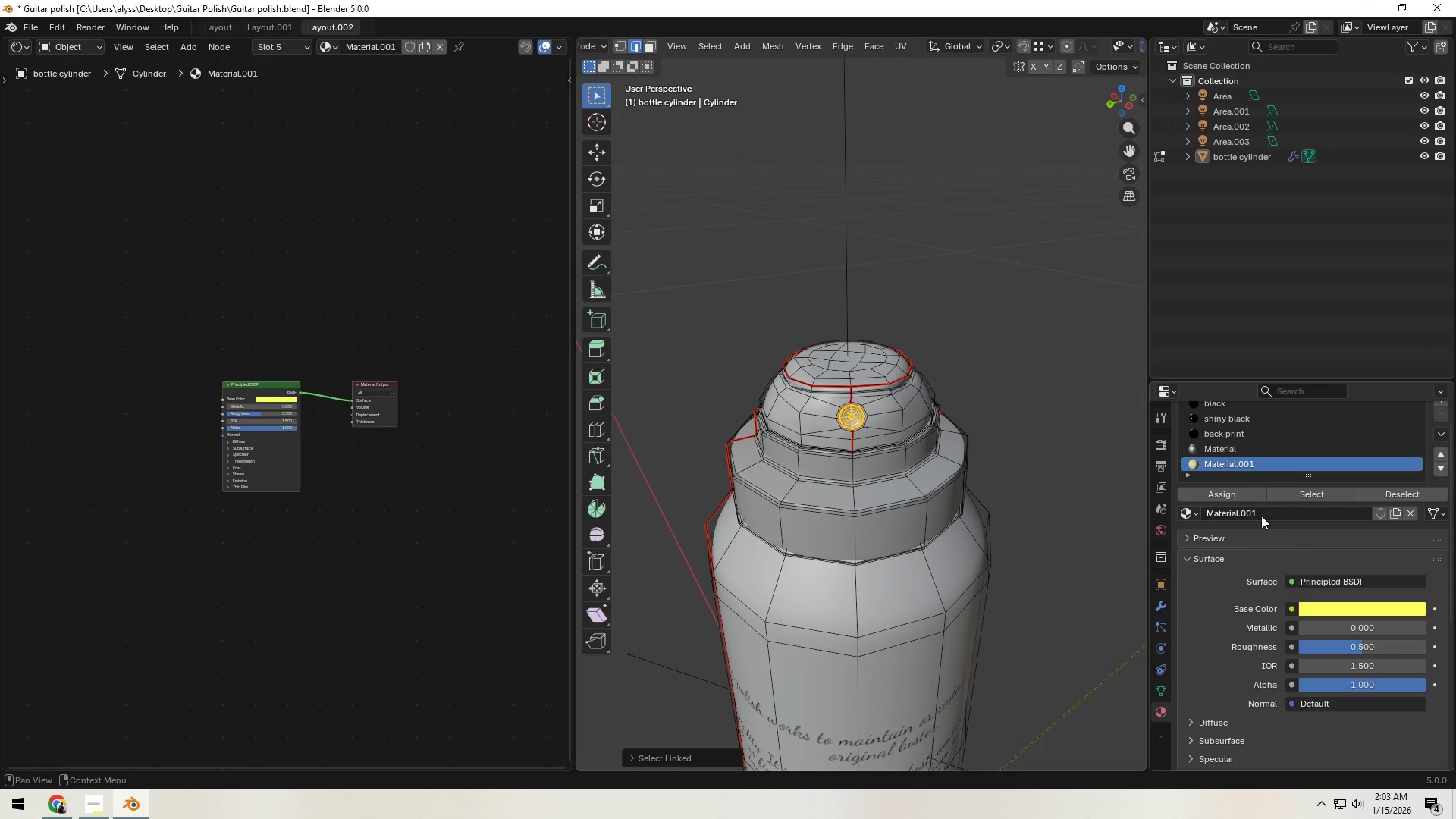 
left_click([1238, 494])
 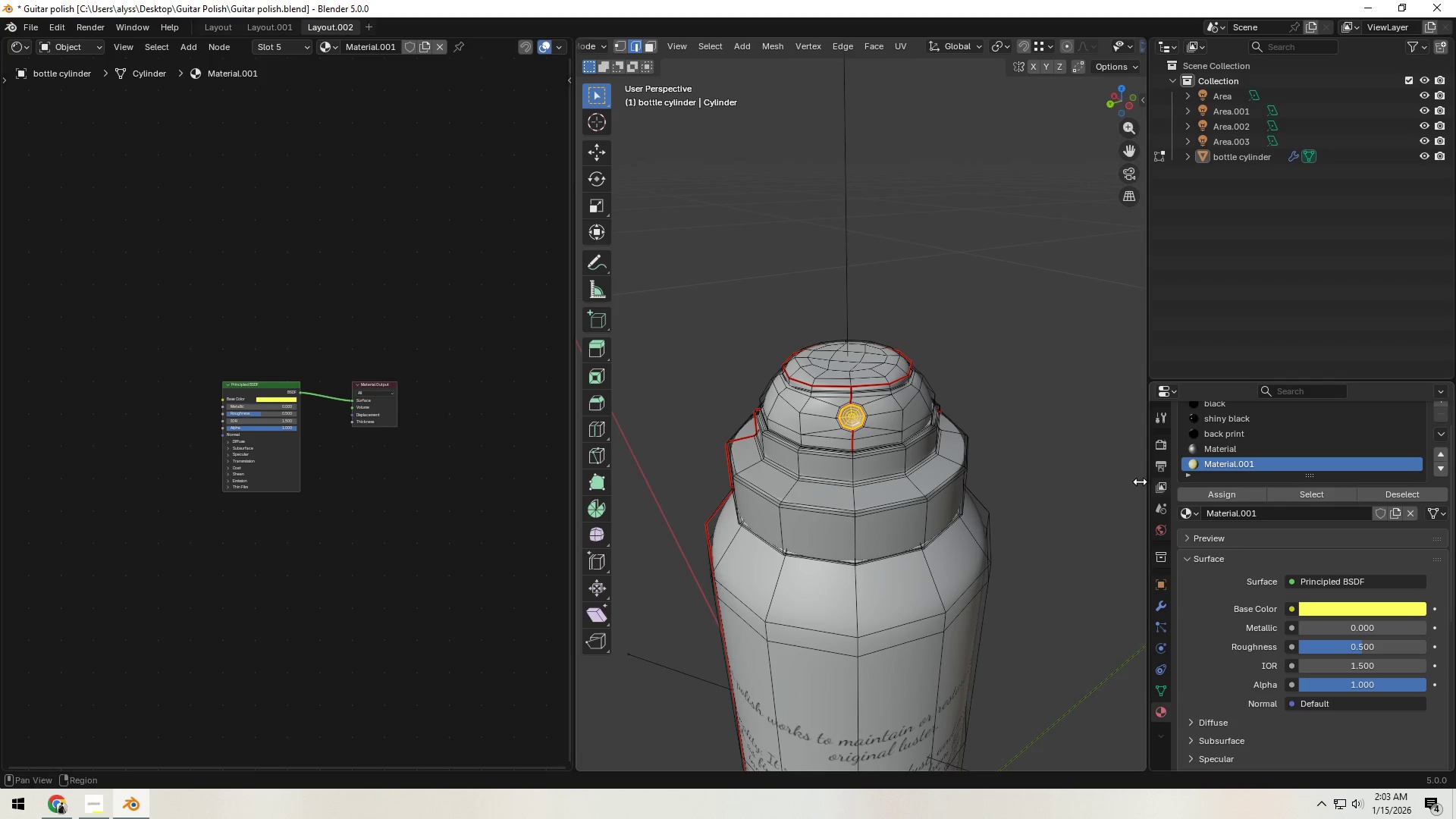 
left_click([1066, 423])
 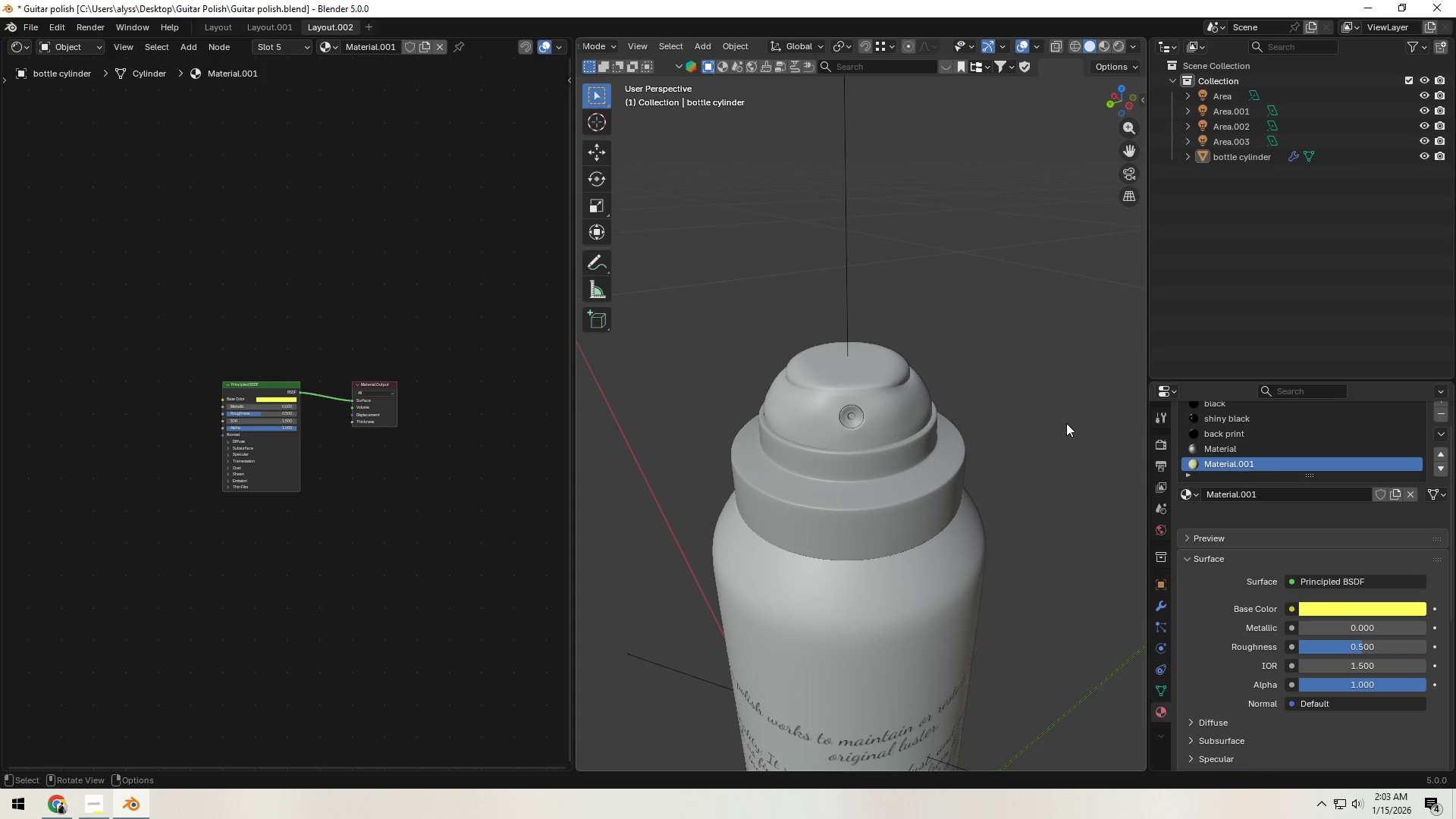 
key(Tab)
 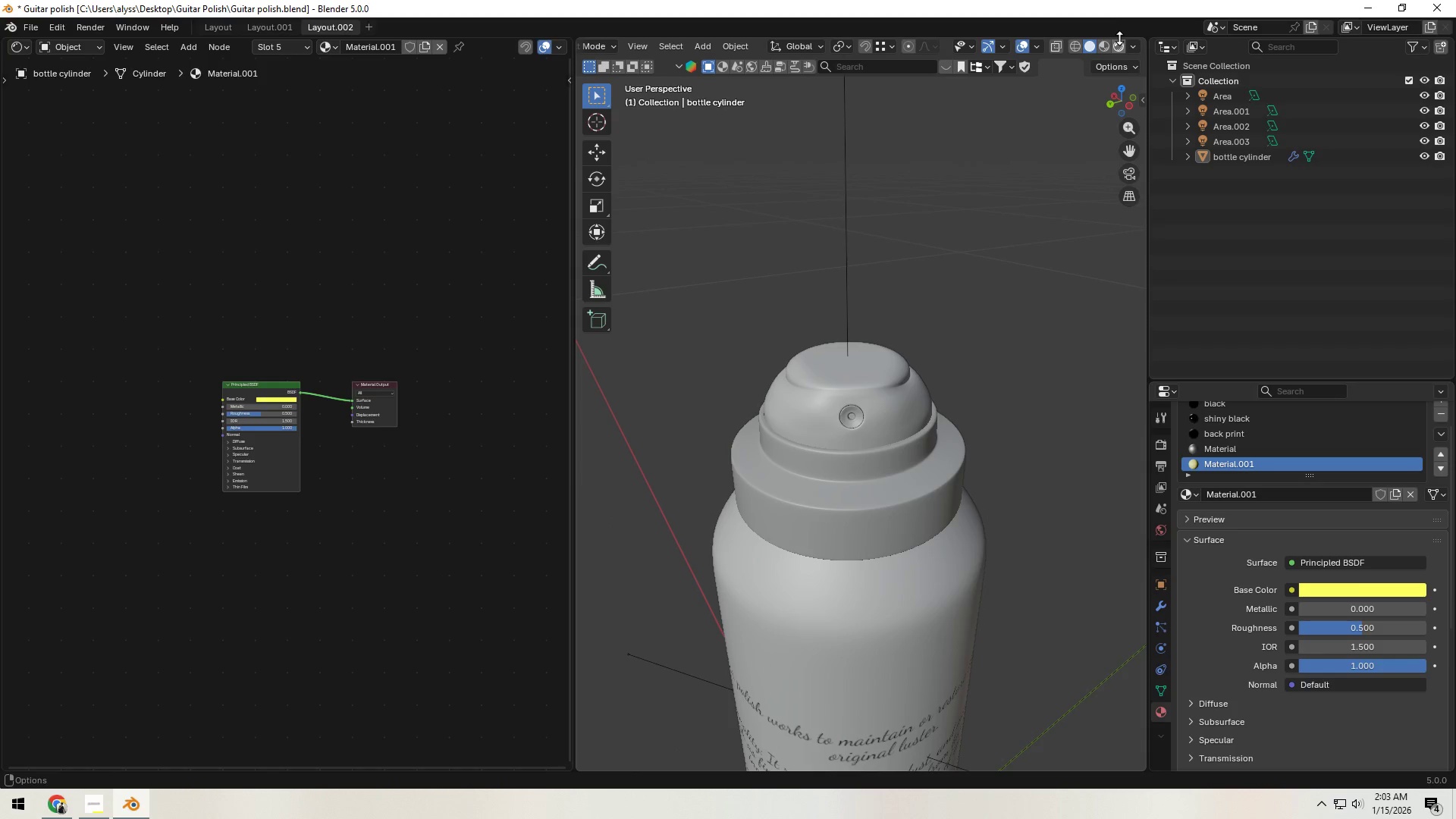 
left_click([1122, 42])
 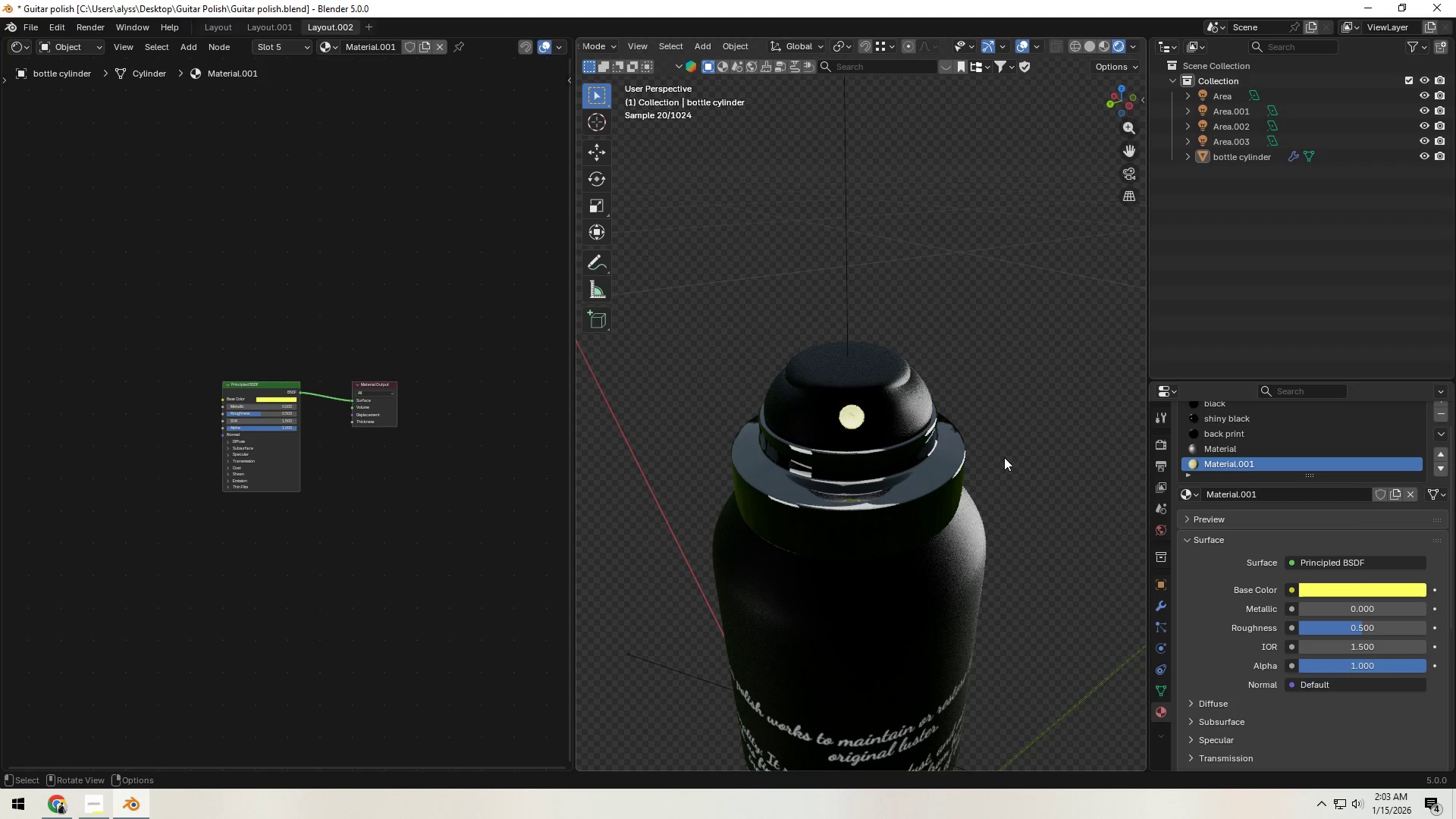 
scroll: coordinate [1009, 461], scroll_direction: down, amount: 6.0
 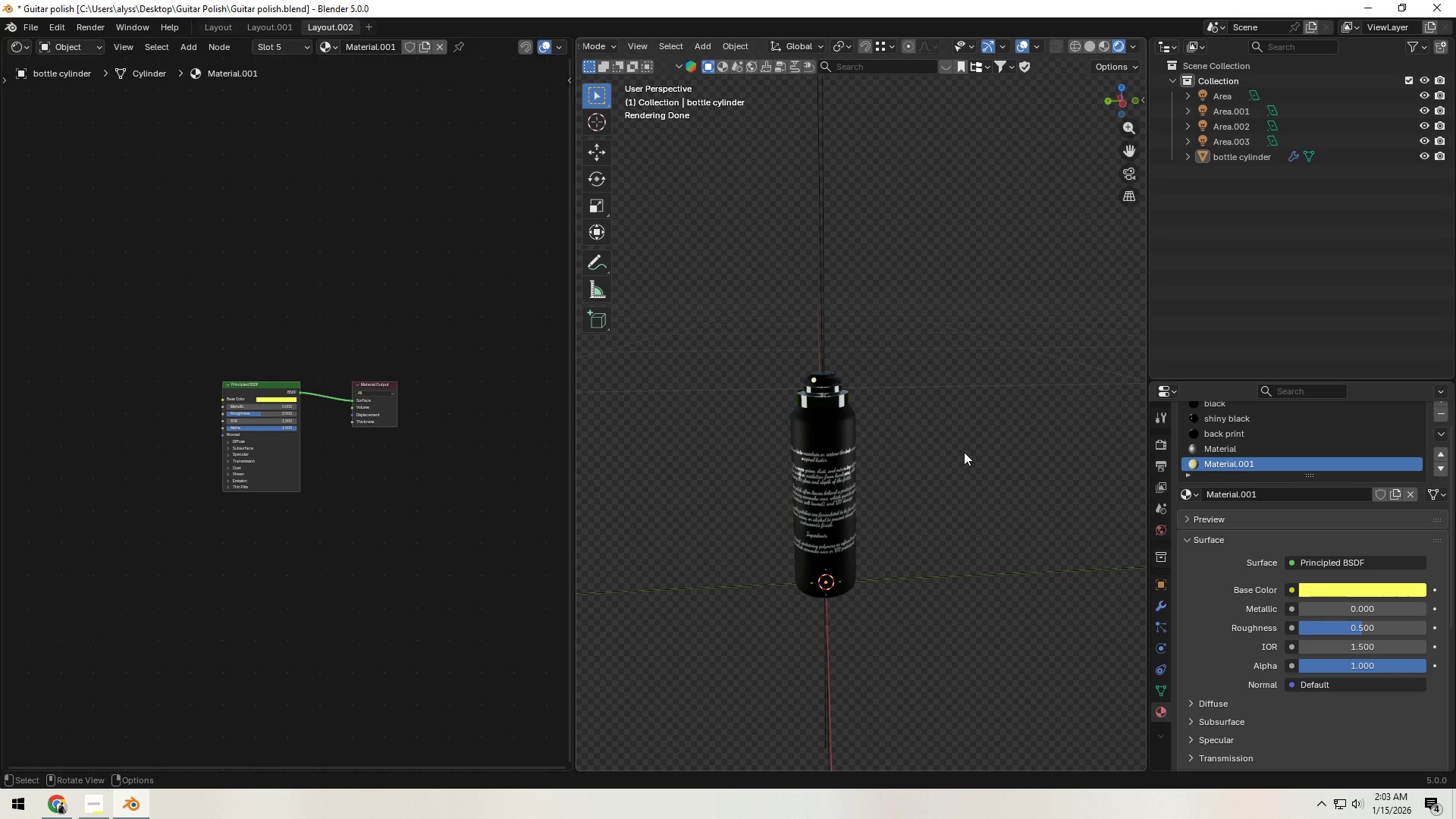 
wait(6.62)
 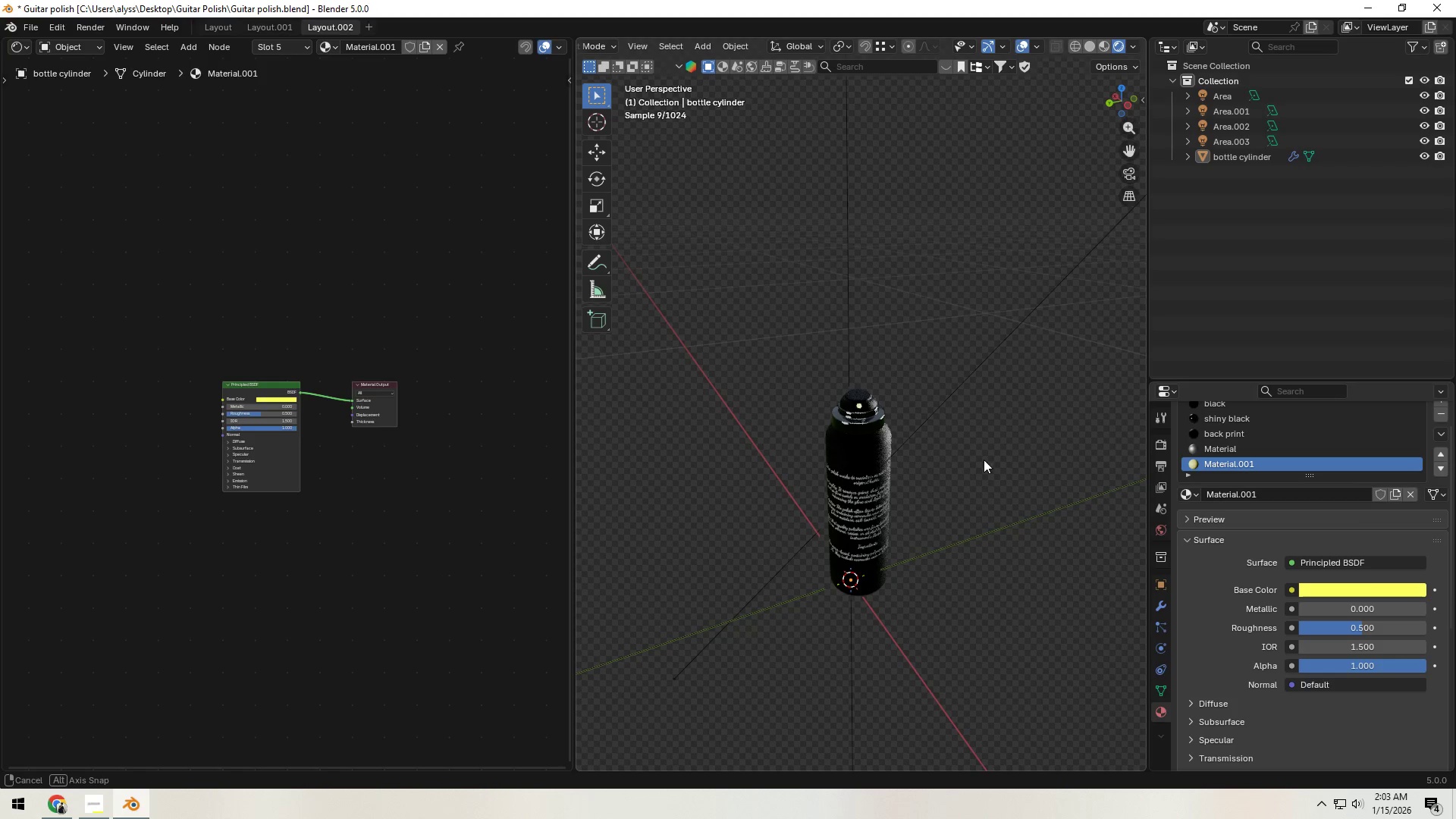 
key(Control+S)
 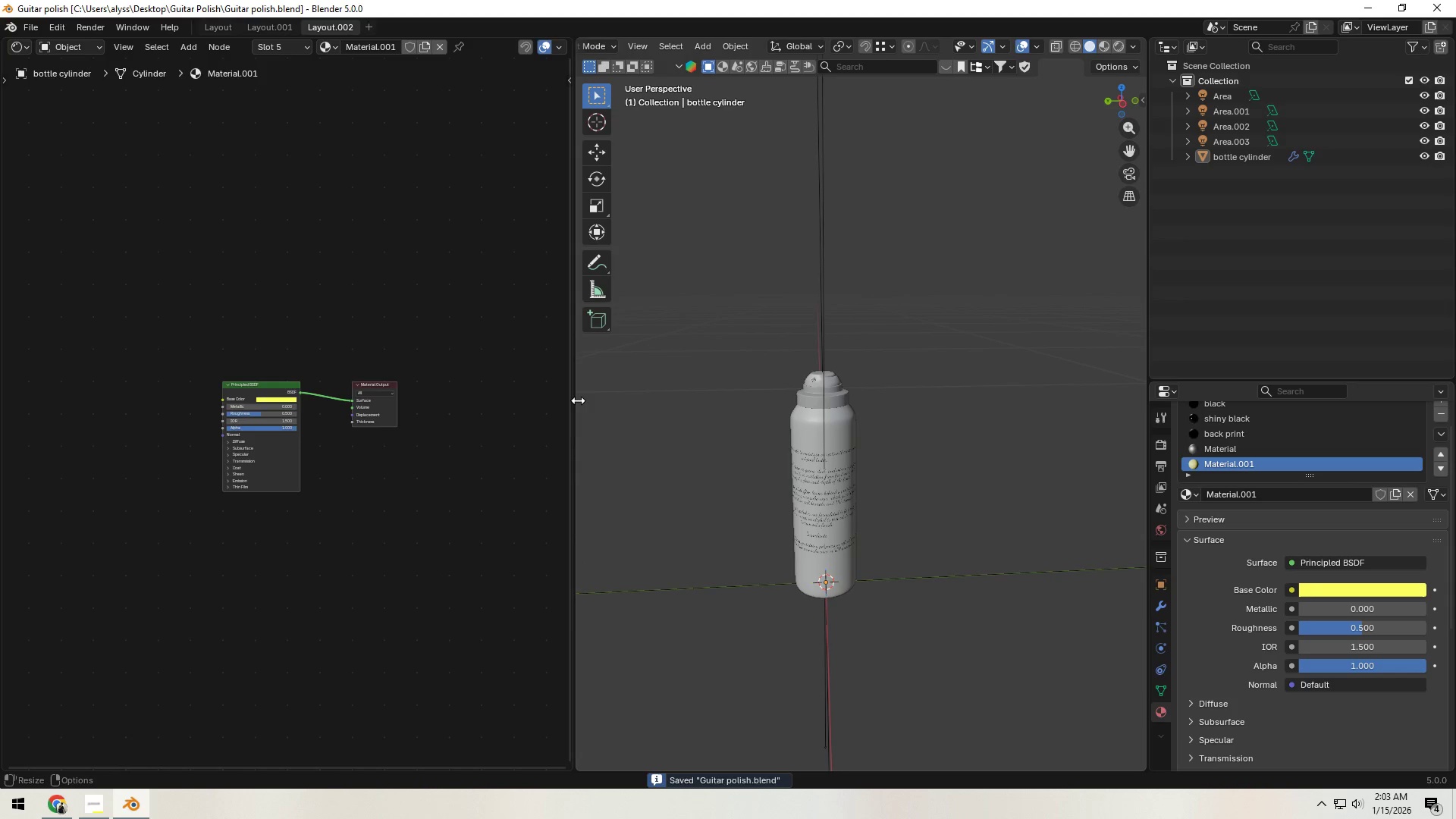 
left_click_drag(start_coordinate=[576, 400], to_coordinate=[362, 409])
 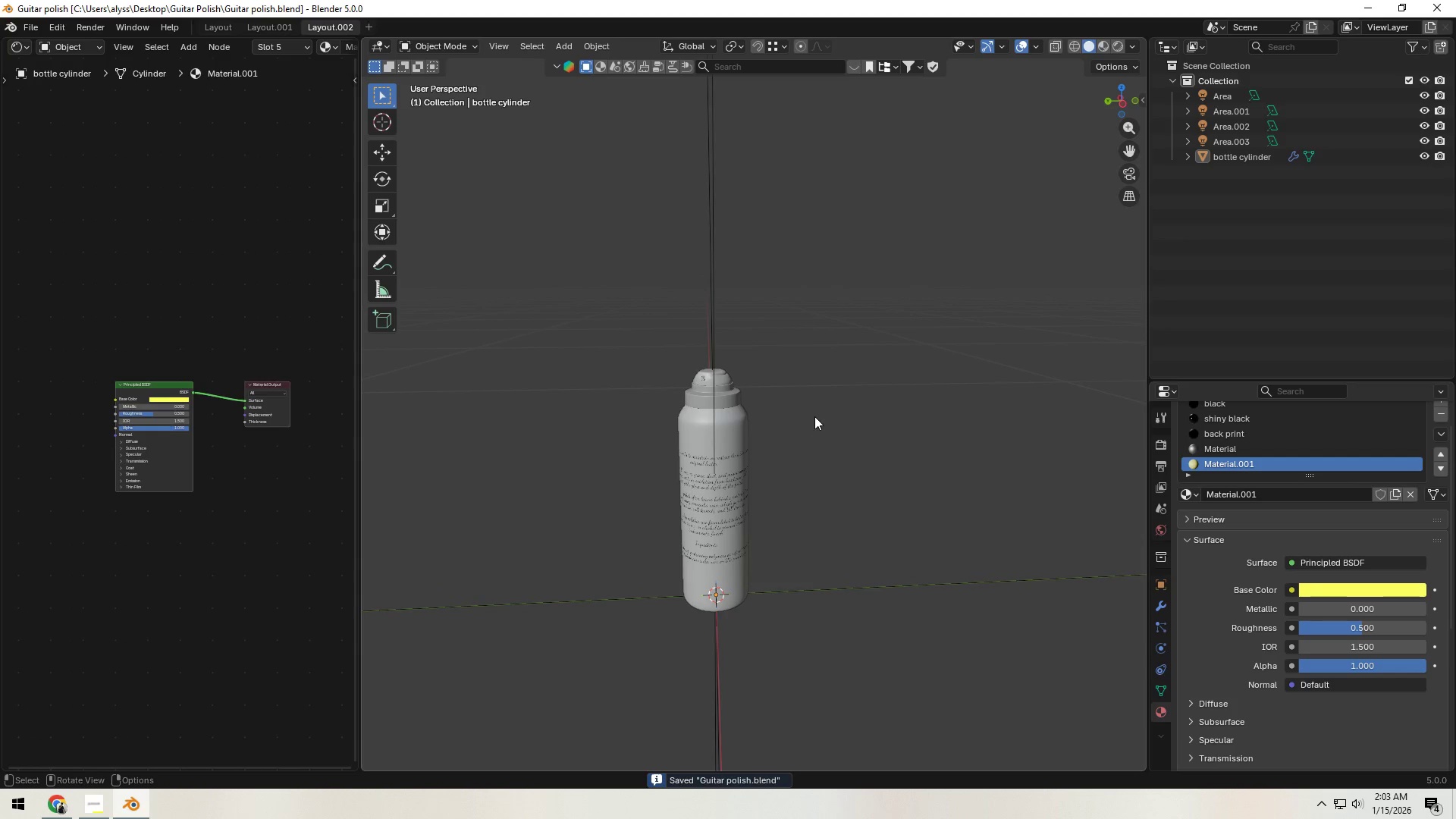 
scroll: coordinate [827, 425], scroll_direction: down, amount: 4.0
 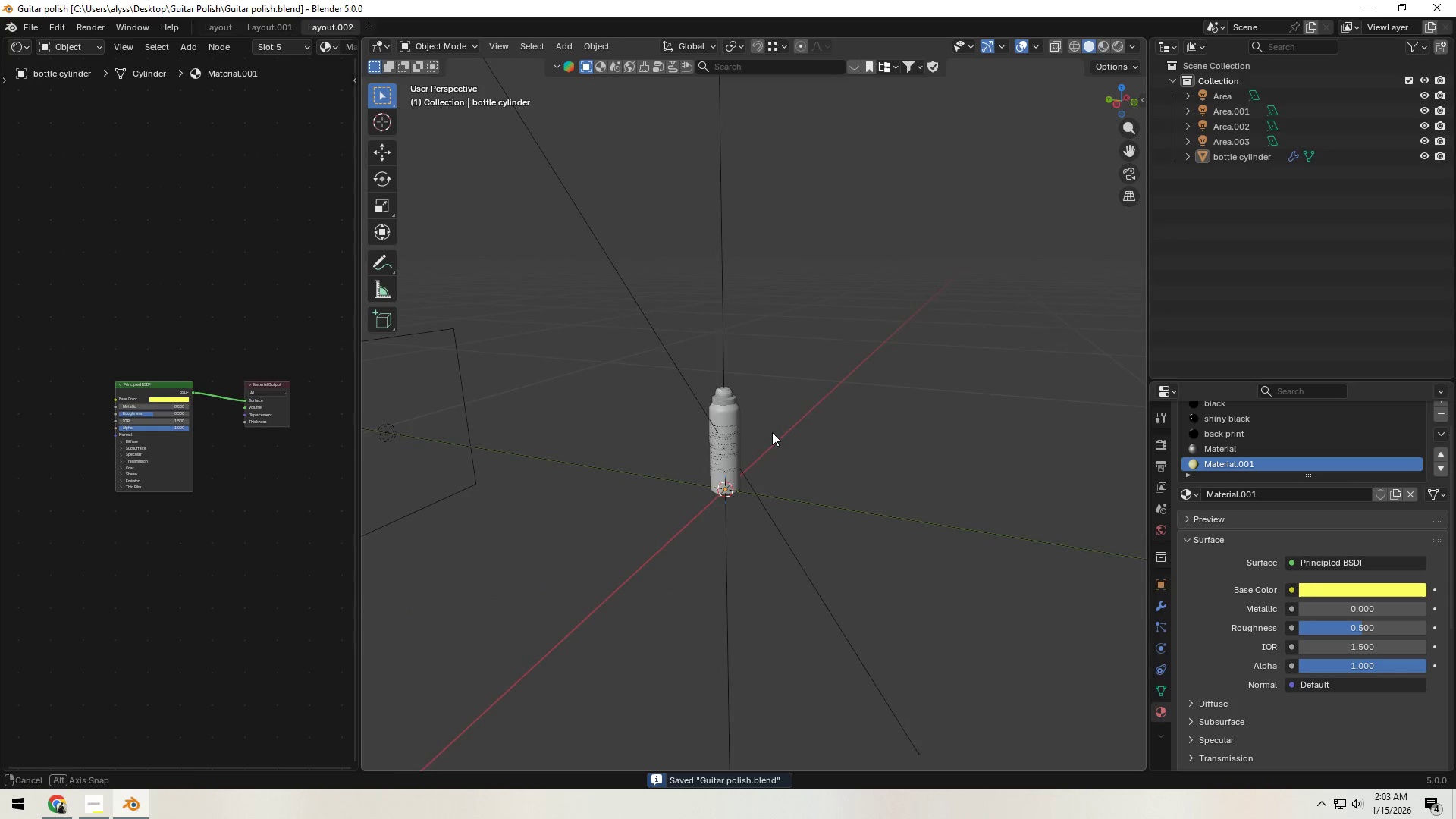 
key(Shift+A)
 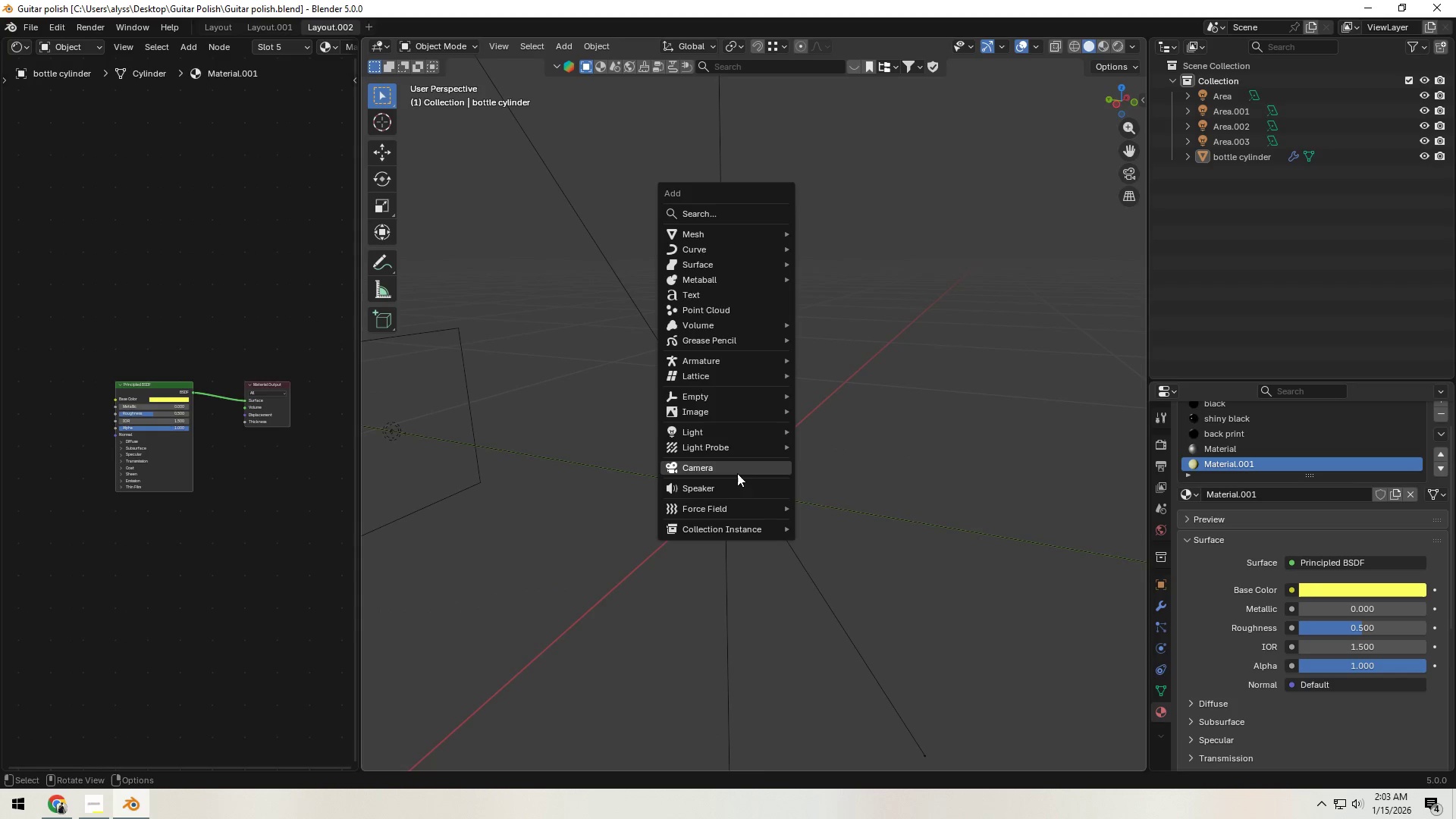 
left_click([736, 474])
 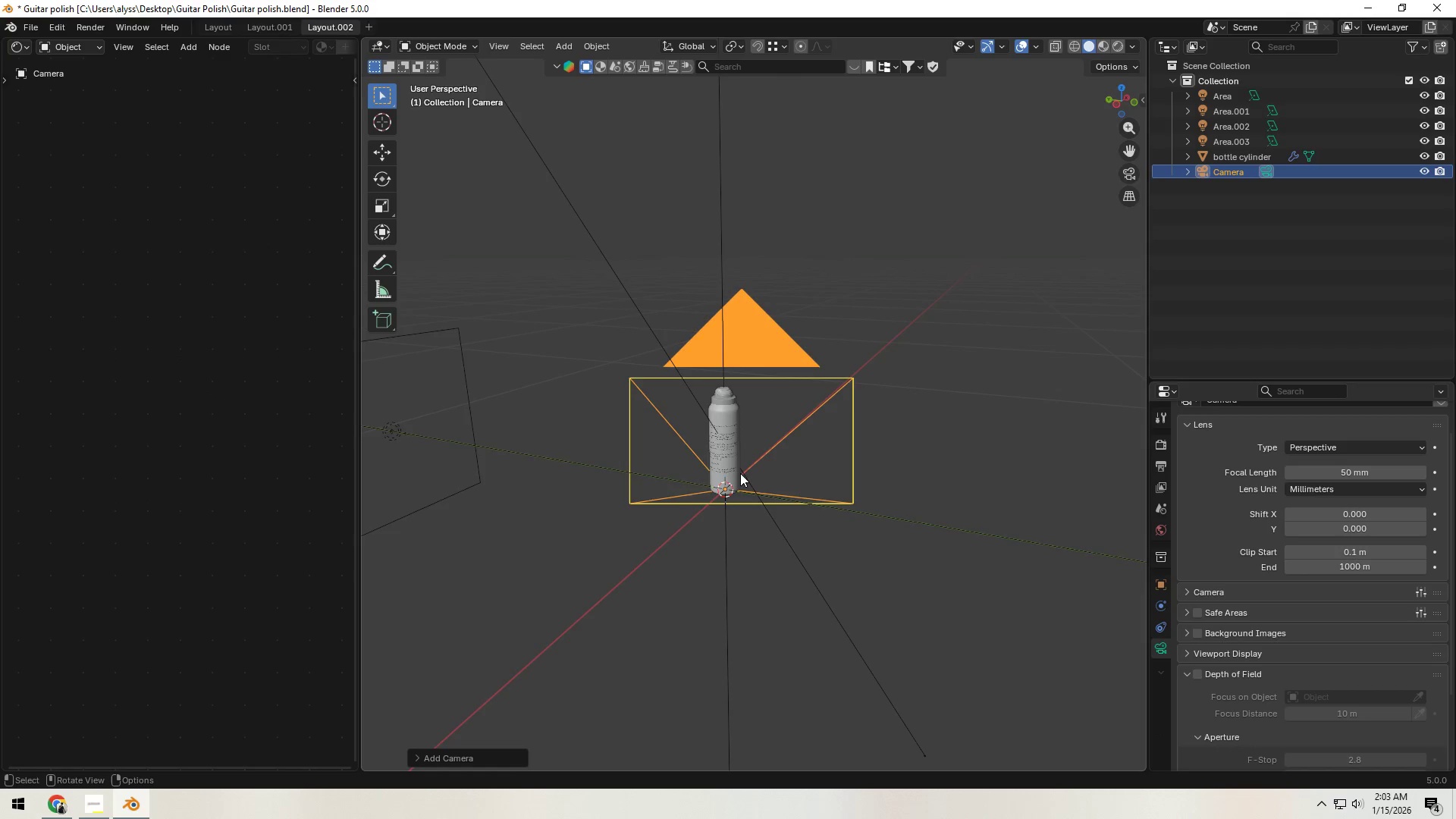 
scroll: coordinate [752, 472], scroll_direction: down, amount: 2.0
 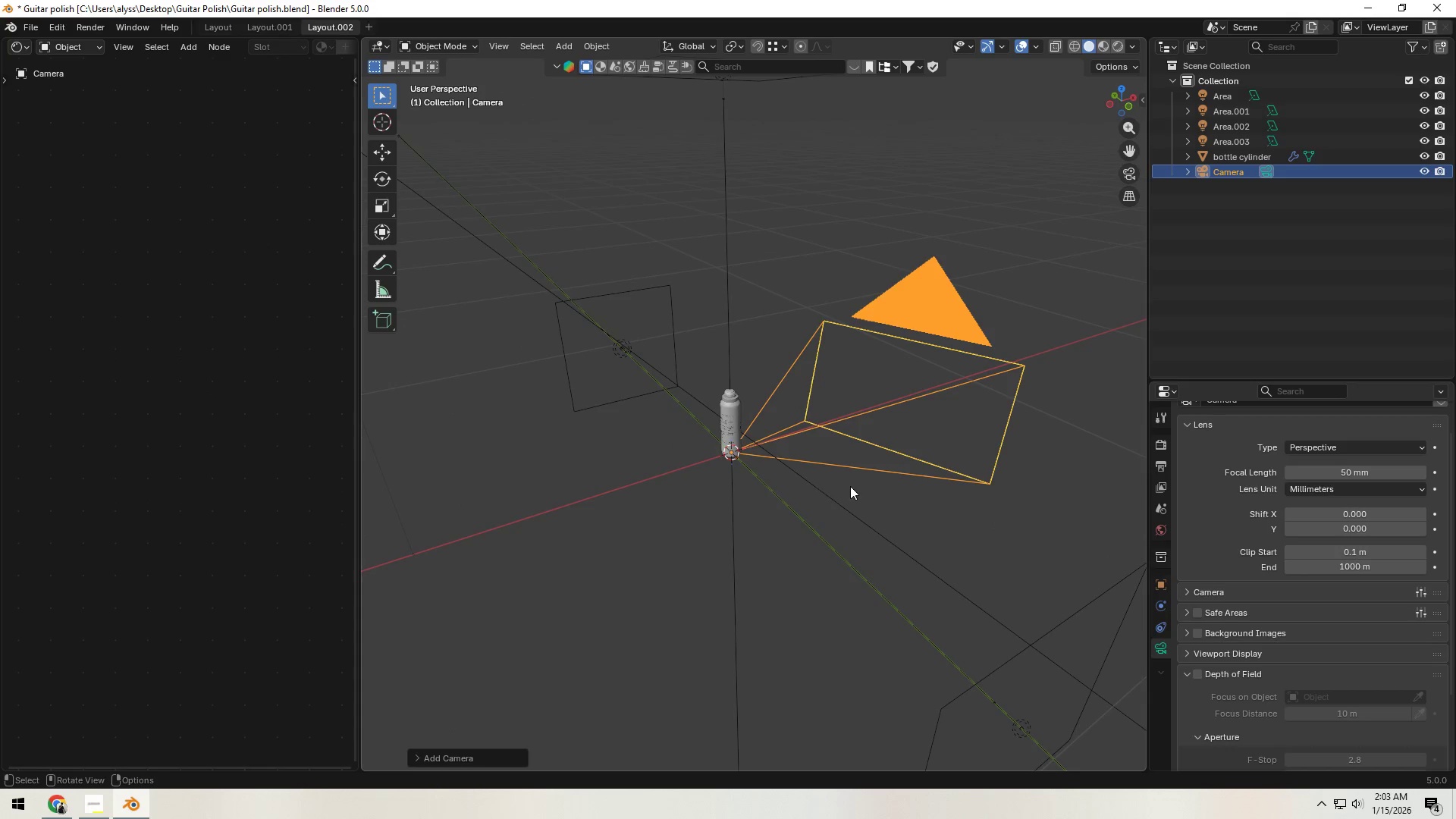 
key(Alt+R)
 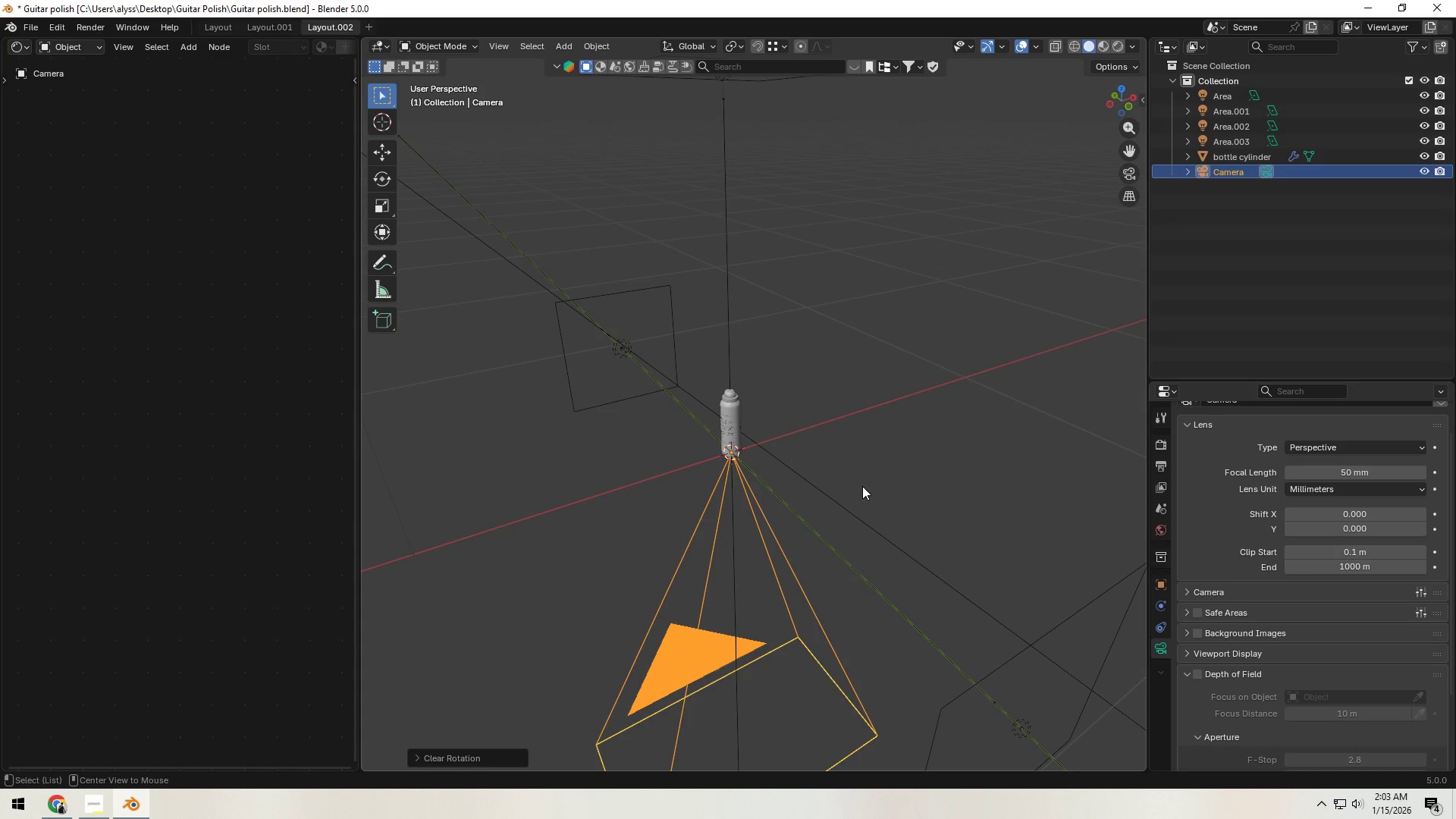 
key(Alt+G)
 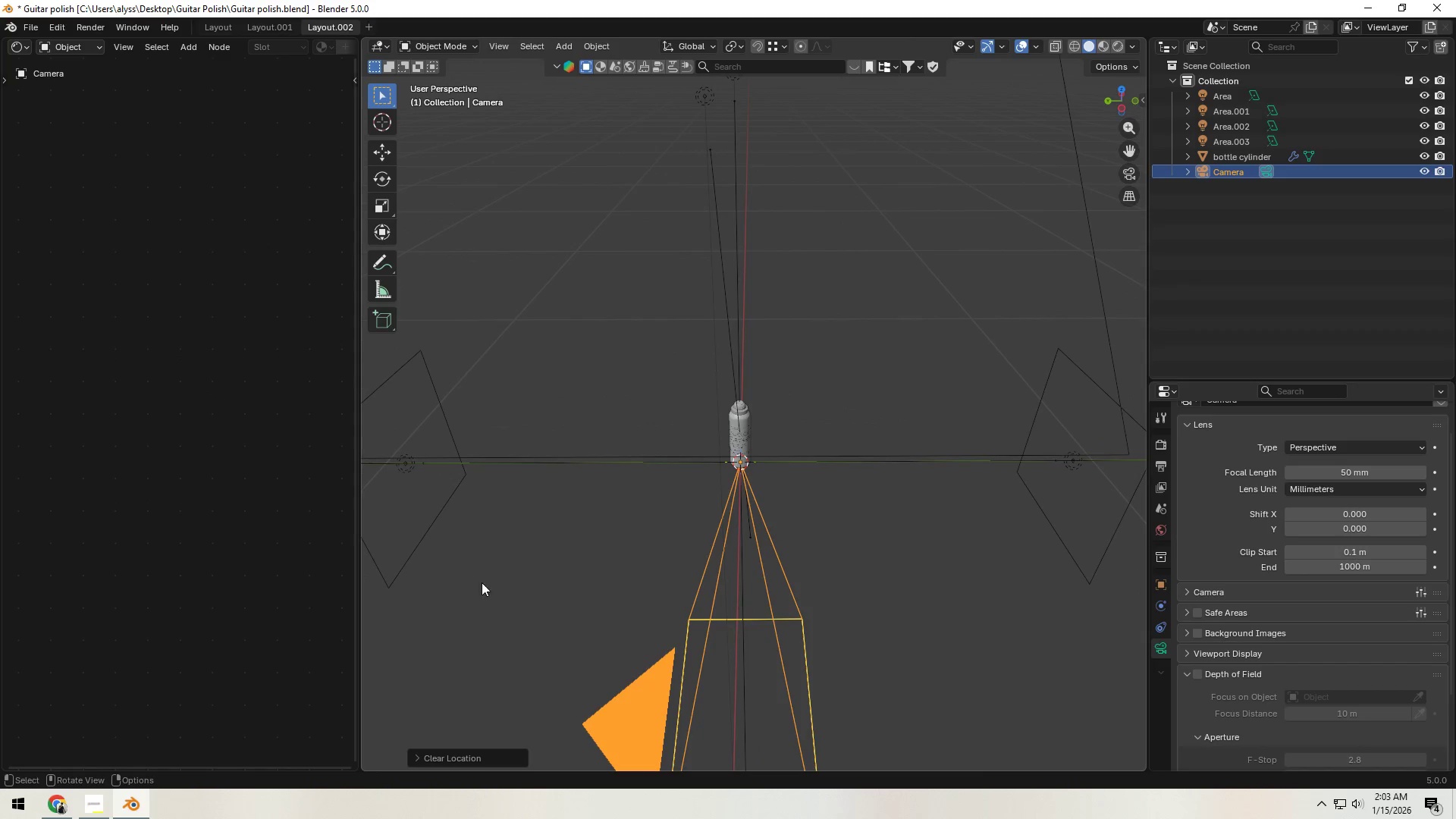 
wait(5.16)
 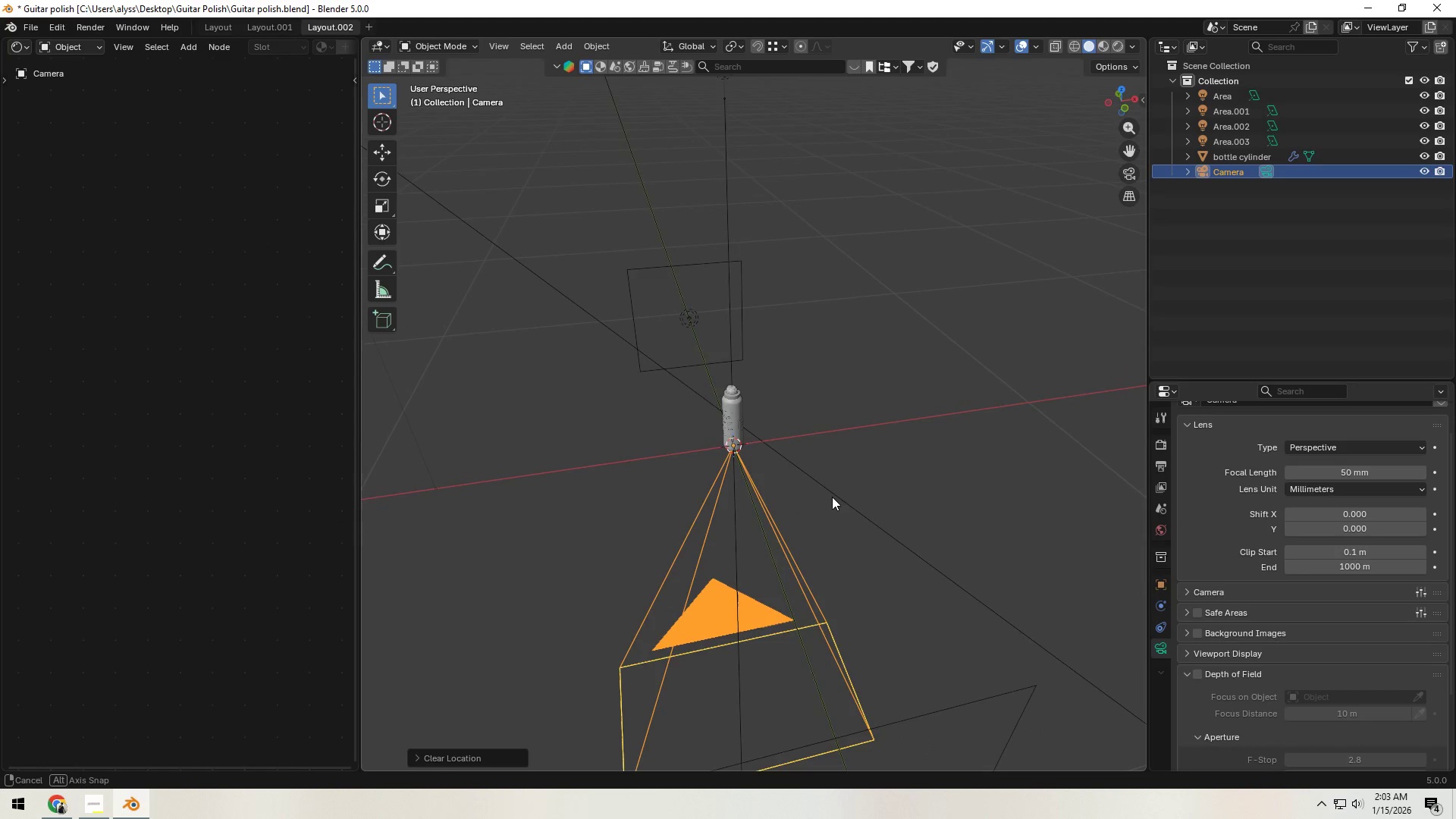 
left_click([55, 809])
 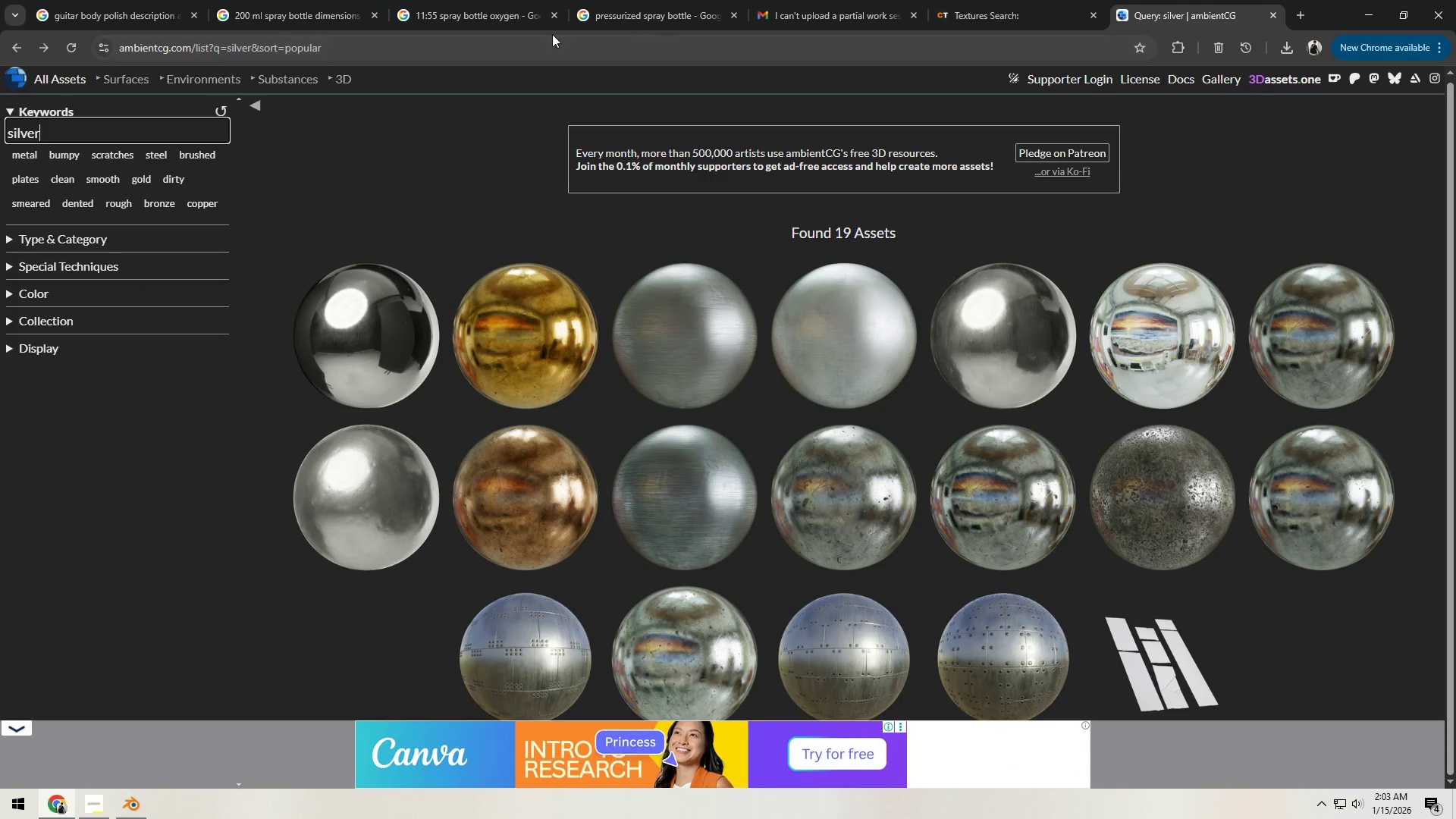 
left_click([498, 15])
 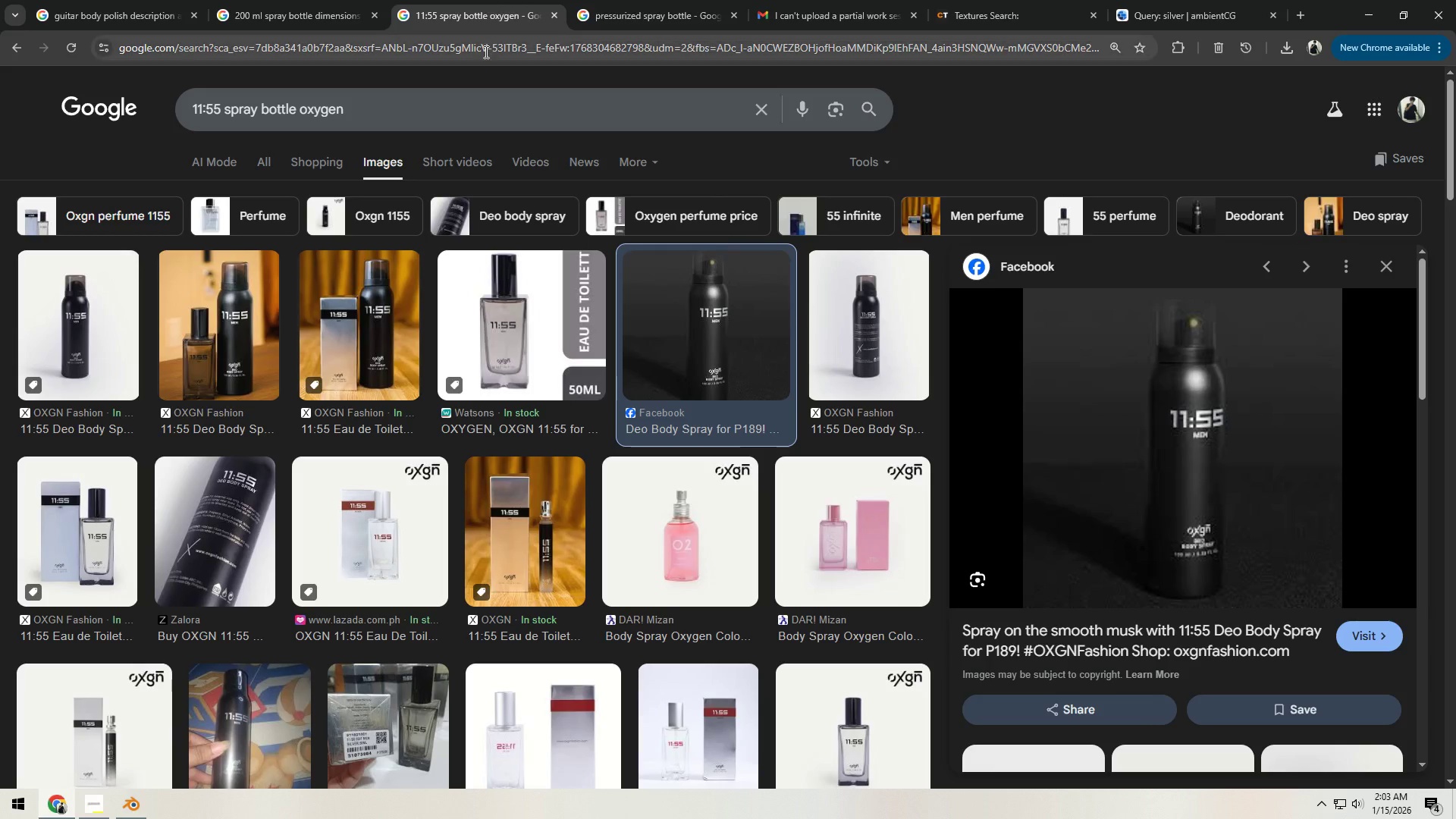 
left_click([485, 52])
 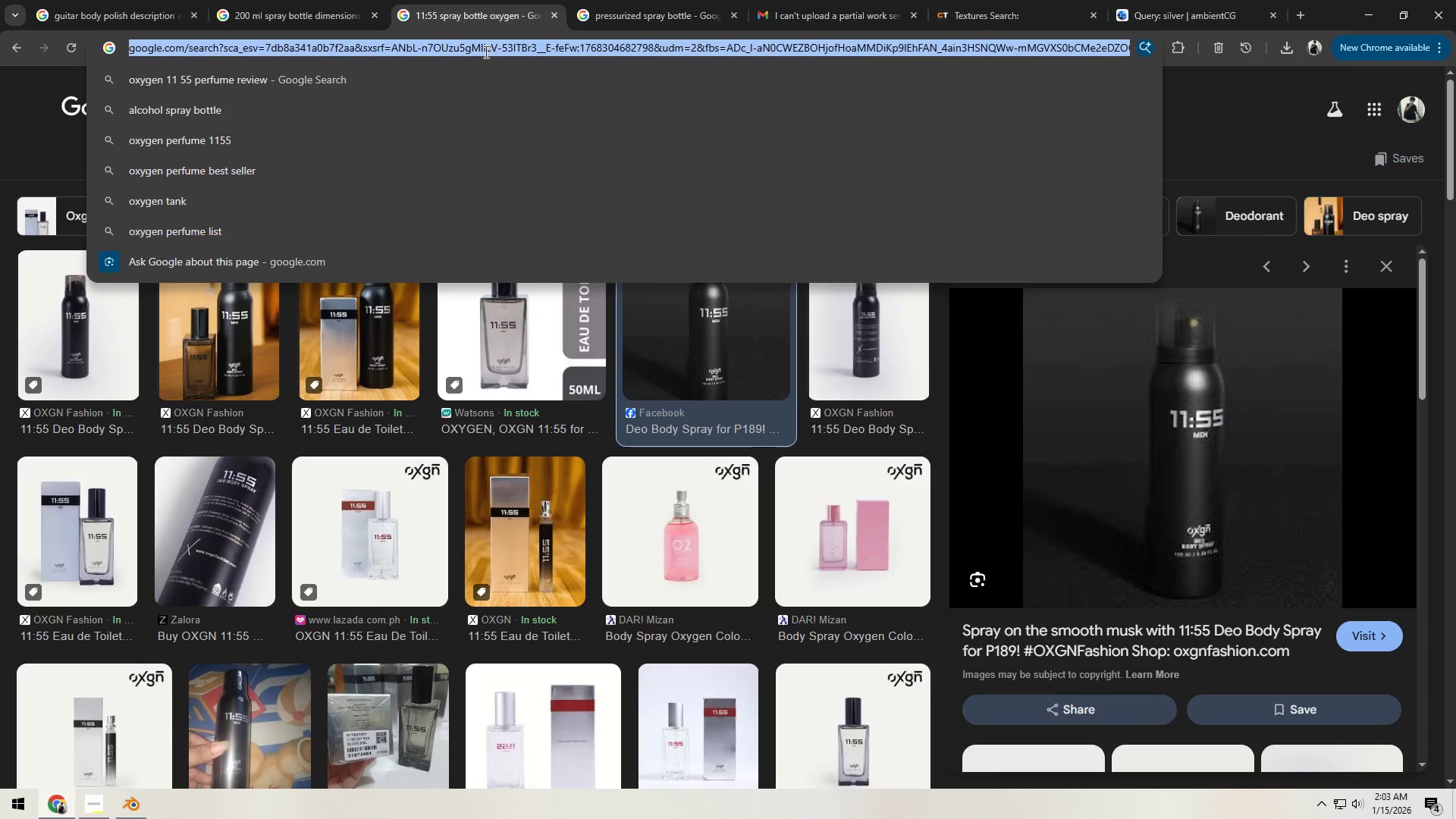 
type(4k reso)
 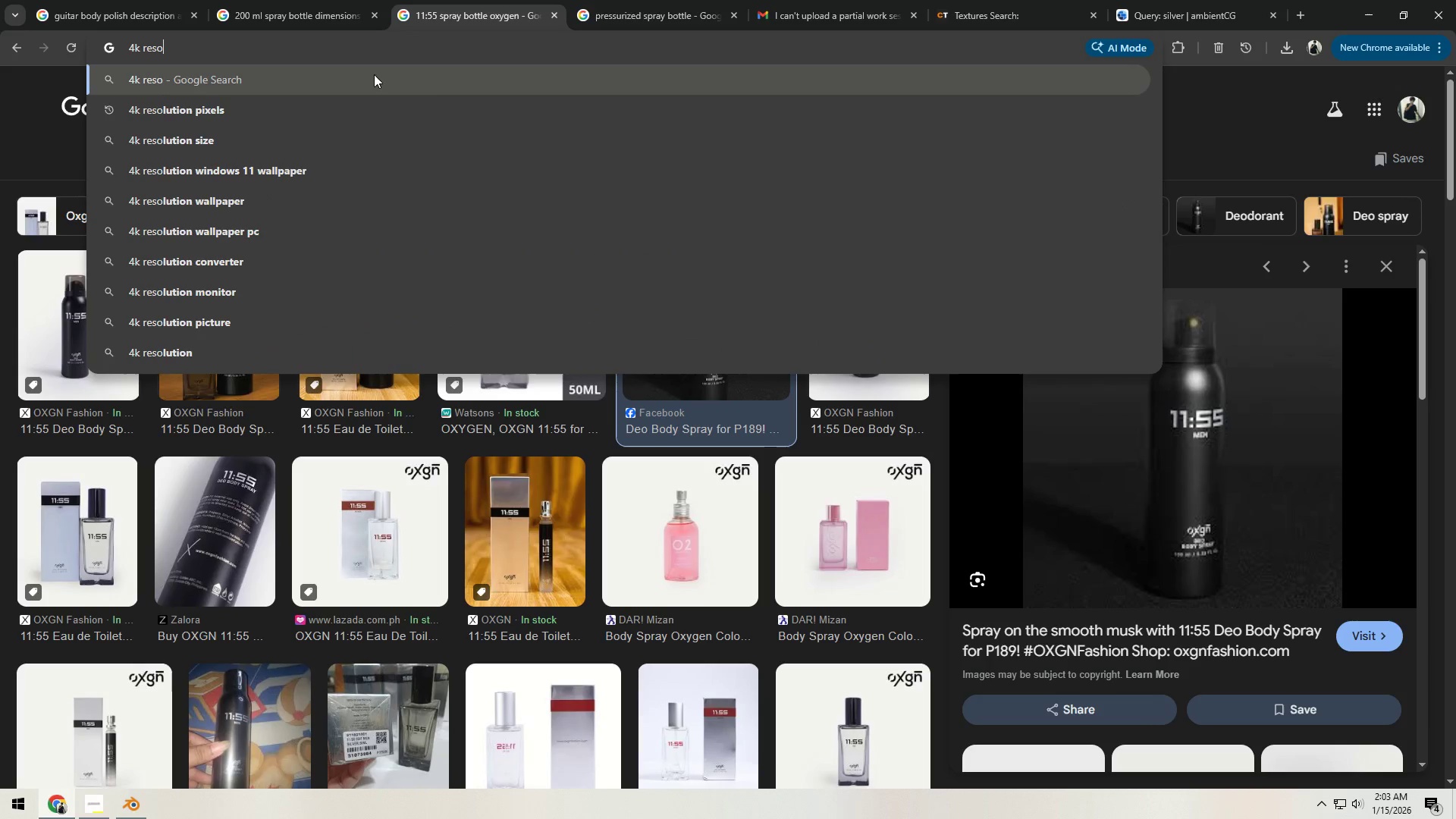 
left_click([312, 110])
 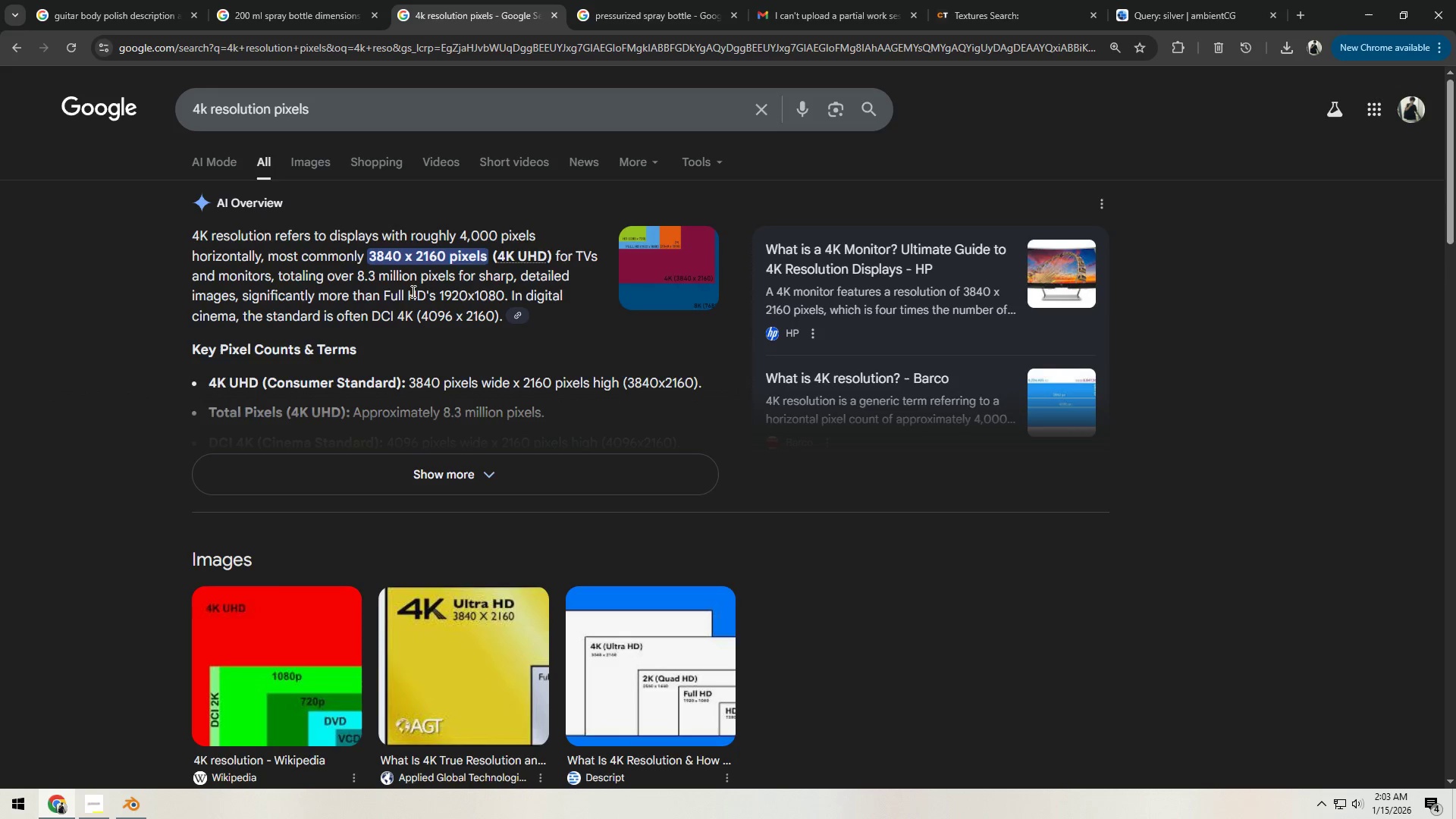 
key(Alt+AltLeft)
 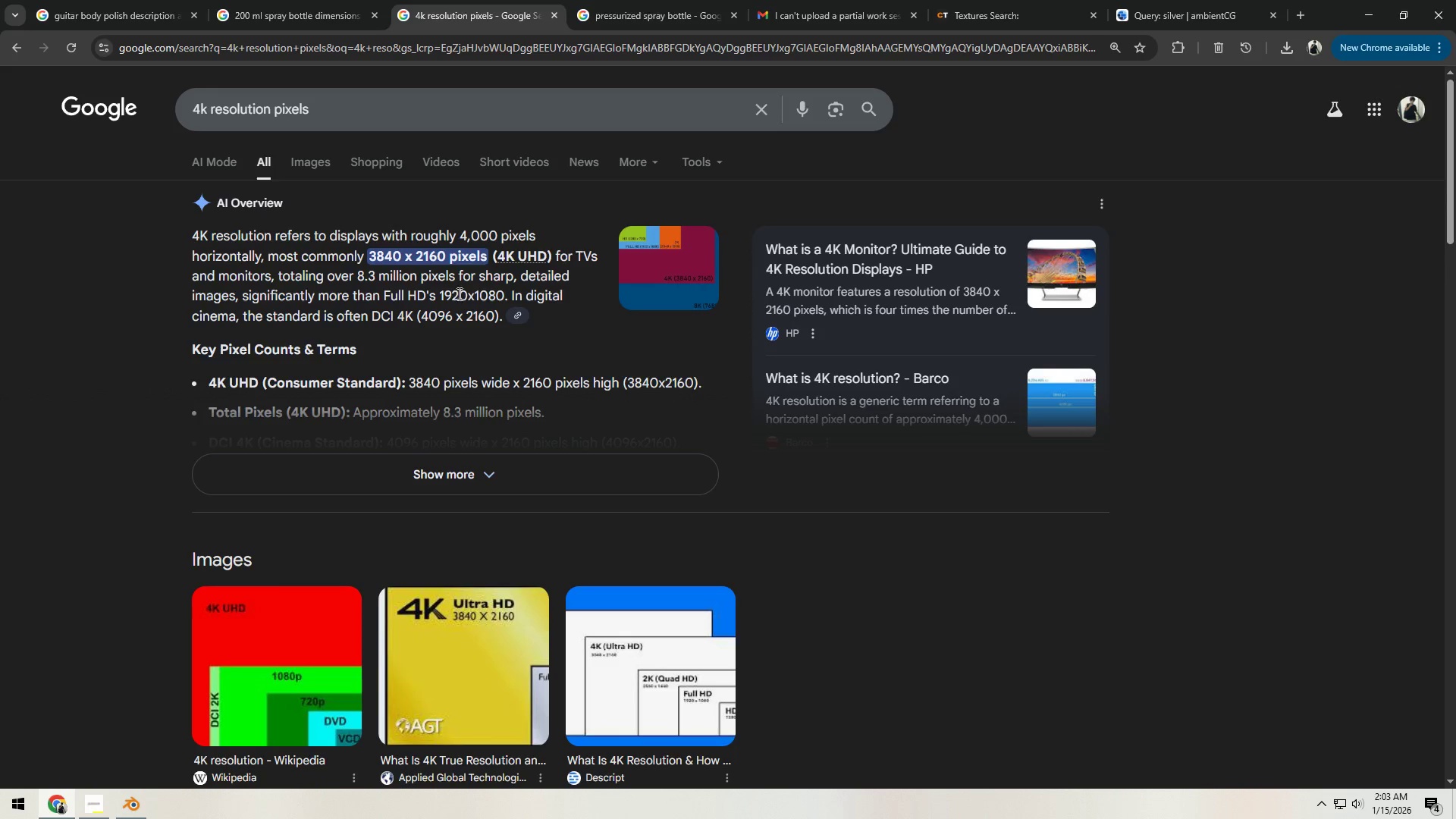 
key(Alt+Tab)
 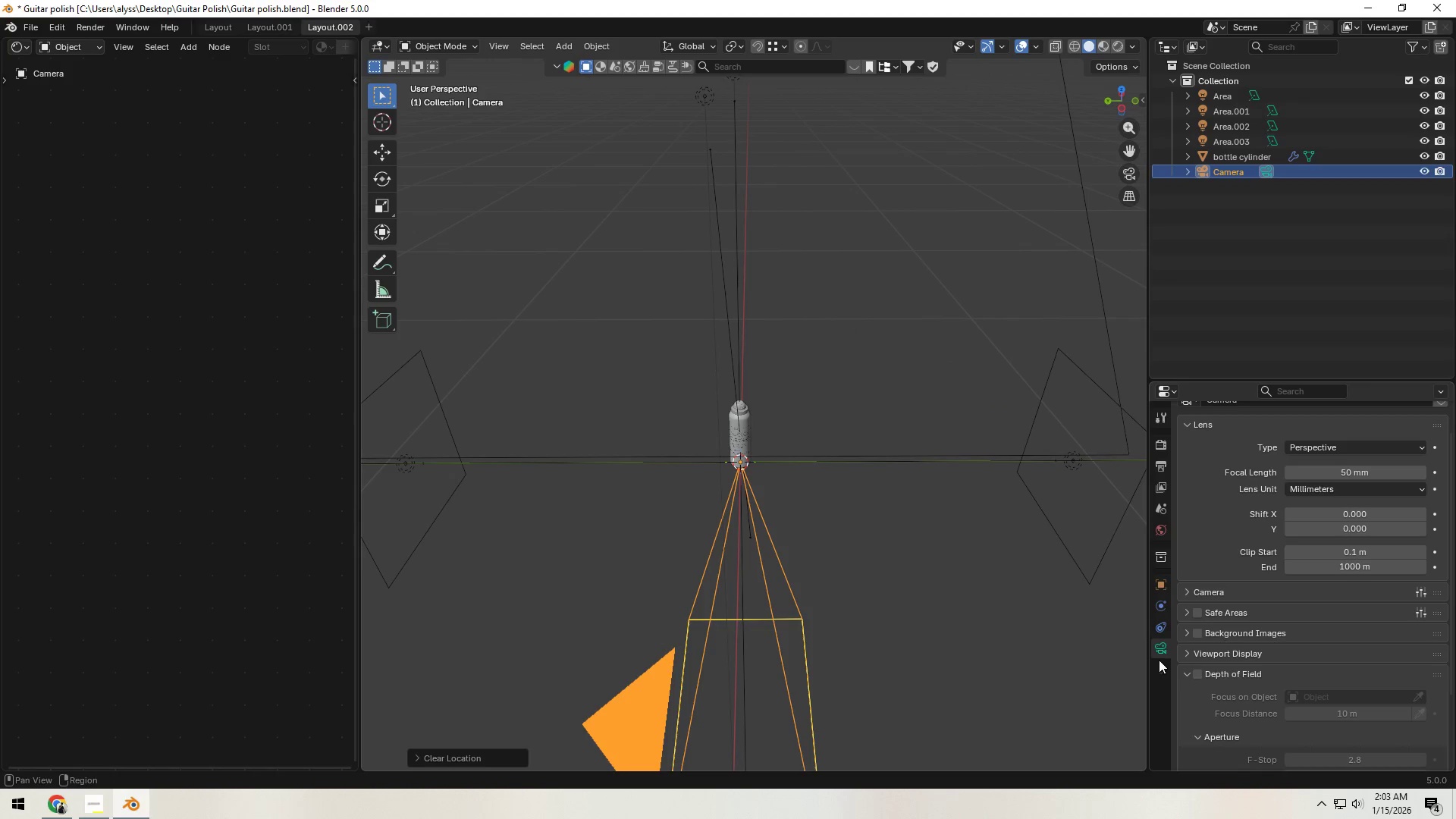 
scroll: coordinate [1246, 572], scroll_direction: up, amount: 4.0
 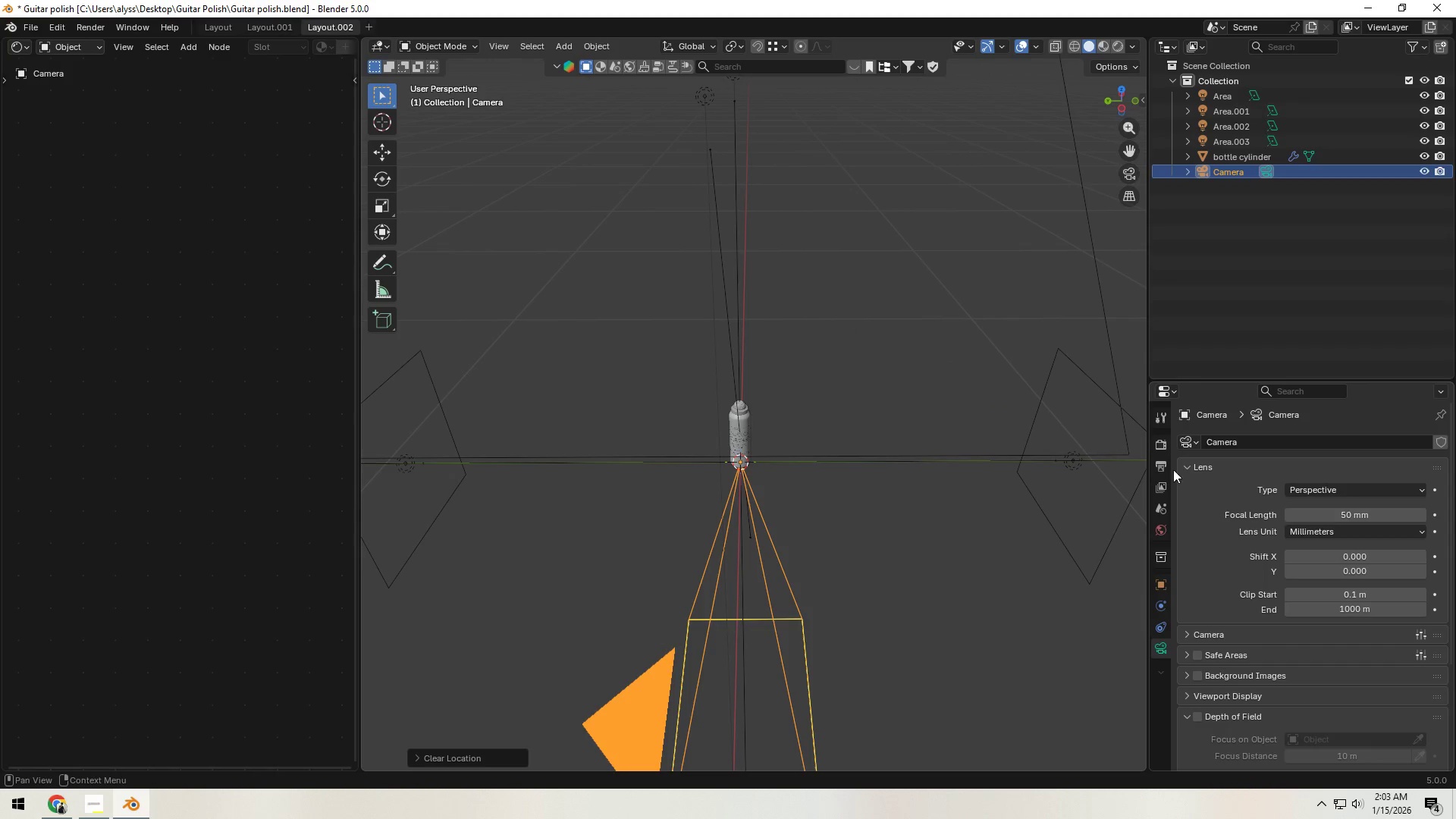 
left_click([1161, 445])
 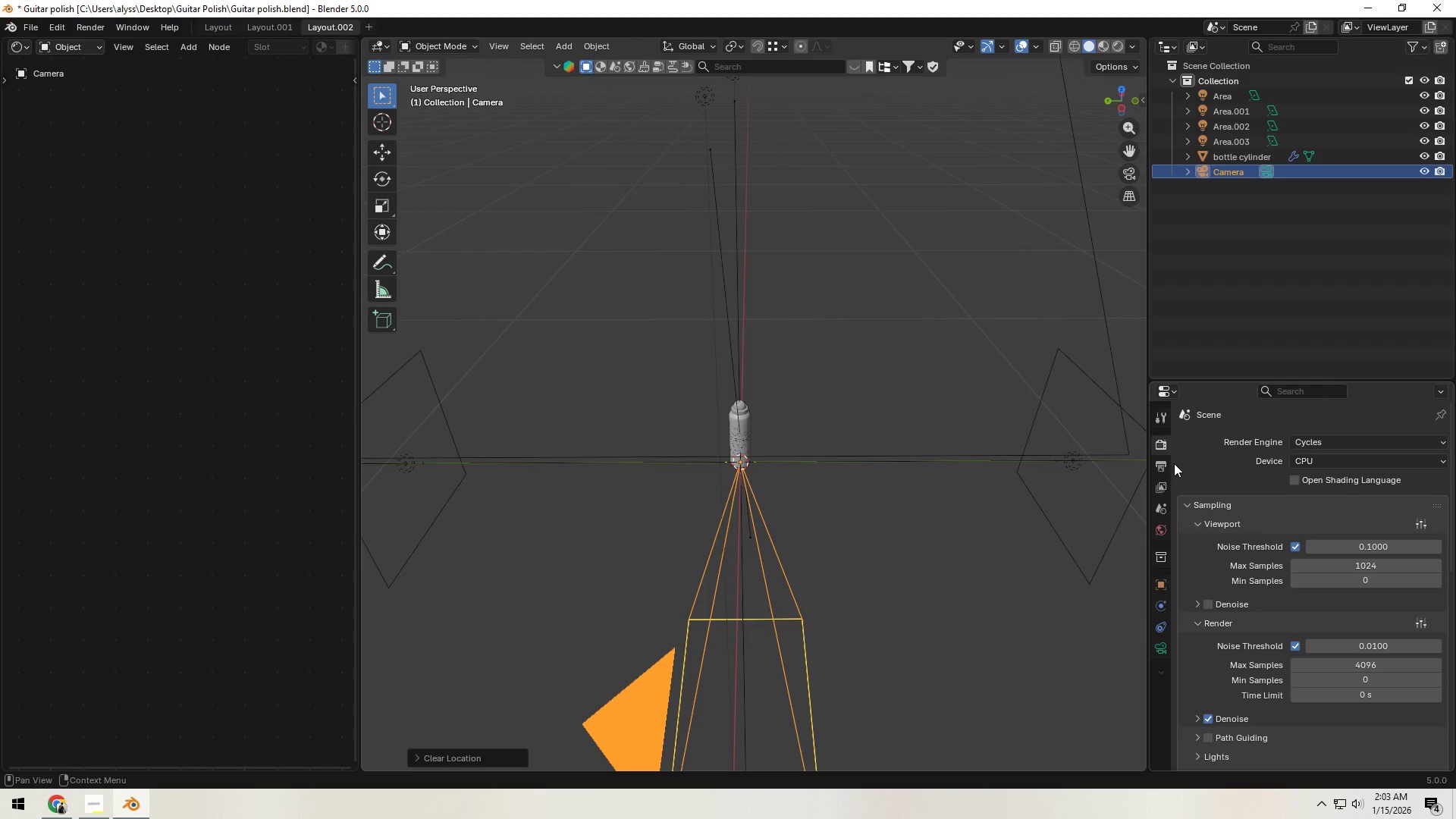 
left_click([1165, 465])
 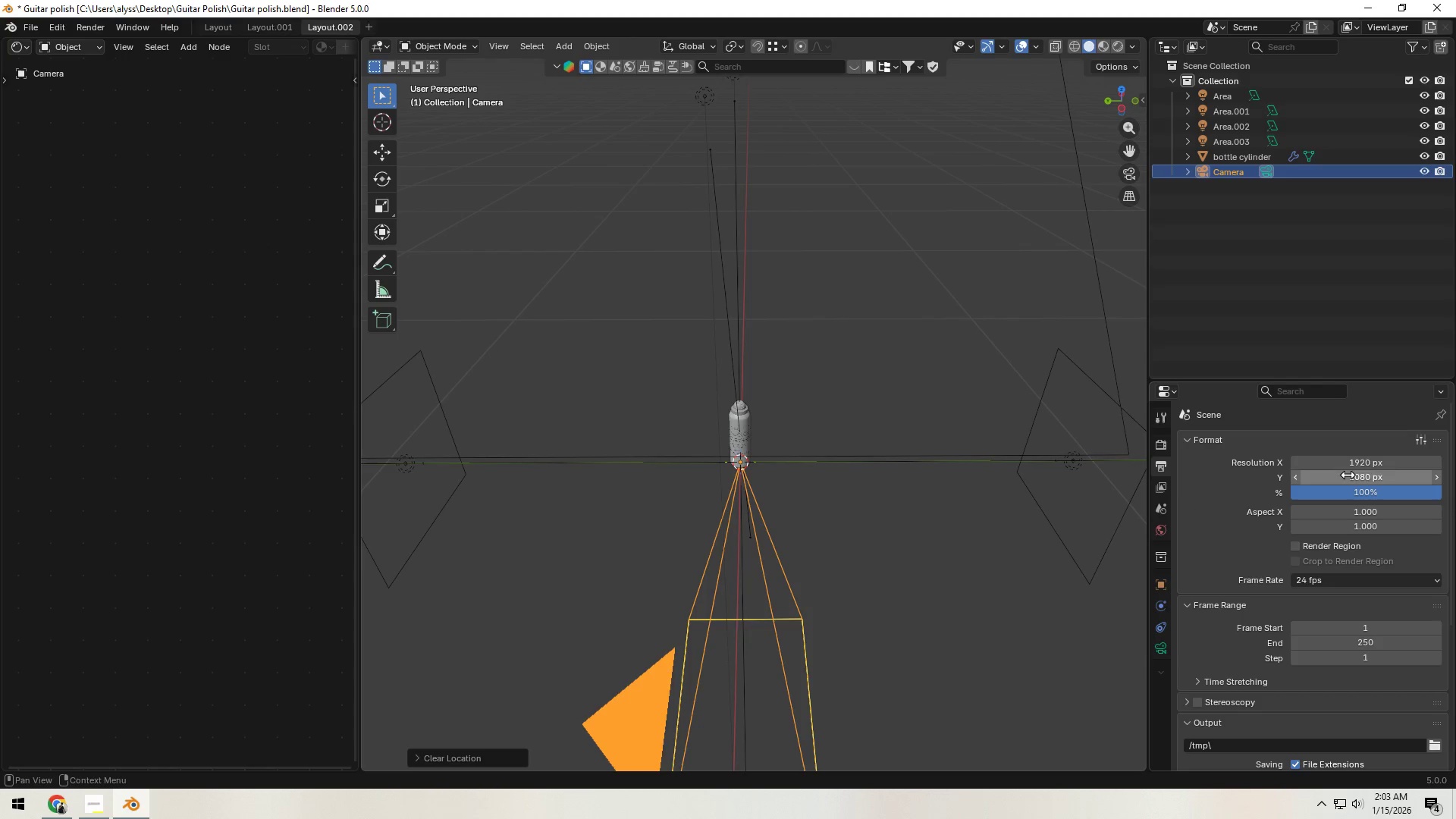 
left_click([1356, 466])
 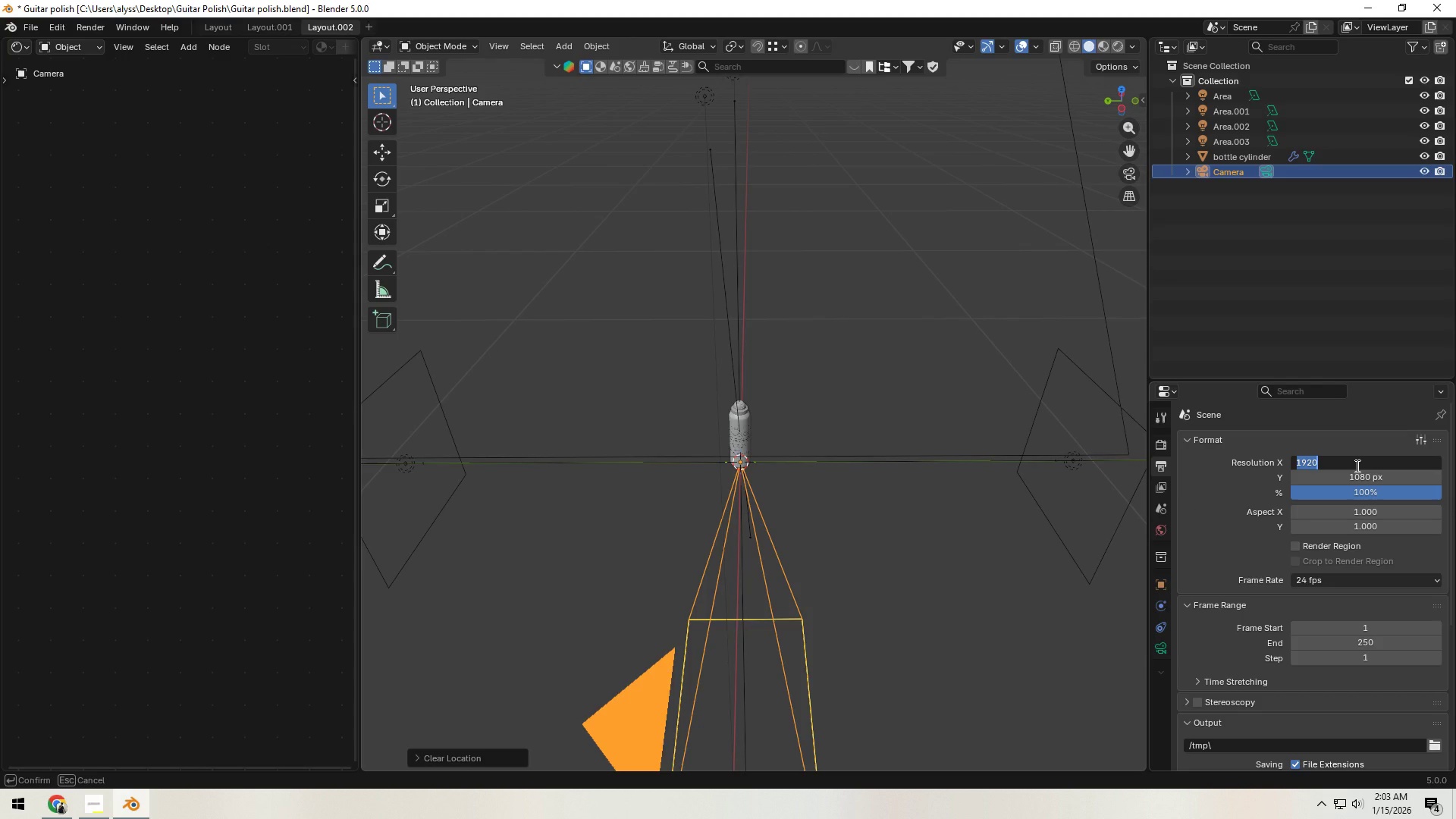 
key(Numpad3)
 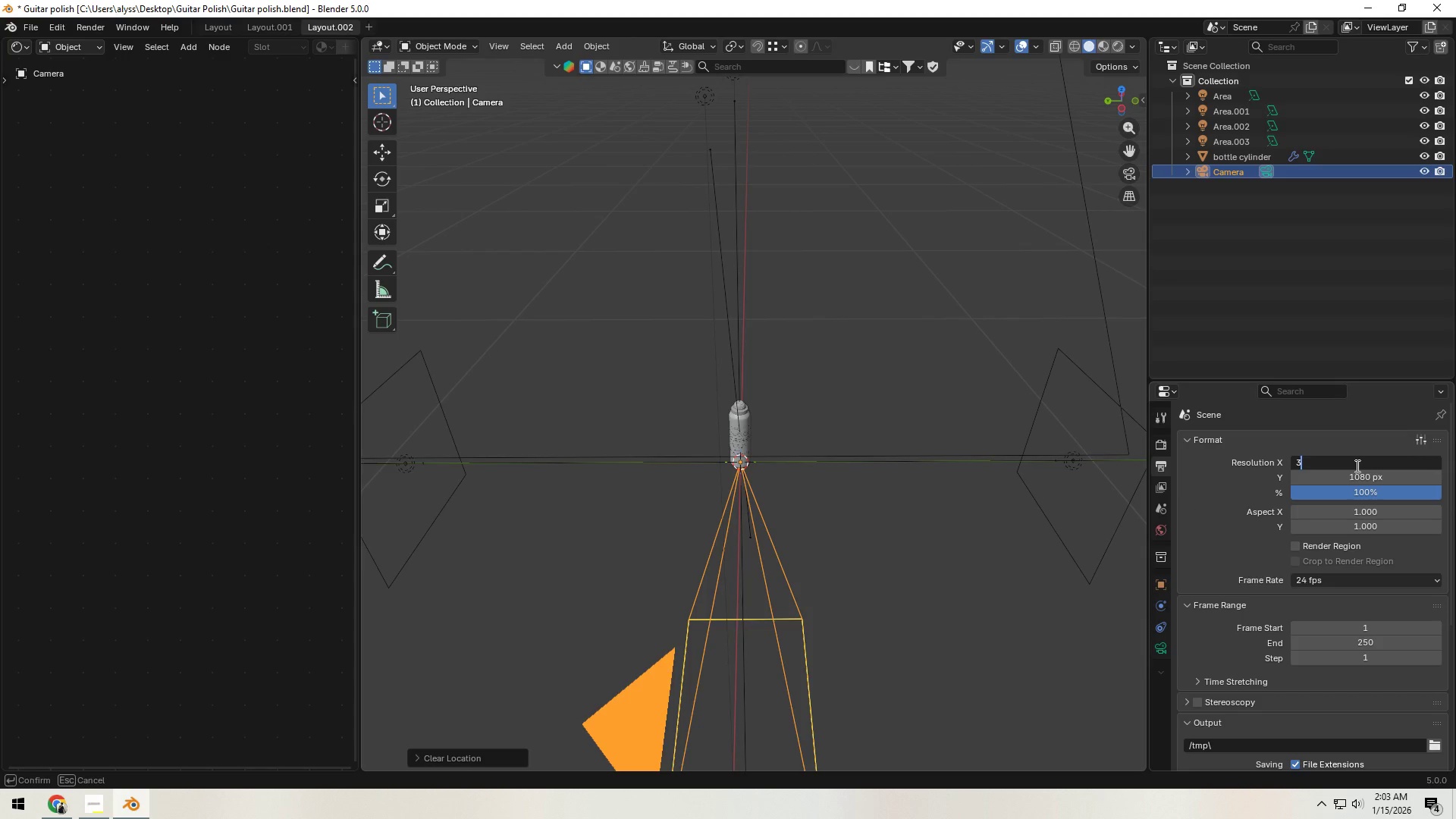 
key(Numpad8)
 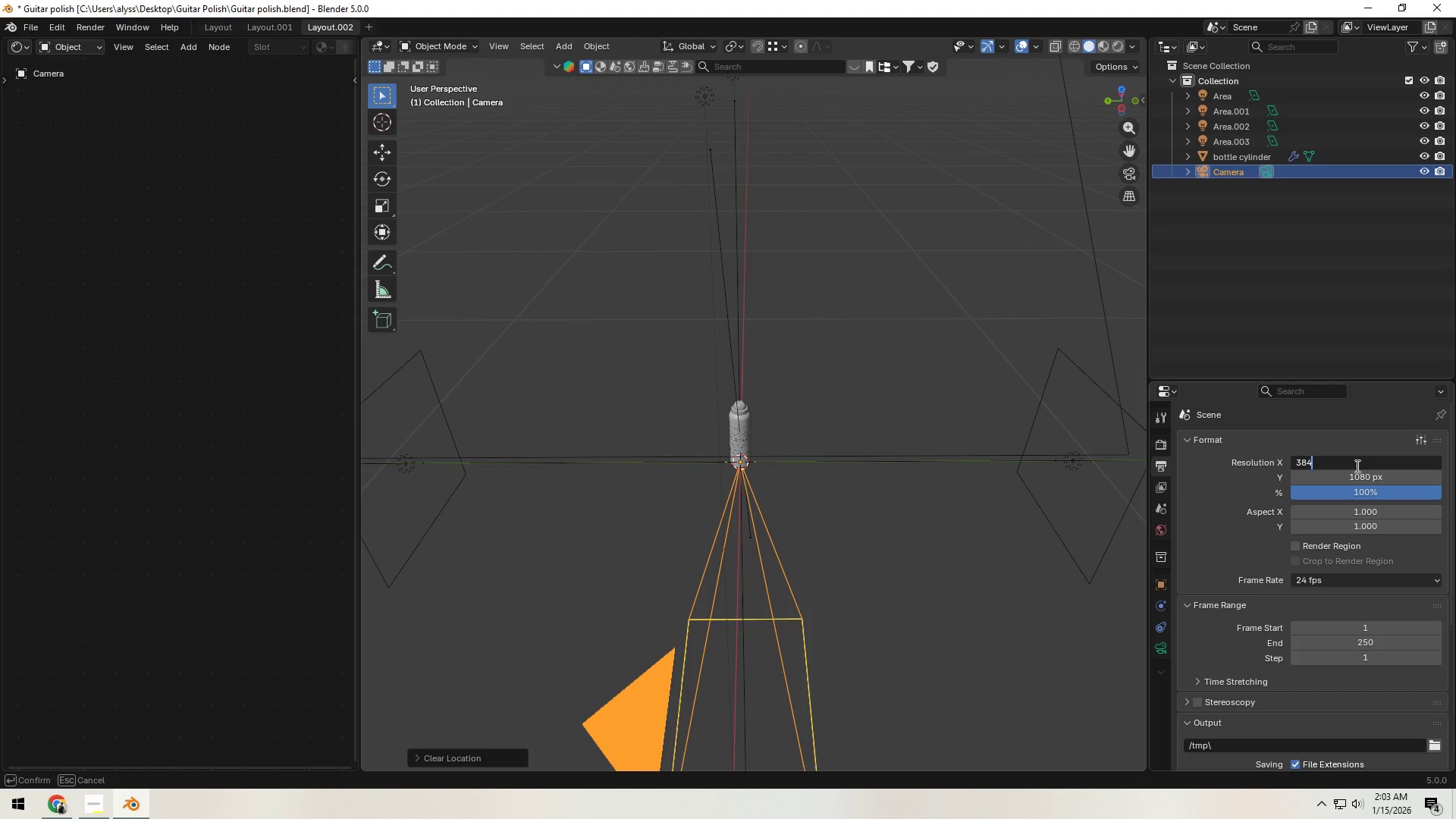 
key(Numpad4)
 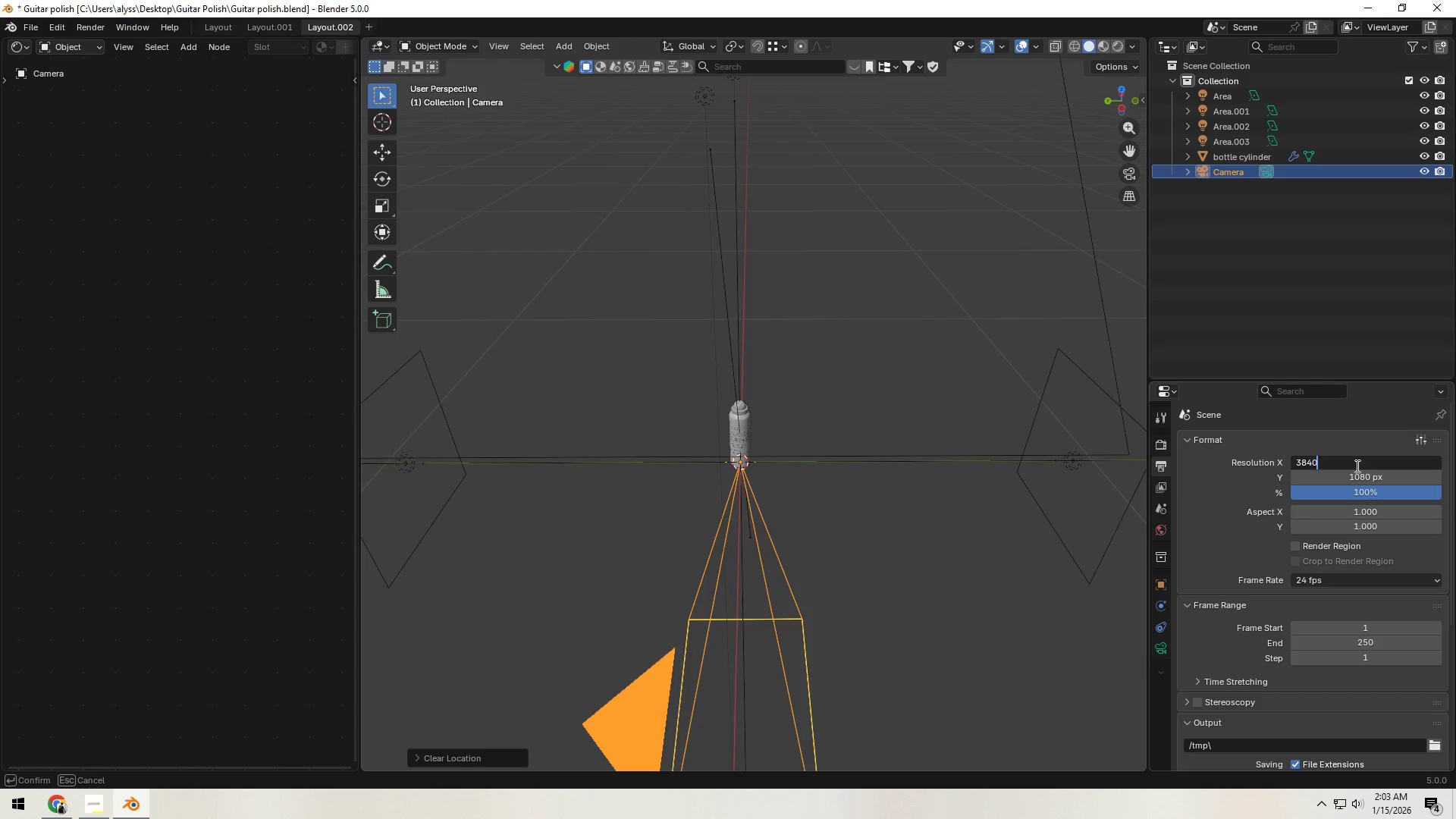 
key(Numpad0)
 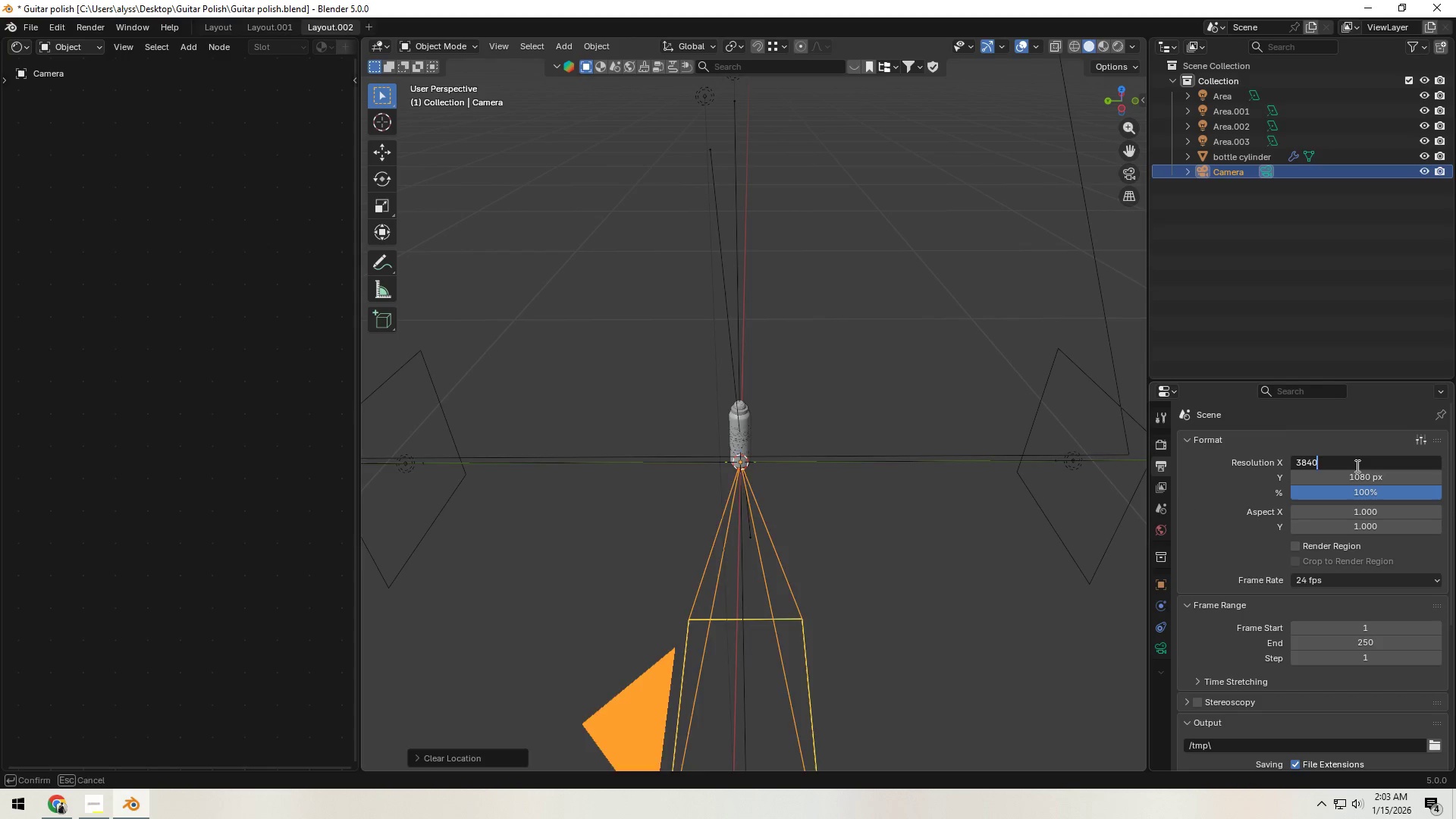 
key(NumpadEnter)
 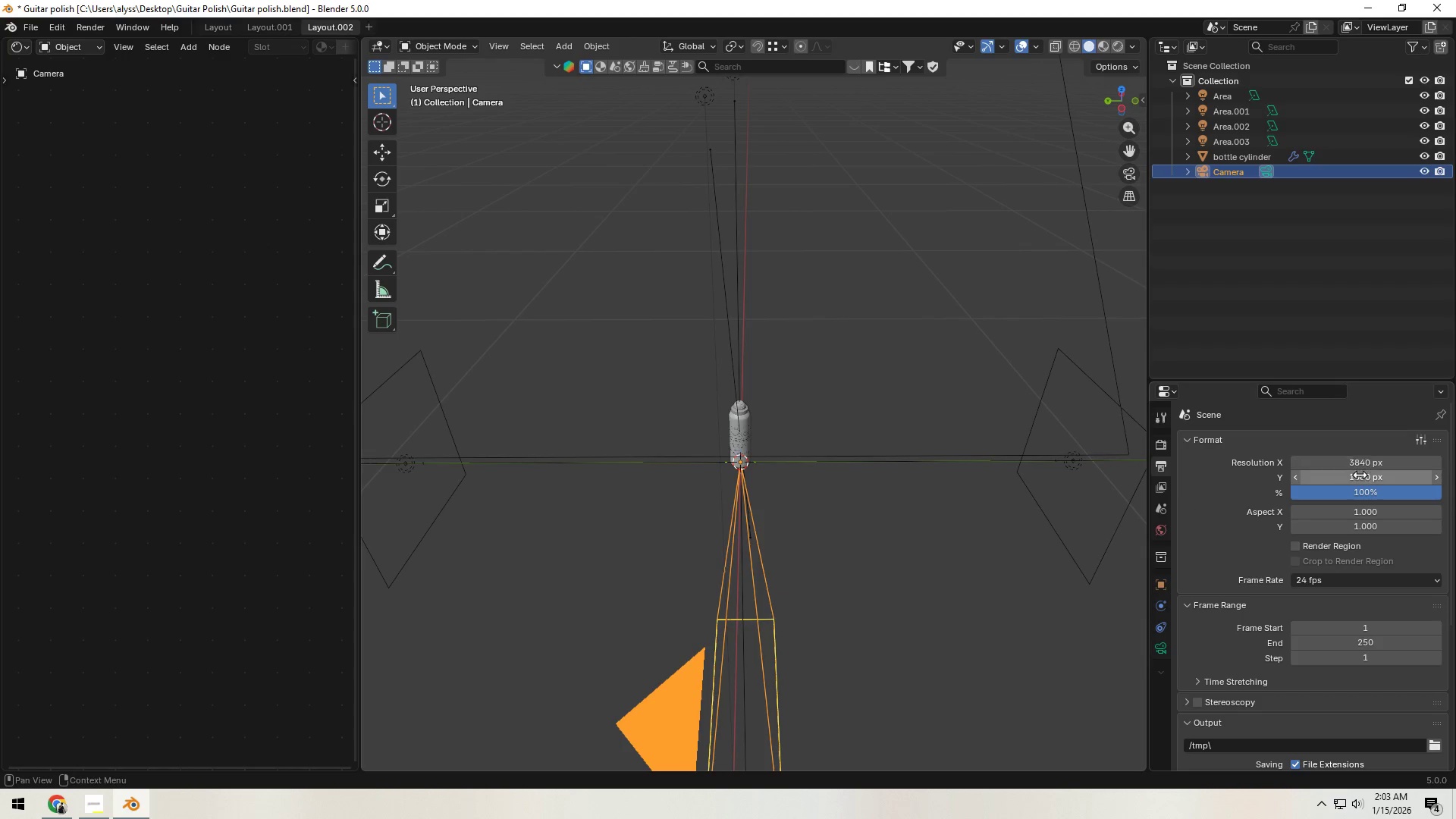 
left_click([1363, 479])
 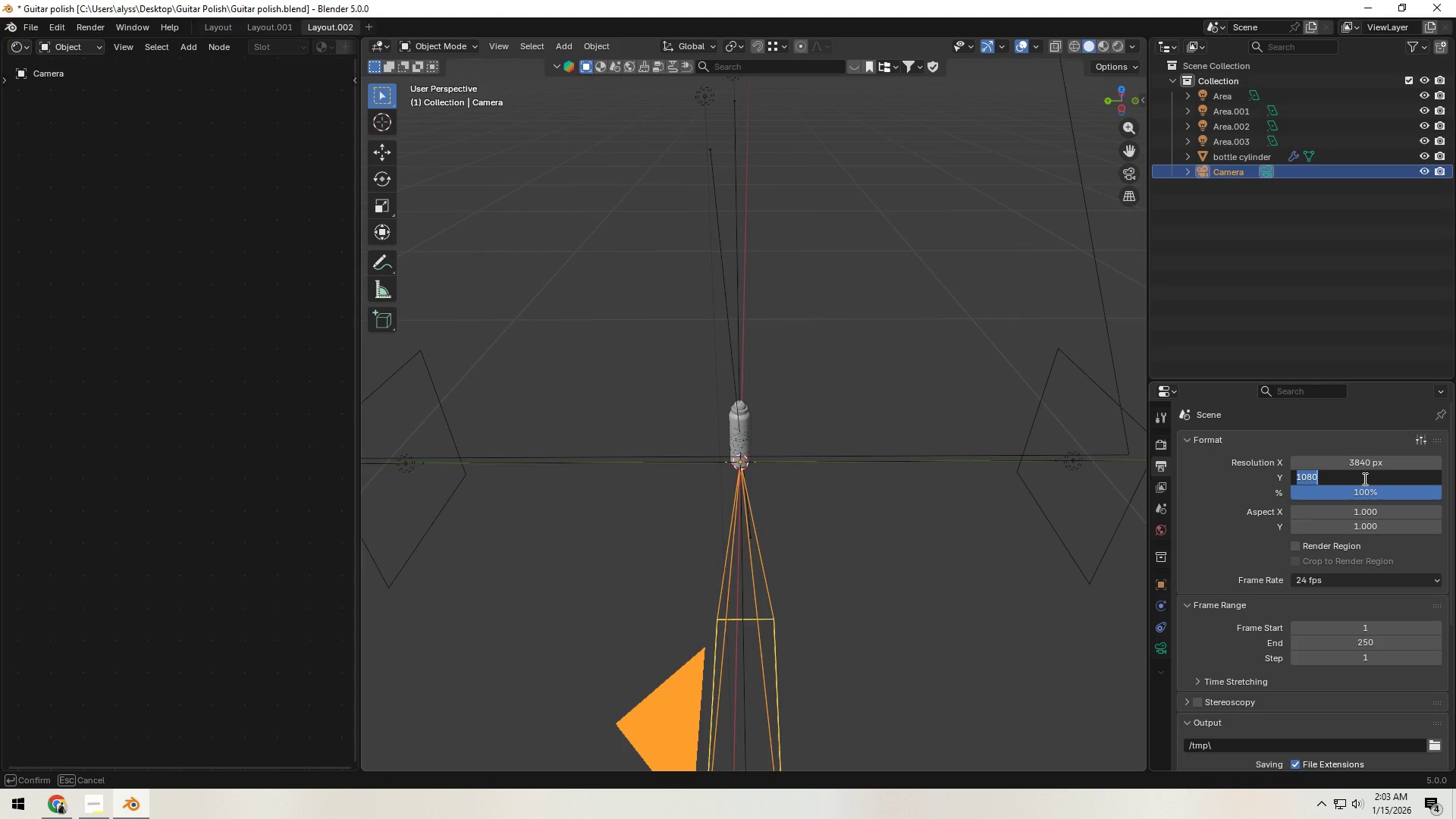 
key(Numpad2)
 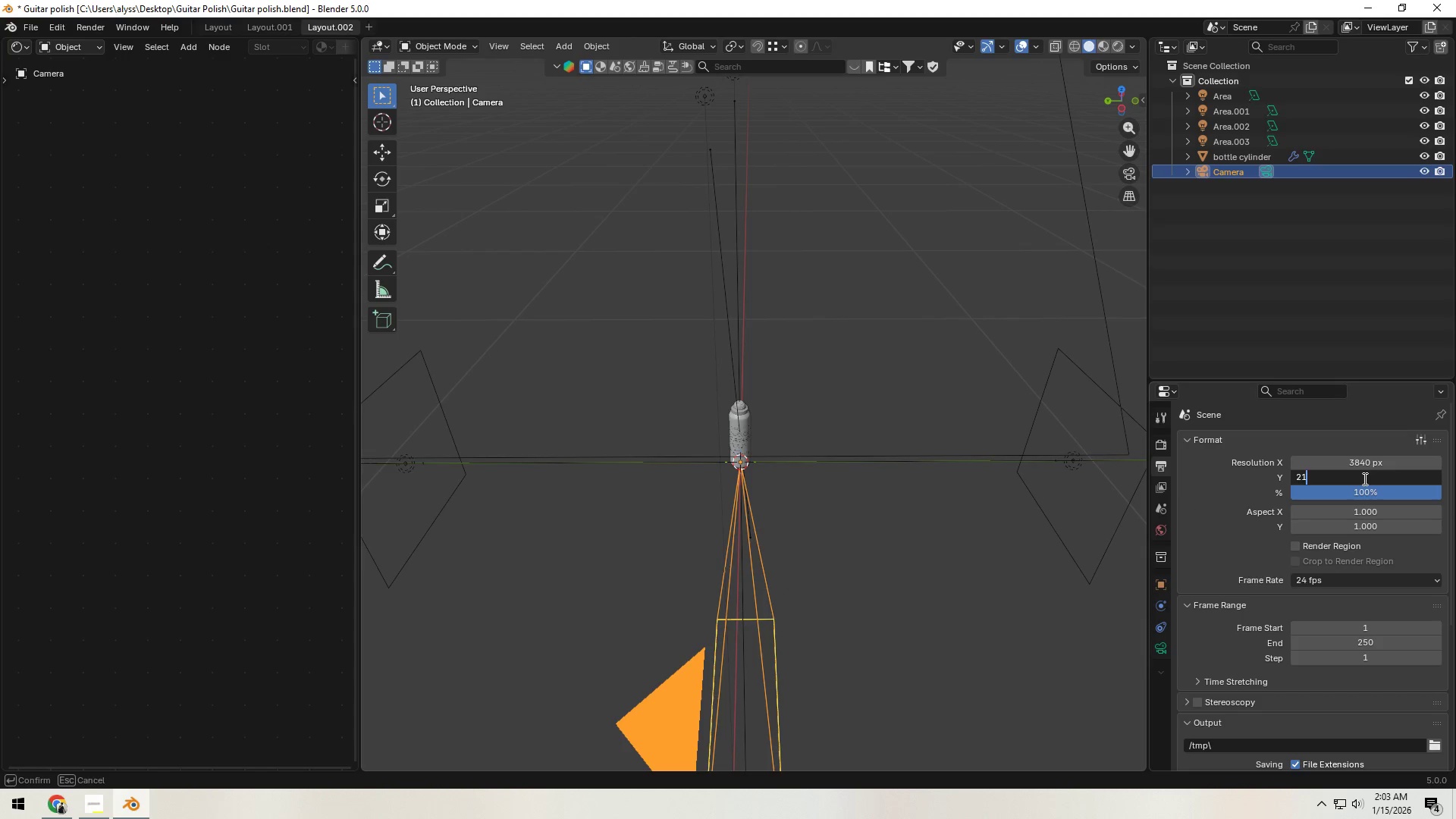 
key(Numpad1)
 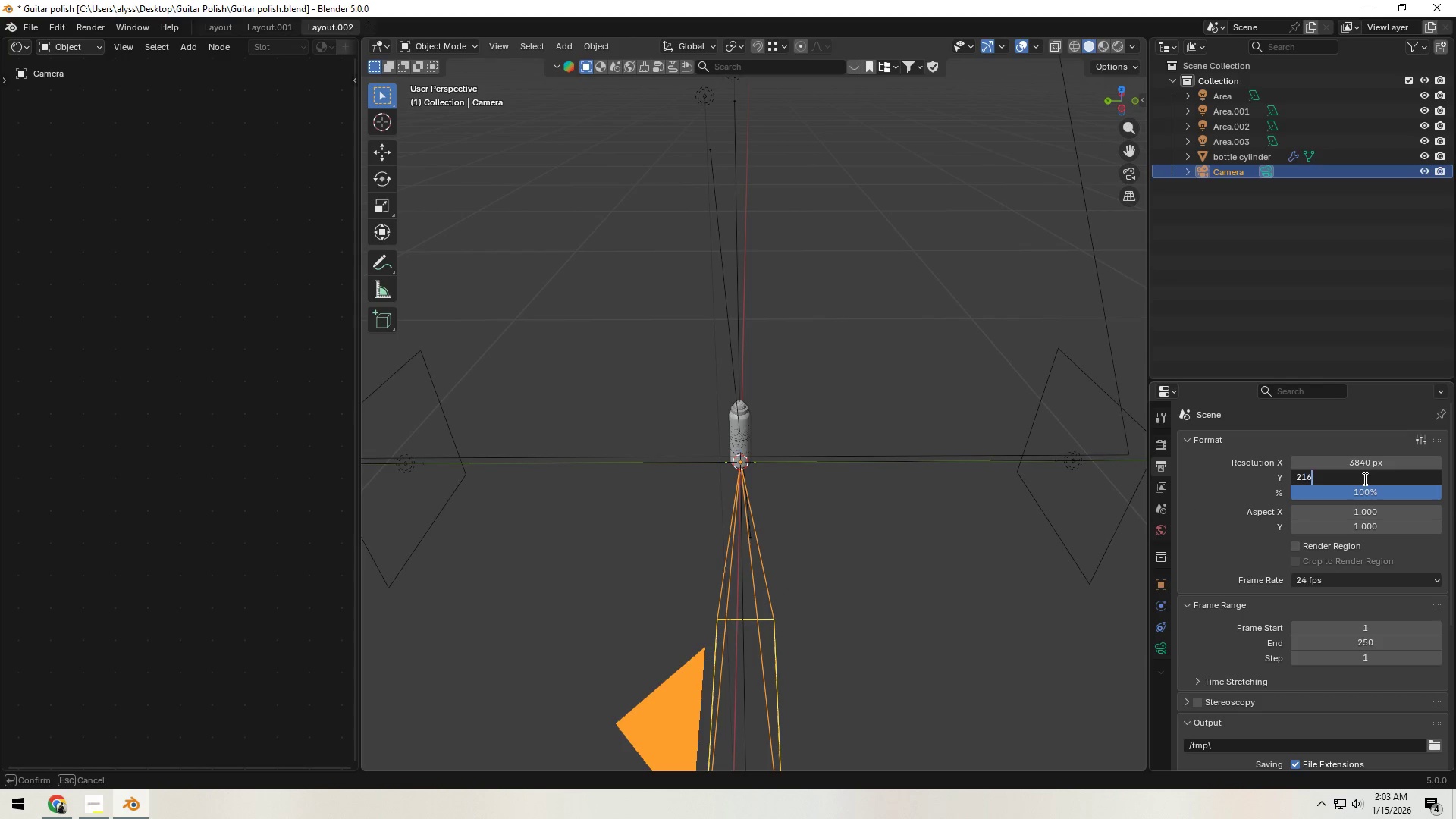 
key(Numpad6)
 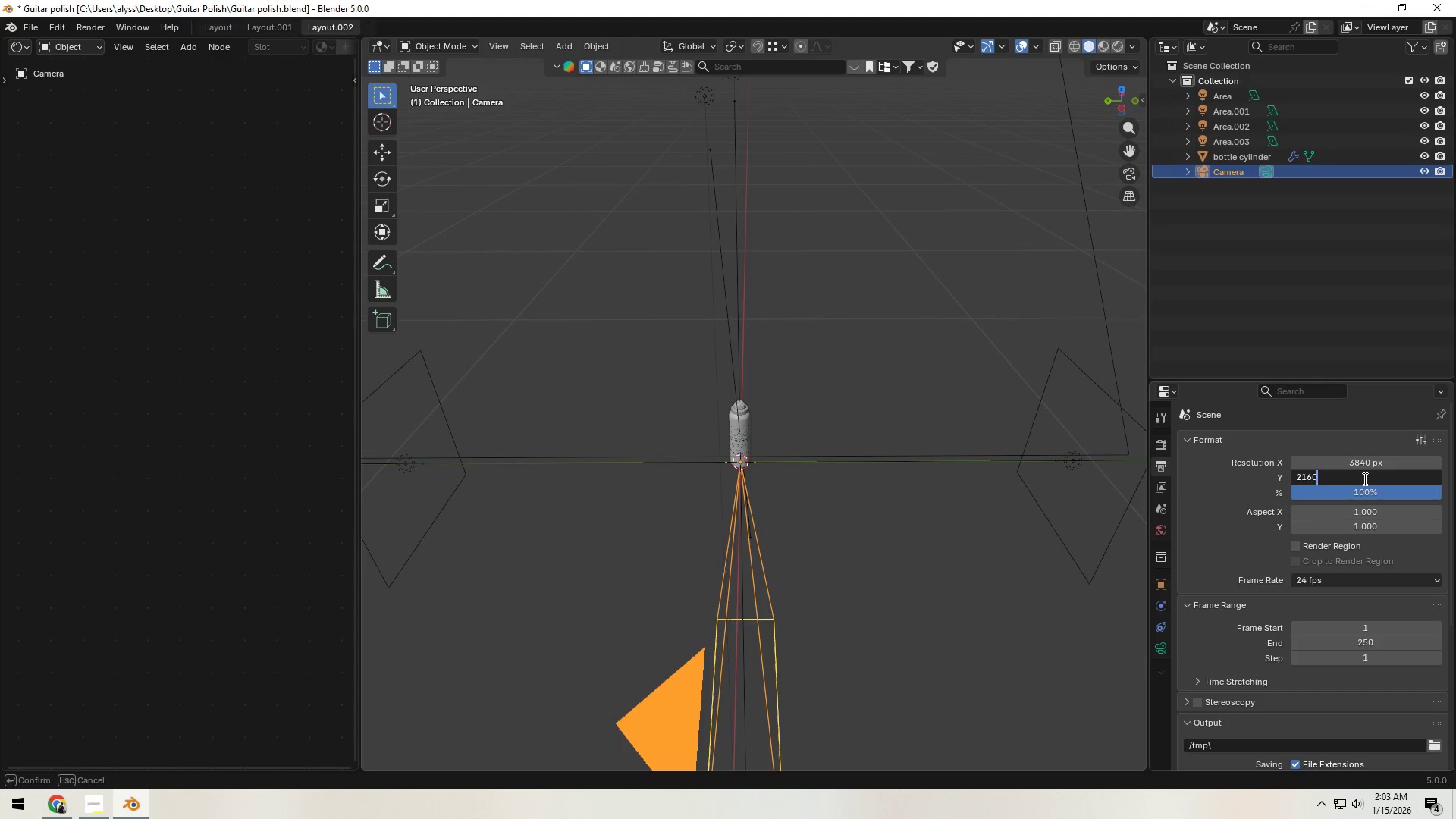 
key(Numpad0)
 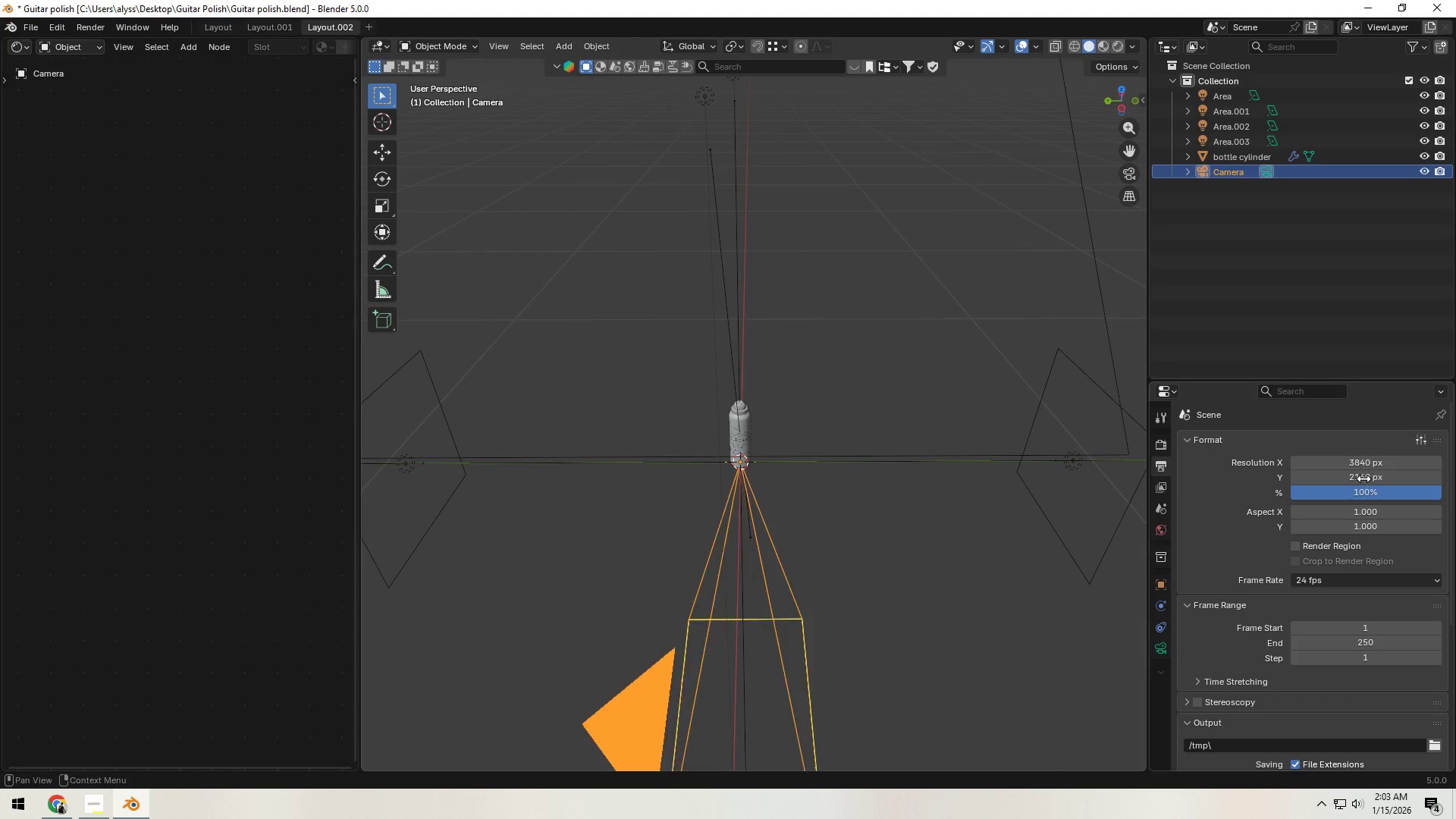 
key(NumpadEnter)
 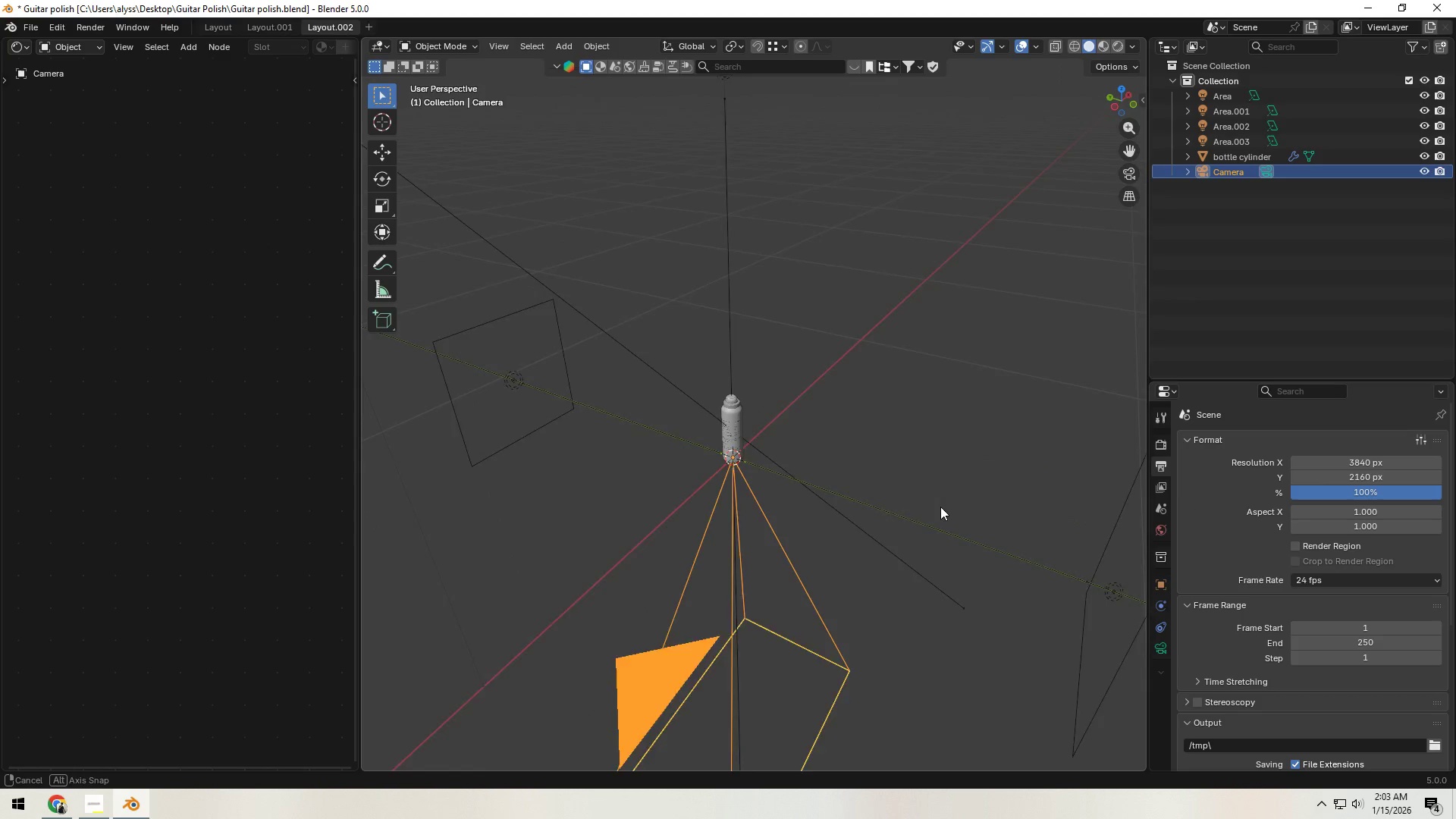 
scroll: coordinate [882, 510], scroll_direction: down, amount: 5.0
 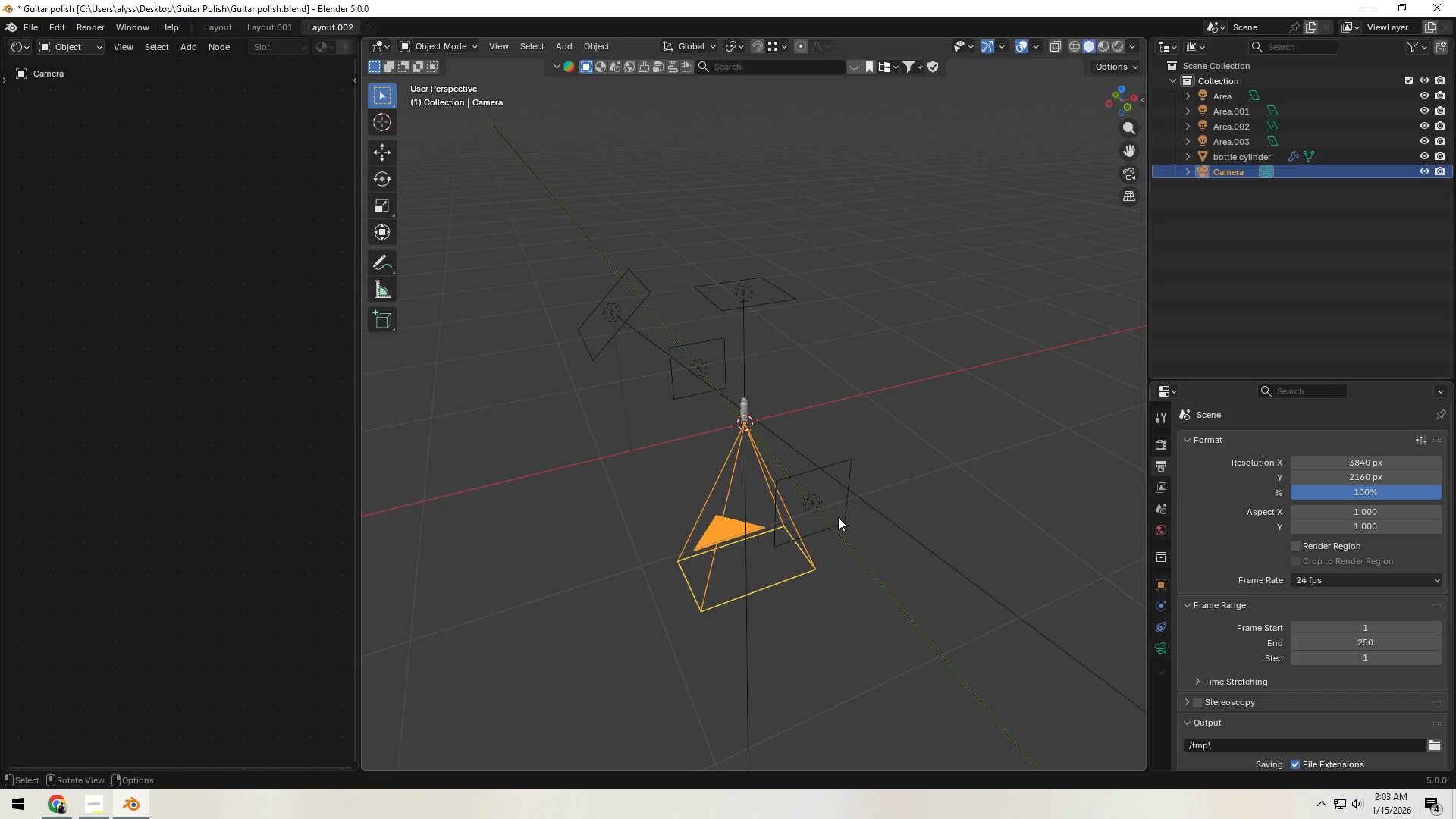 
left_click([838, 517])
 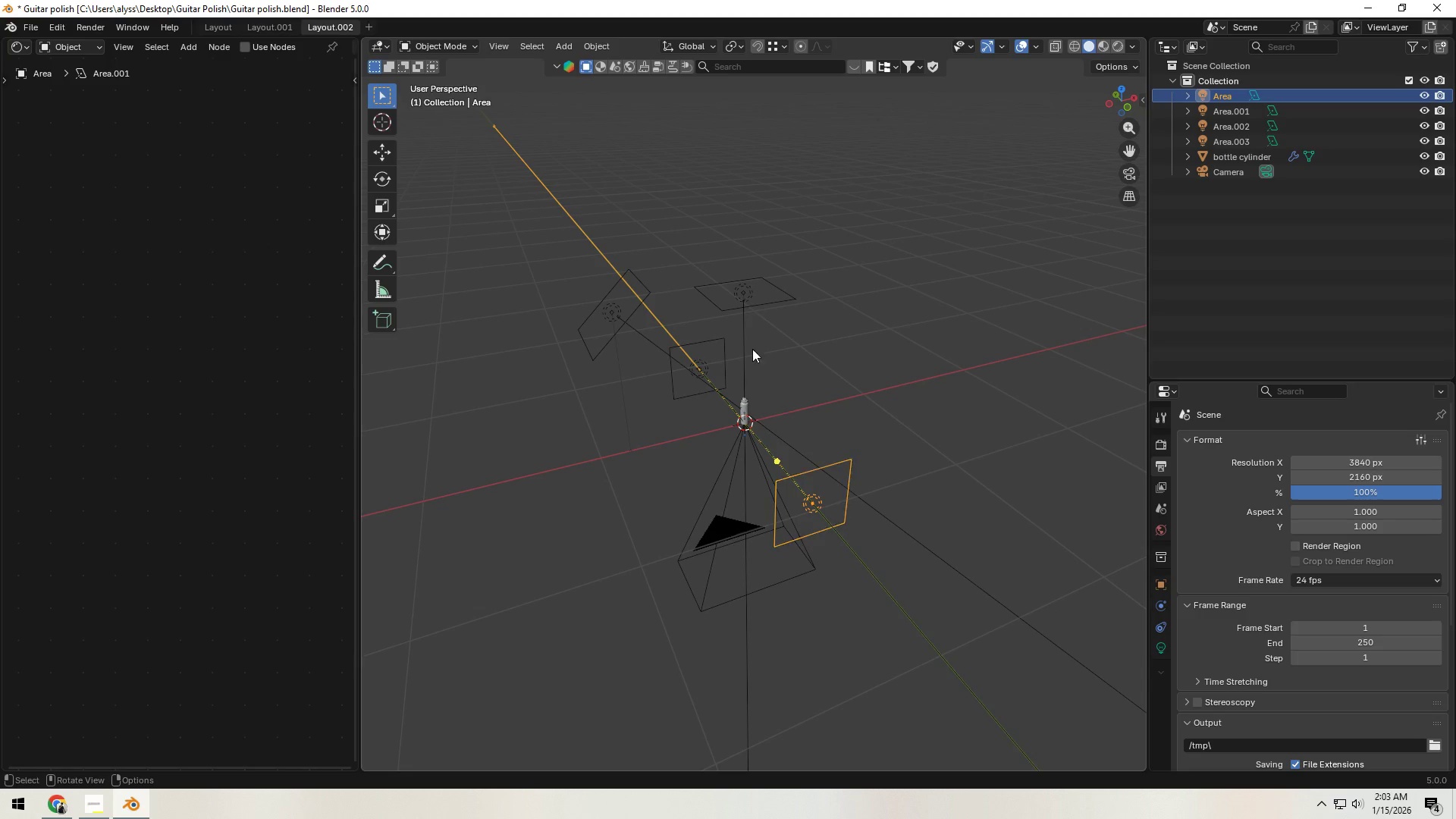 
hold_key(key=ShiftLeft, duration=1.5)
left_click([740, 302])
 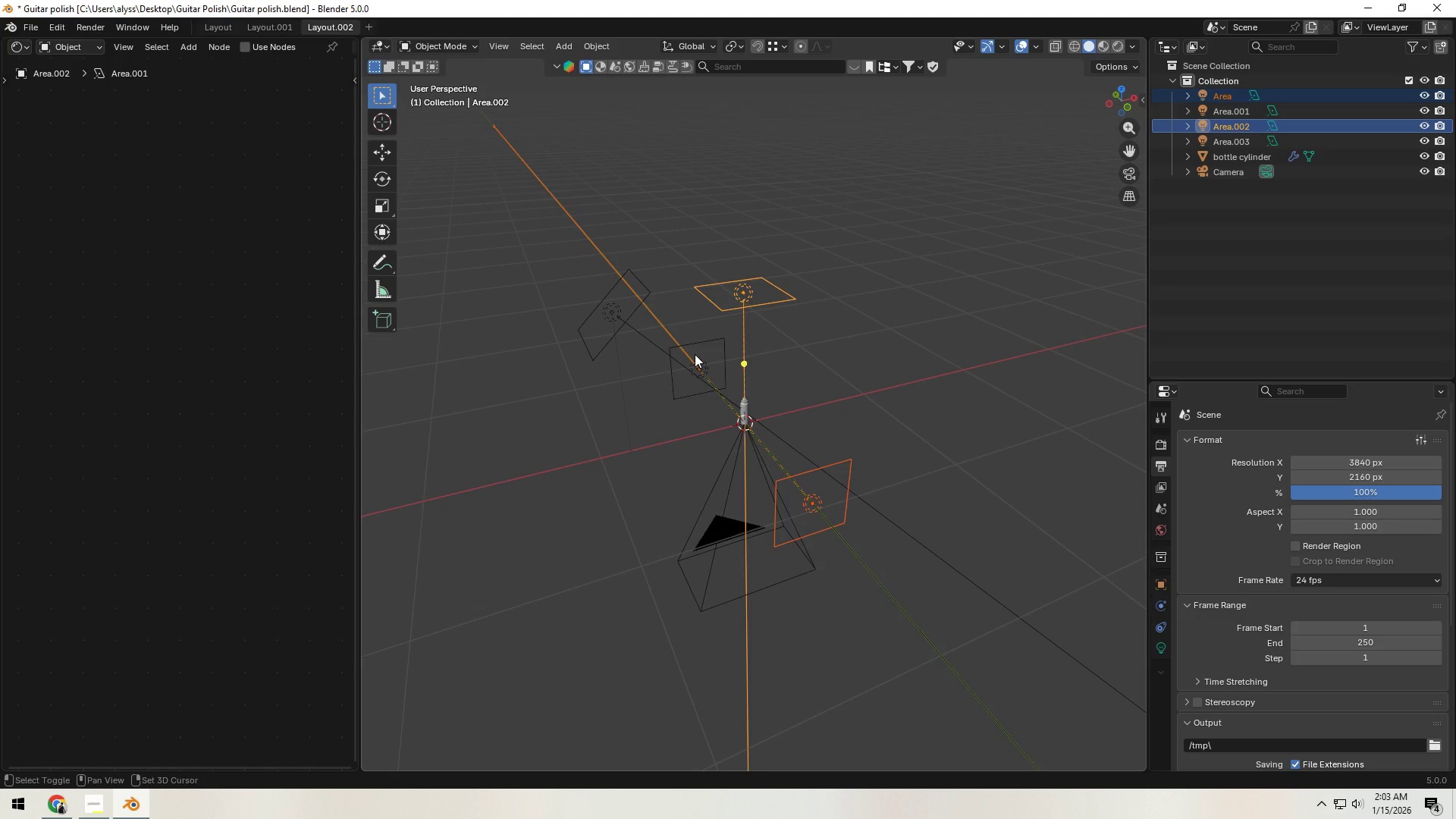 
left_click([695, 354])
 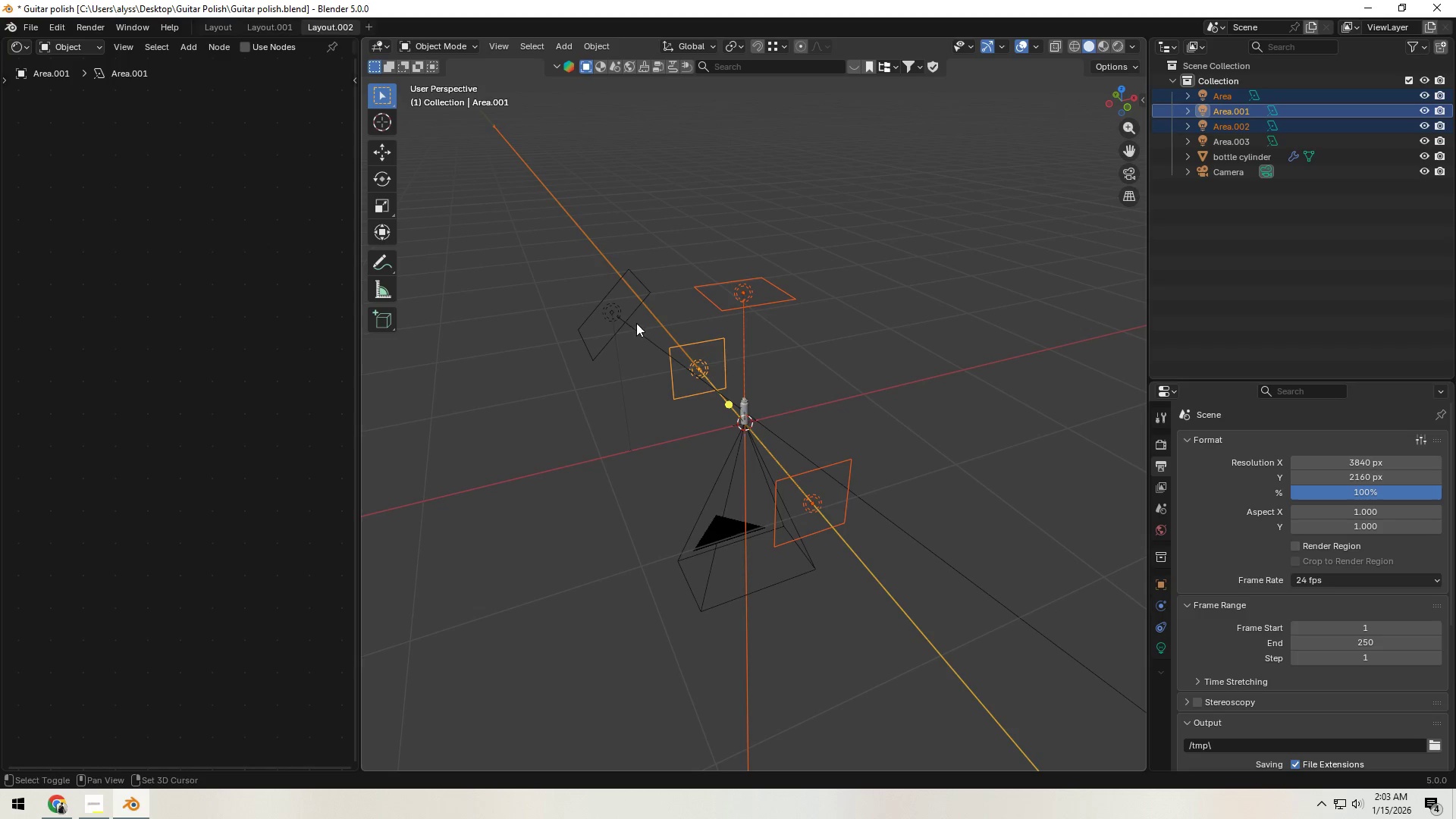 
left_click([613, 312])
 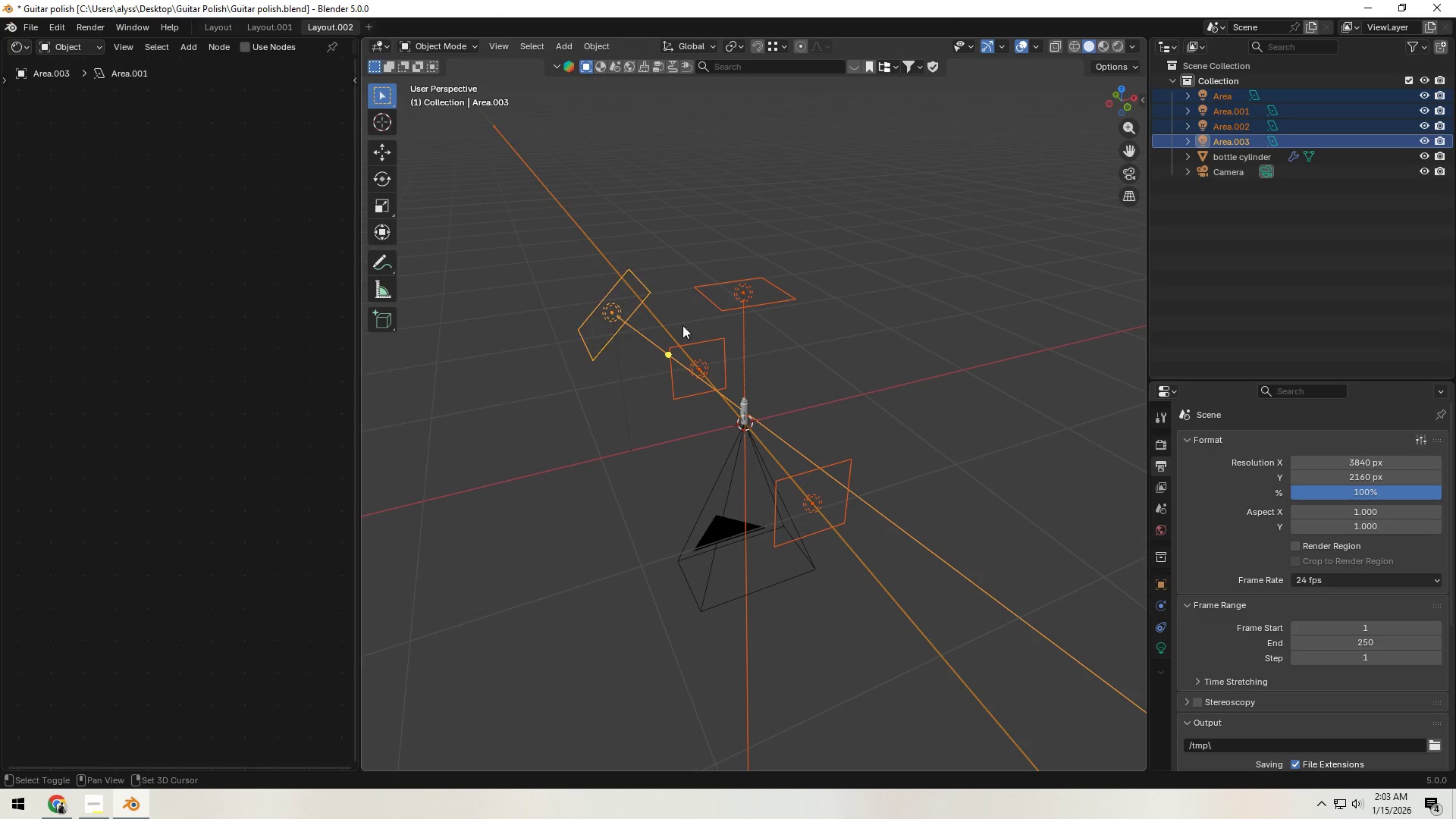 
type(rz90)
key(NumpadEnter)
 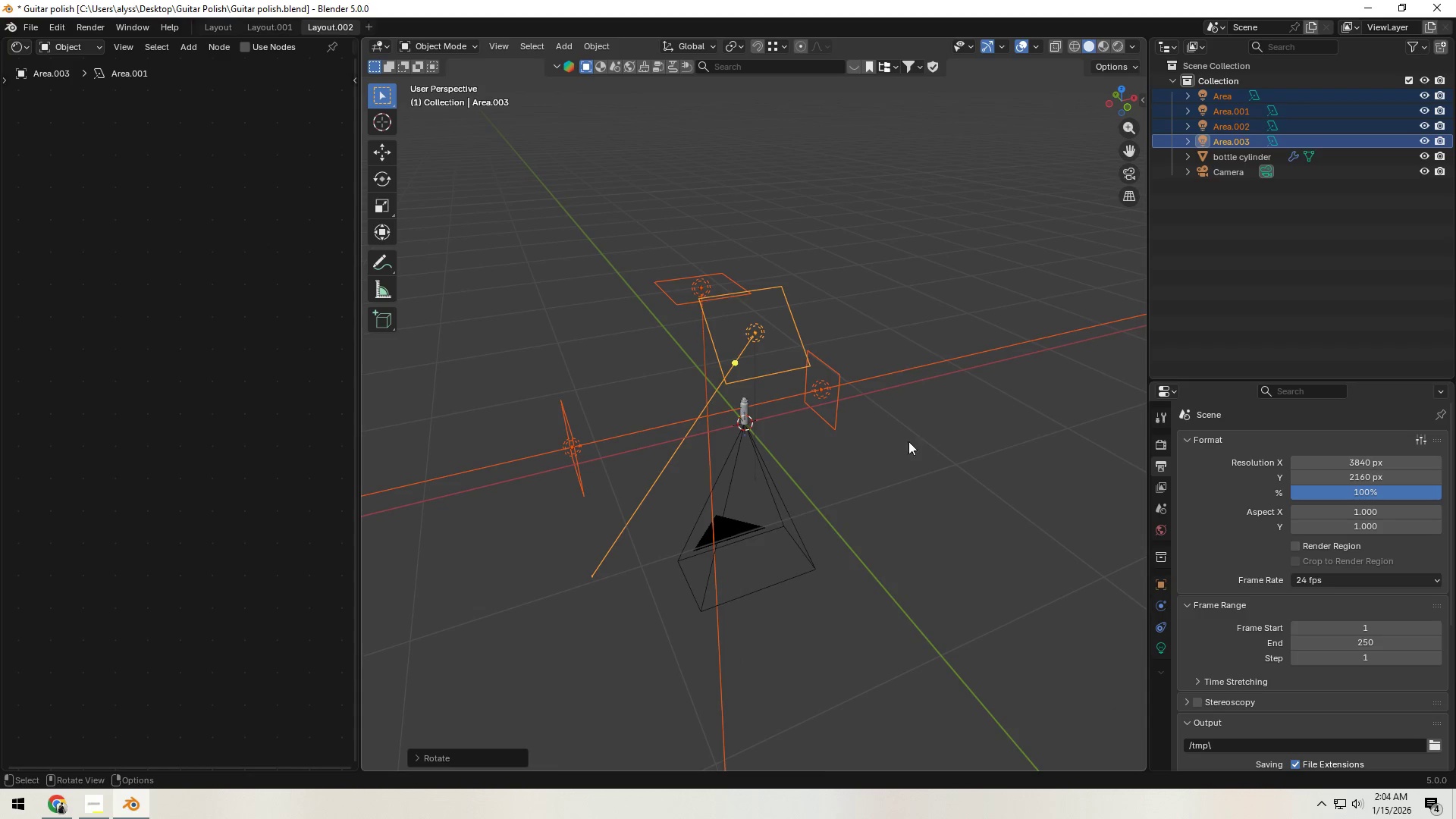 
left_click([928, 490])
 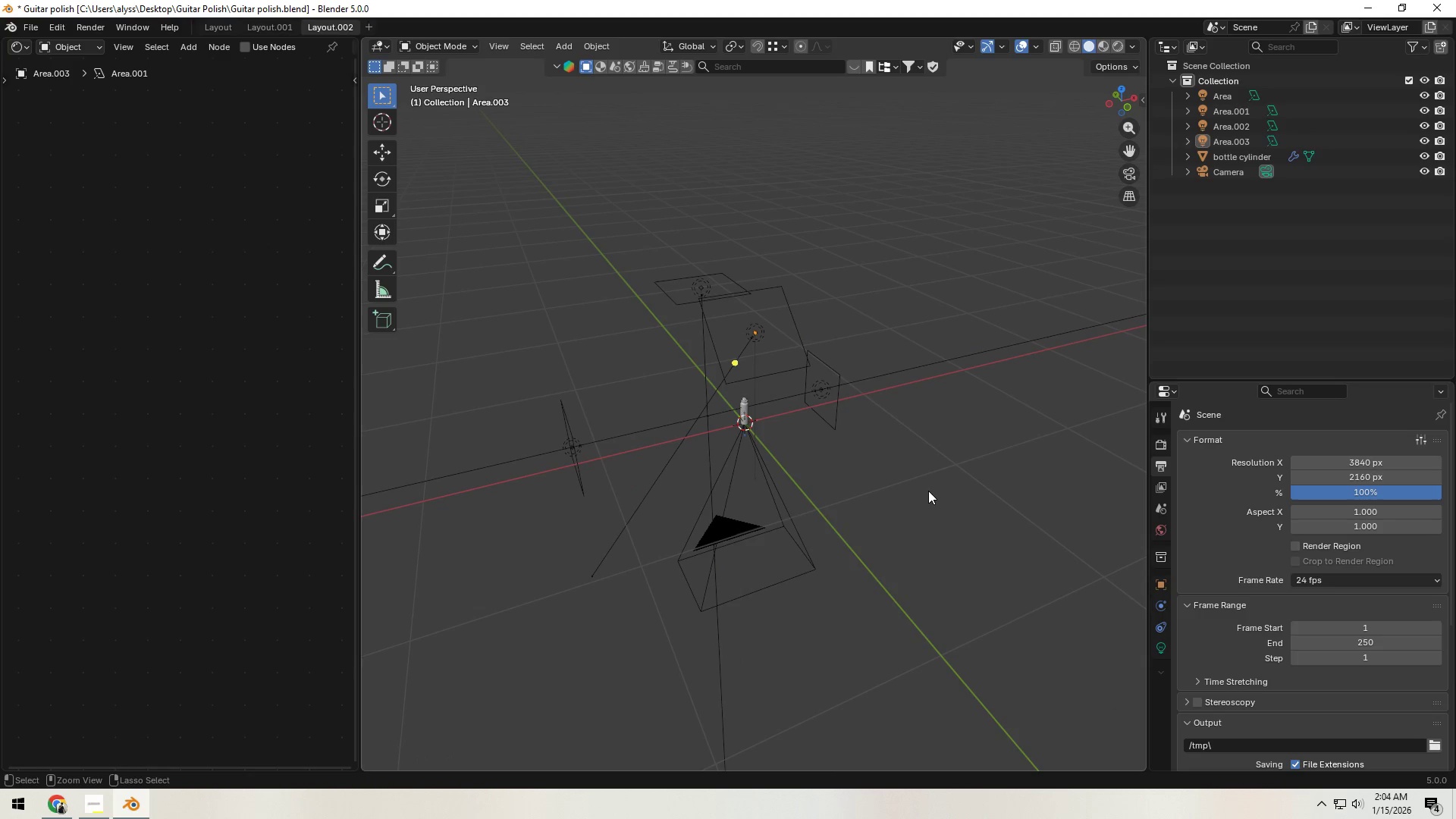 
key(Control+S)
 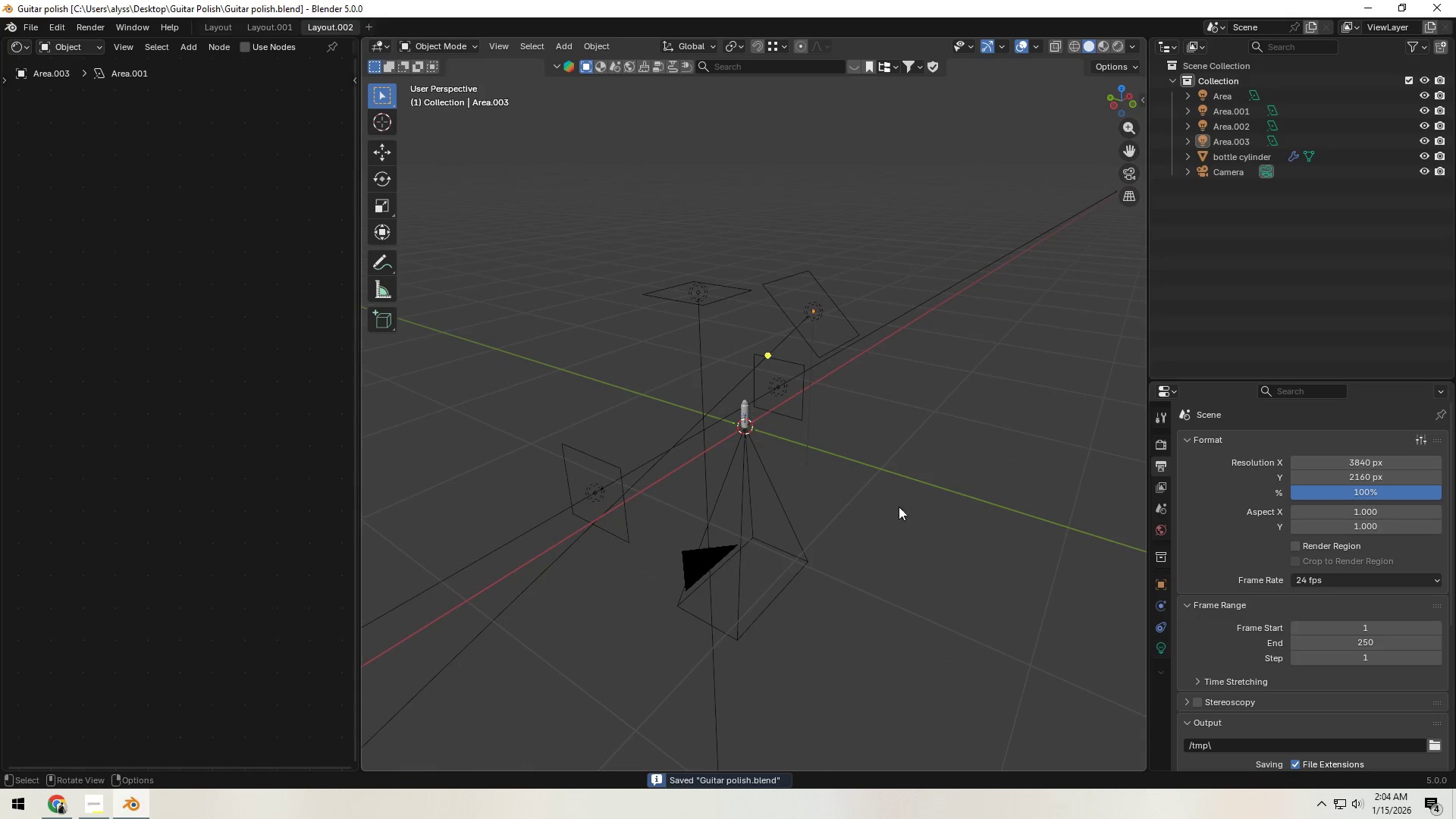 
left_click([733, 563])
 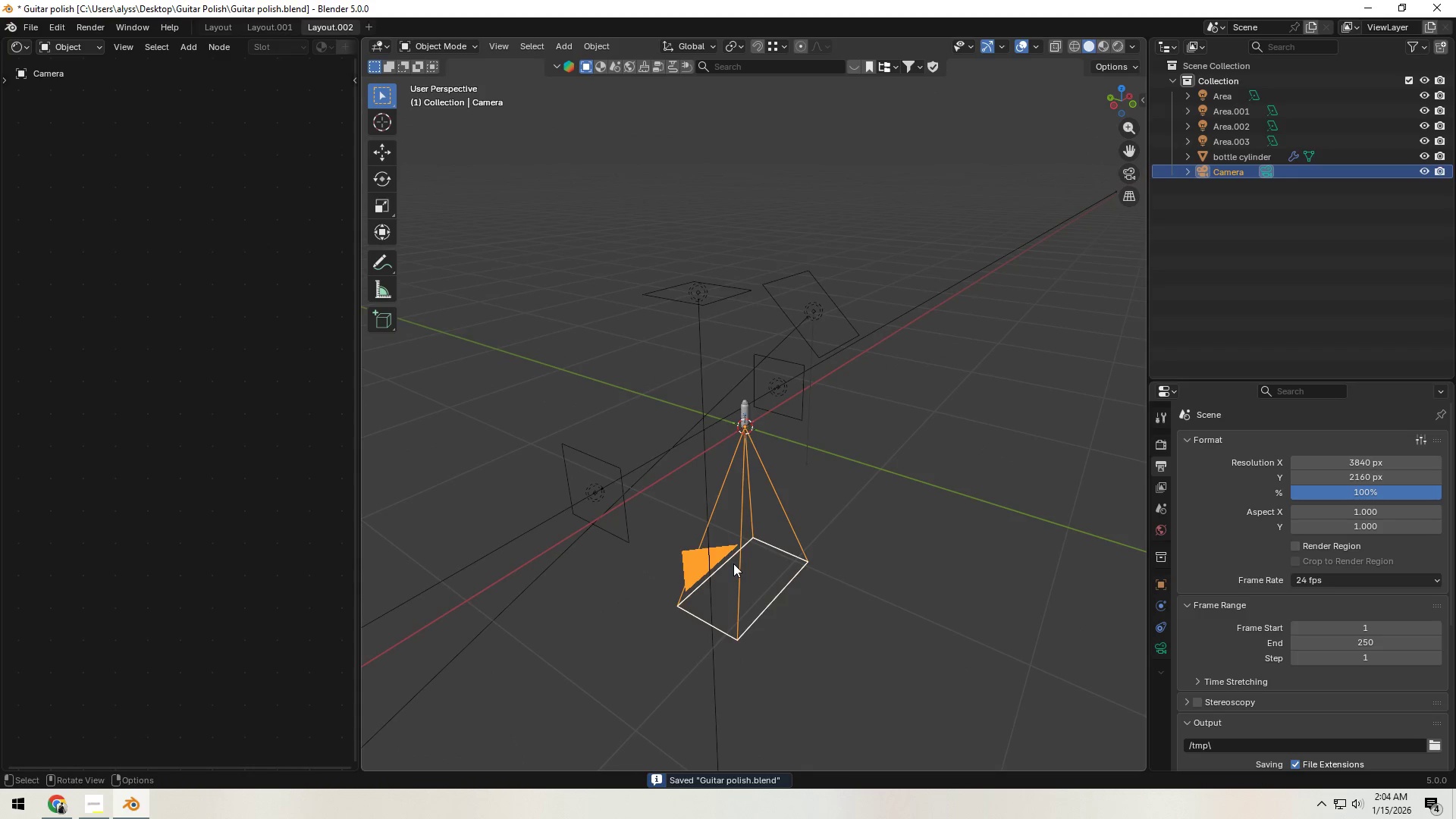 
hold_key(key=ShiftLeft, duration=1.5)
left_click([617, 504])
 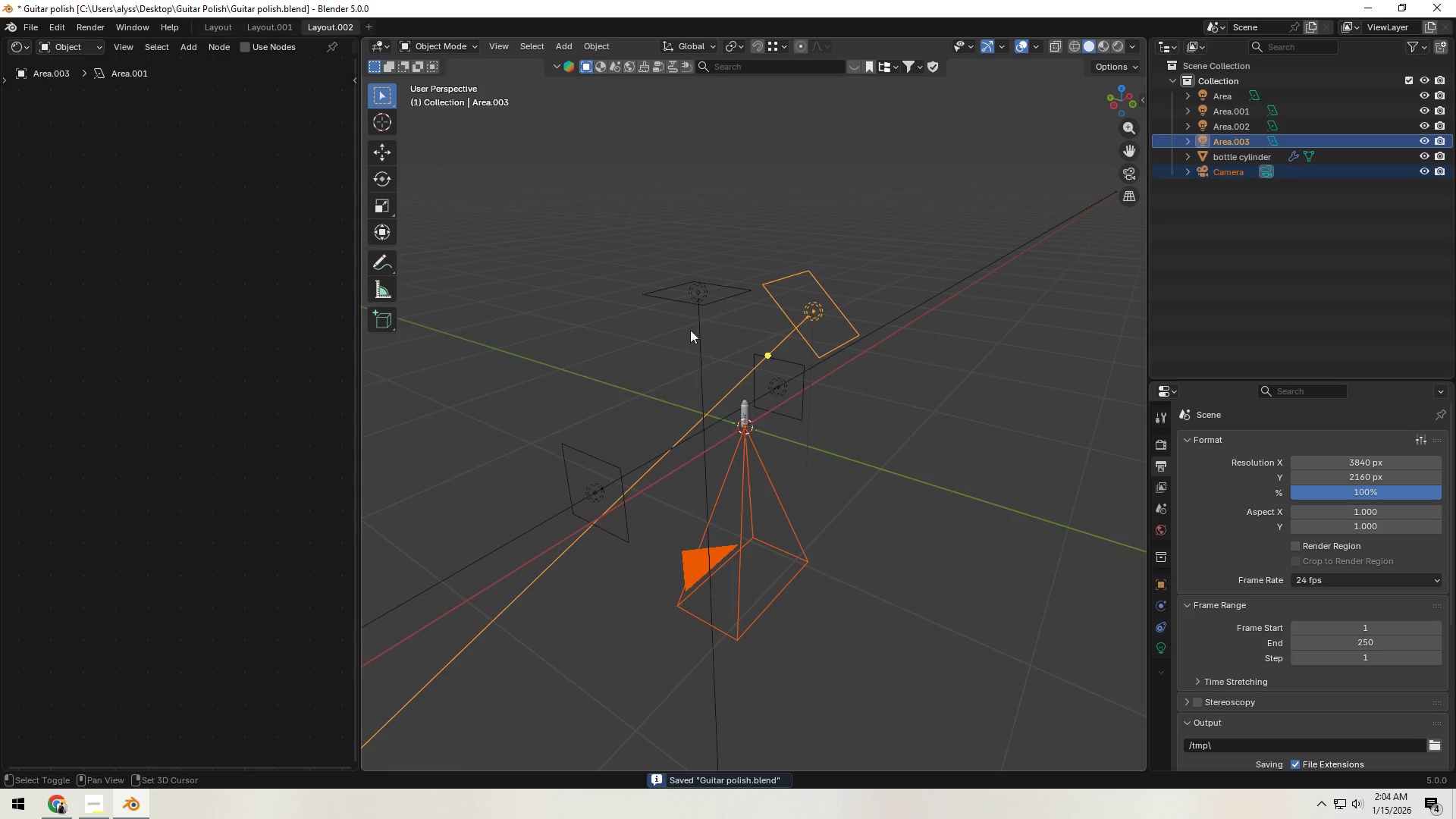 
left_click([704, 284])
 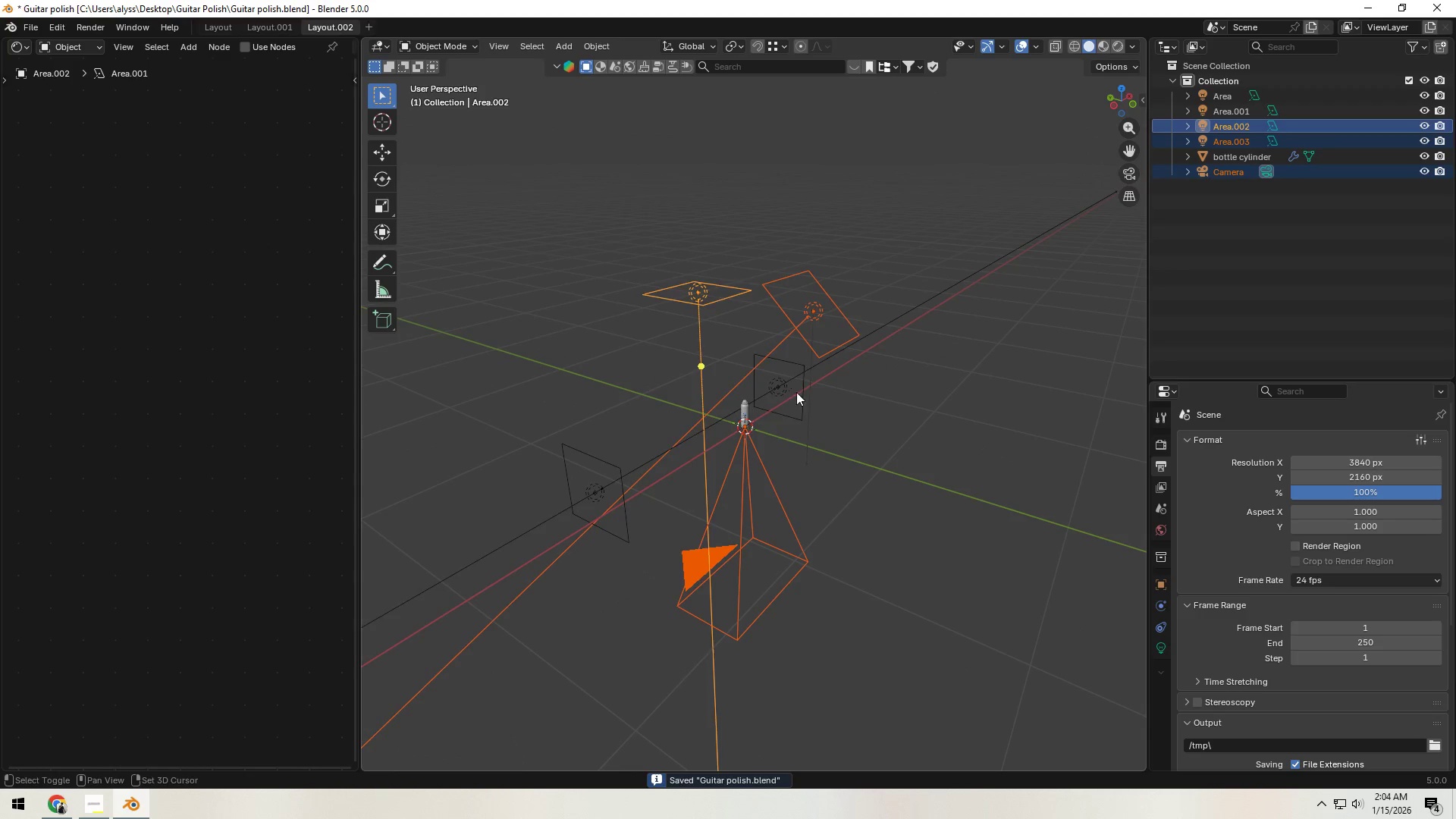 
double_click([797, 397])
 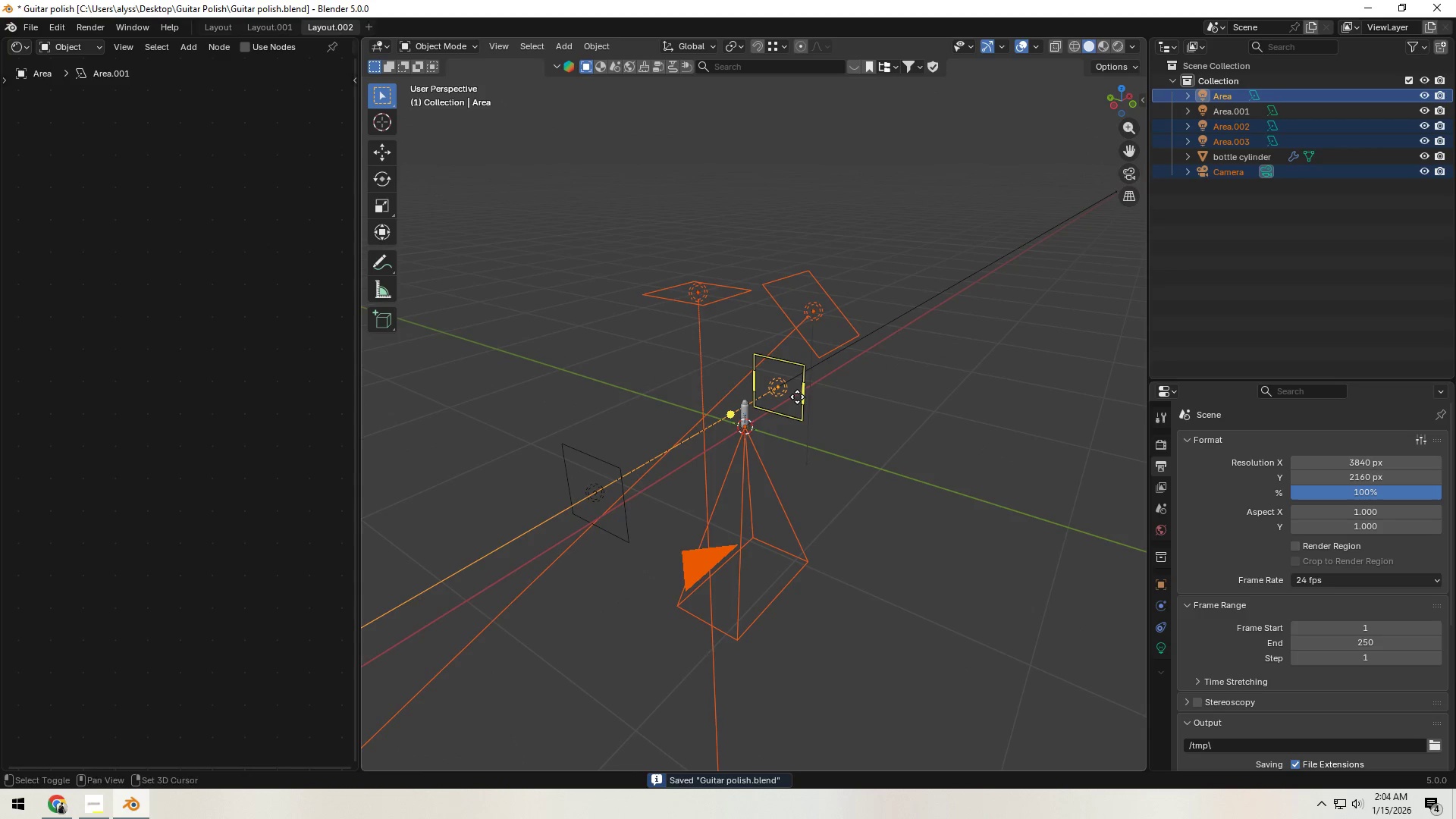 
key(Shift+ShiftLeft)
 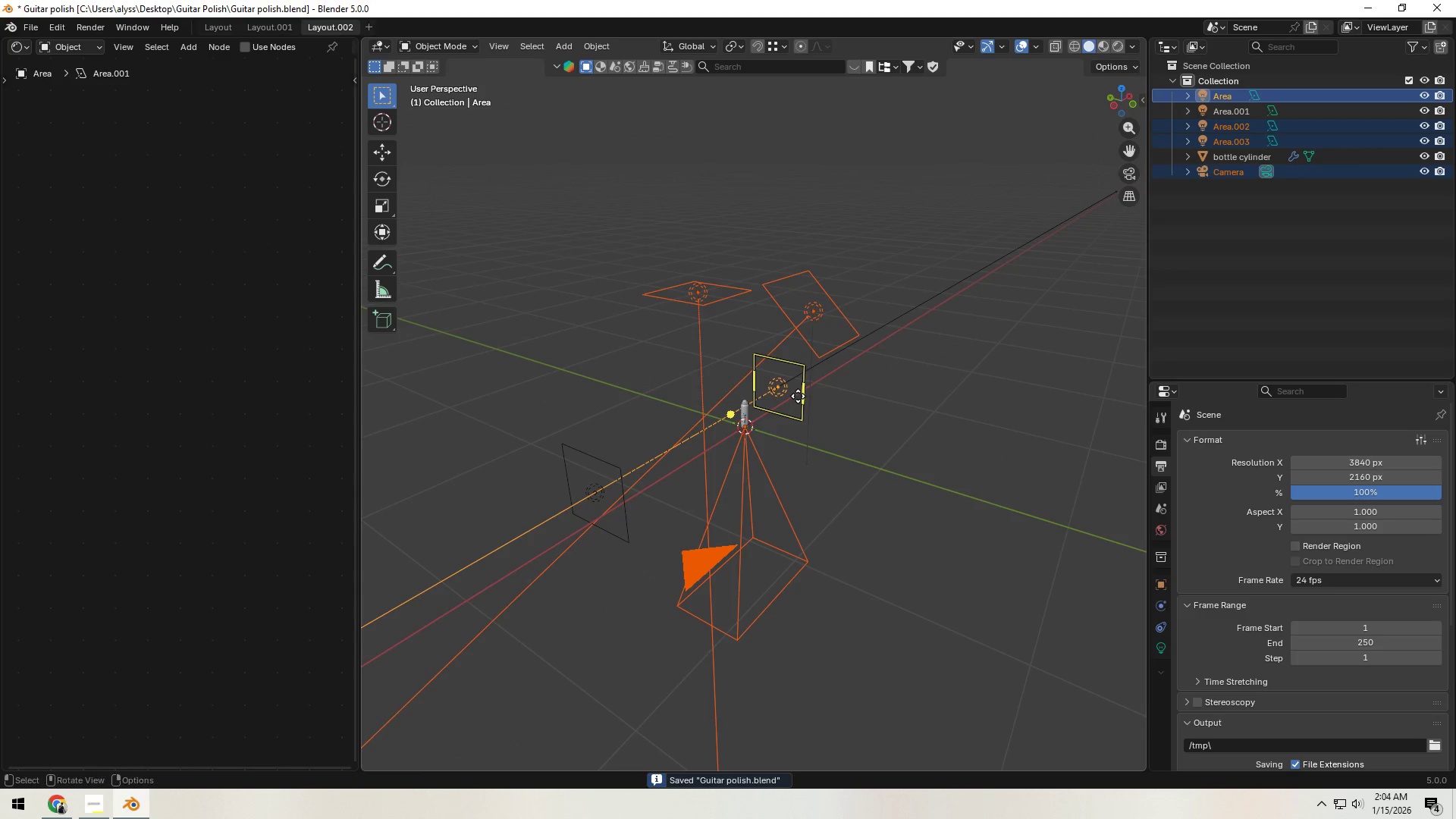 
key(Shift+ShiftLeft)
 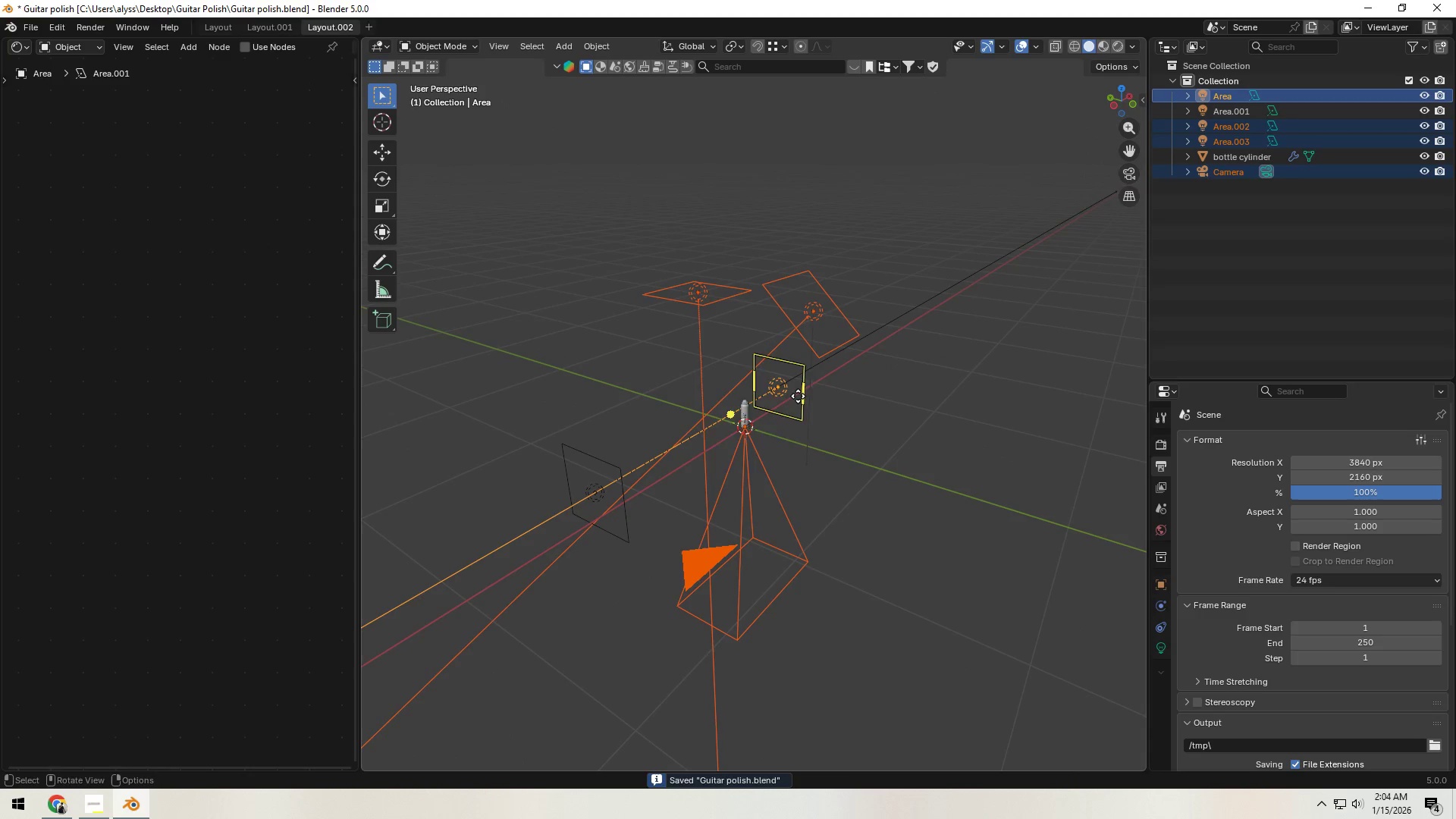 
key(M)
 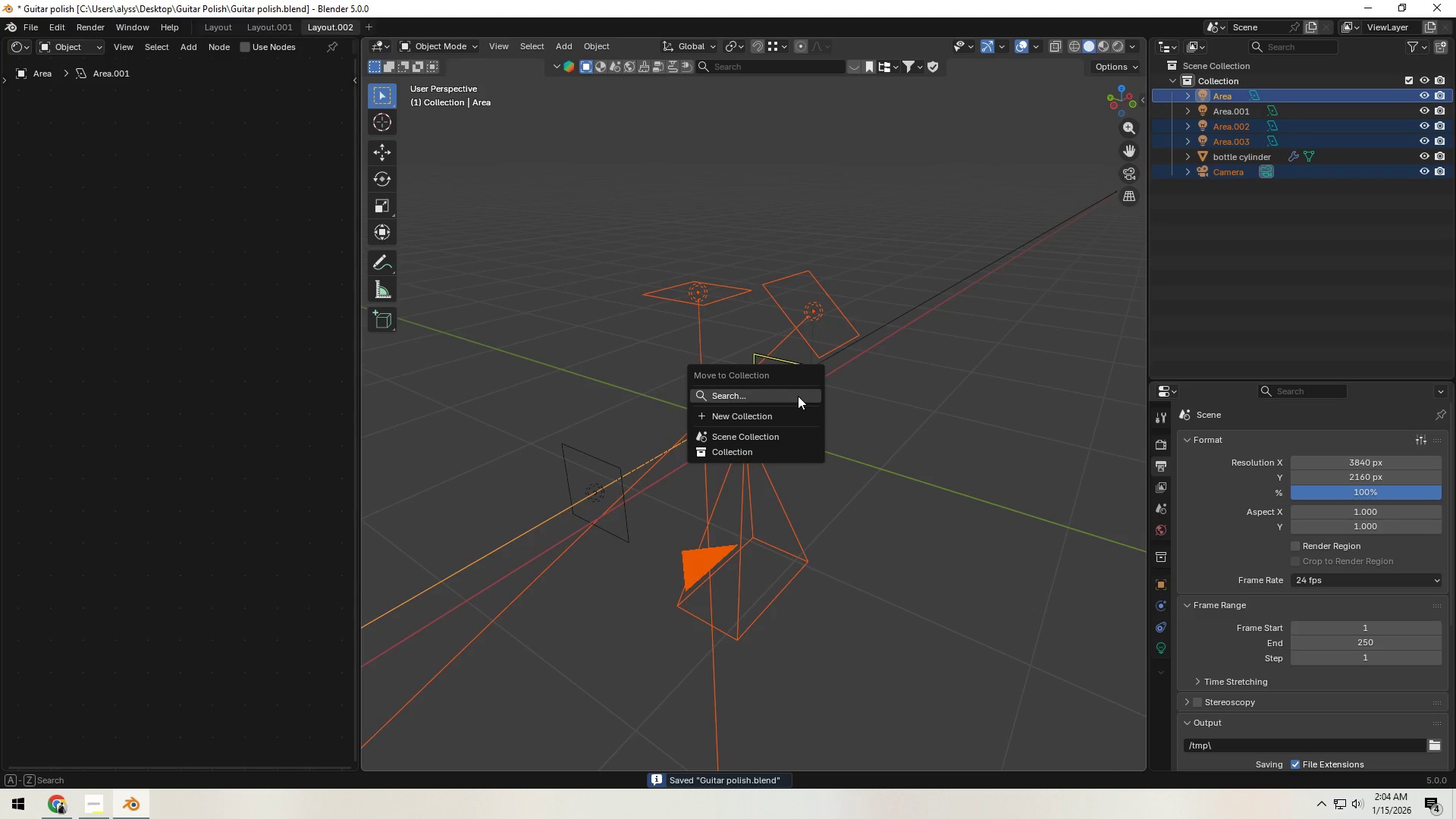 
left_click([798, 396])
 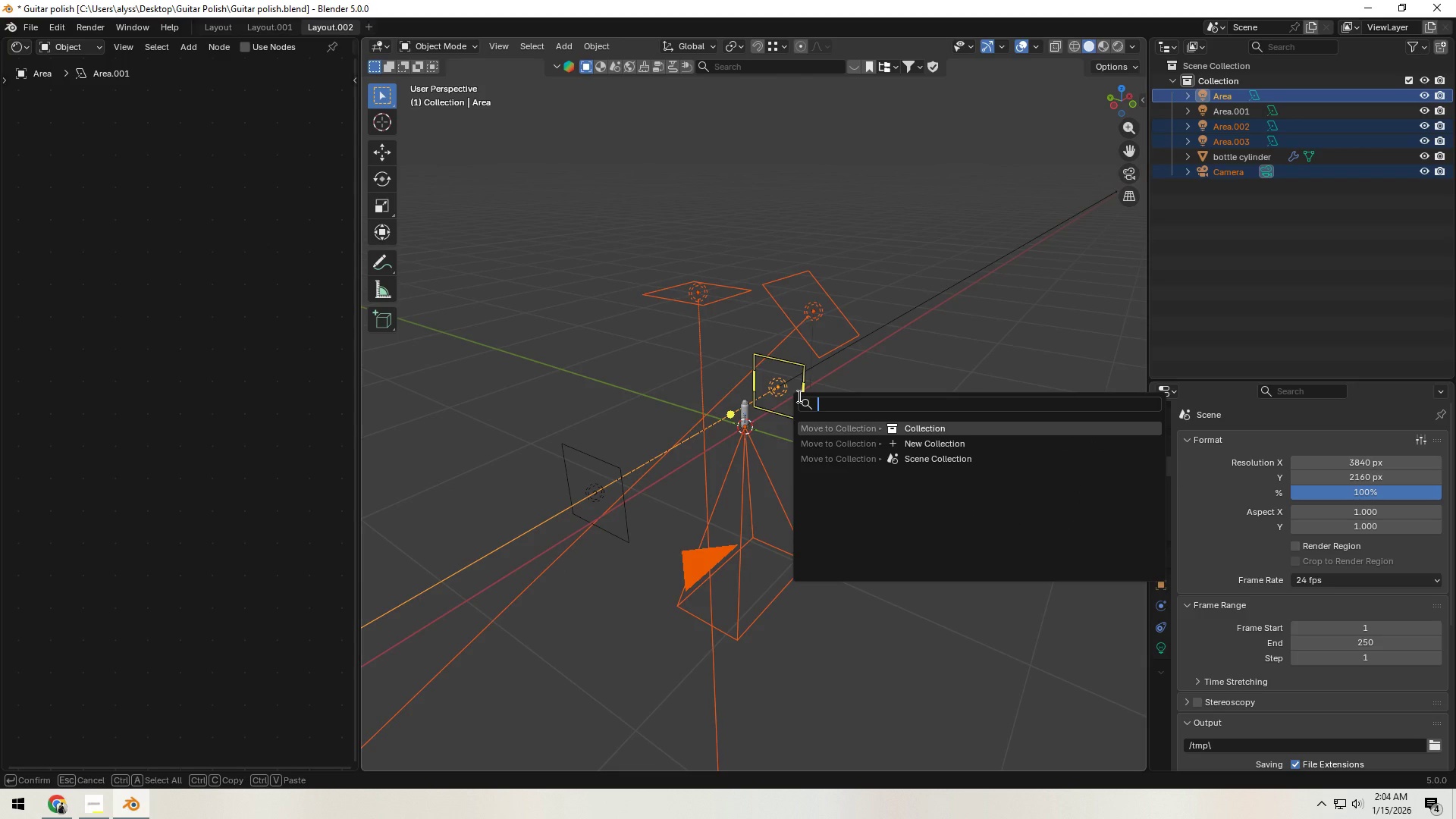 
type(env)
key(Backspace)
key(Backspace)
key(Backspace)
type(studio)
 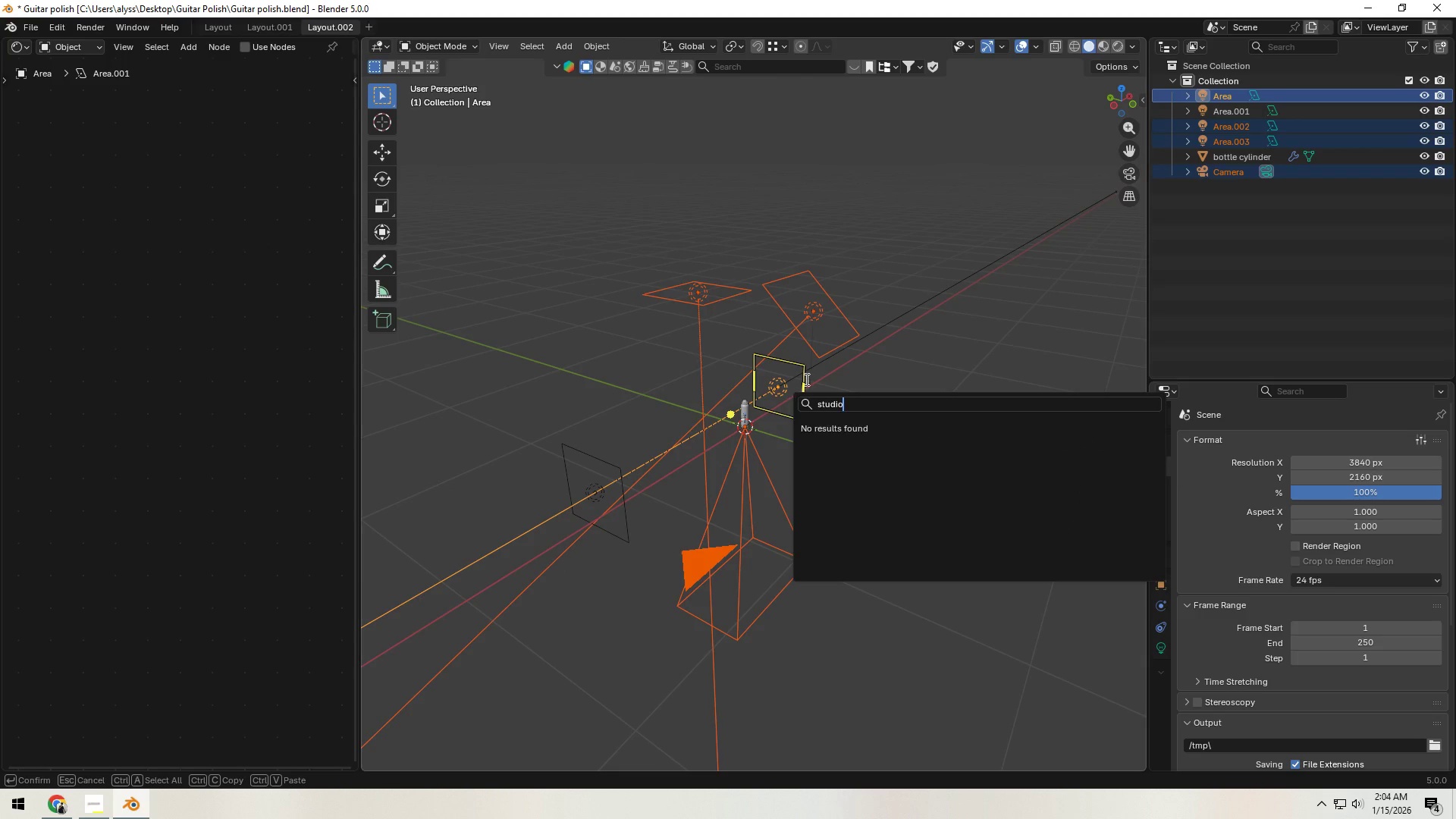 
left_click([965, 162])
 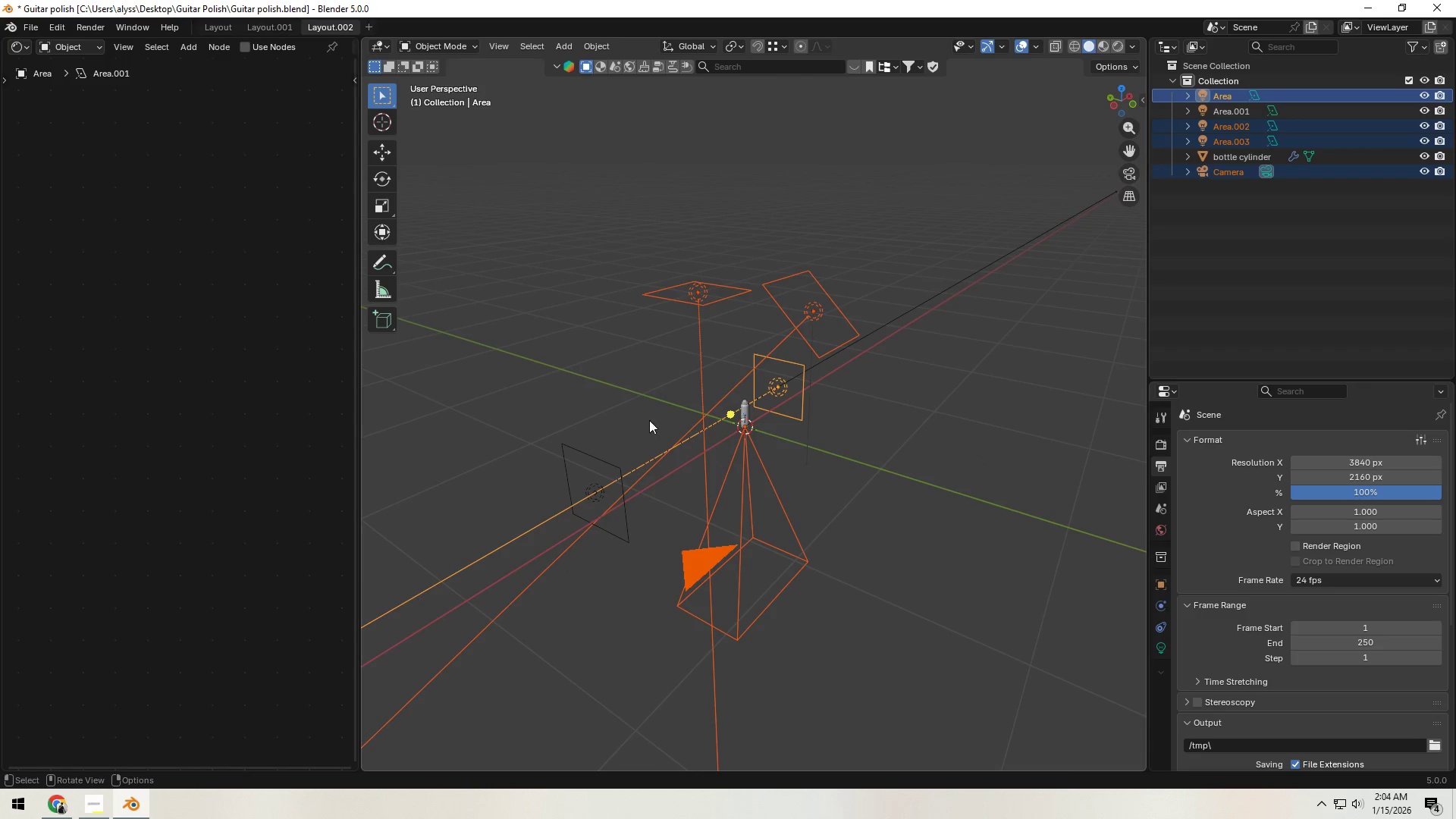 
hold_key(key=ShiftLeft, duration=0.67)
left_click([599, 497])
 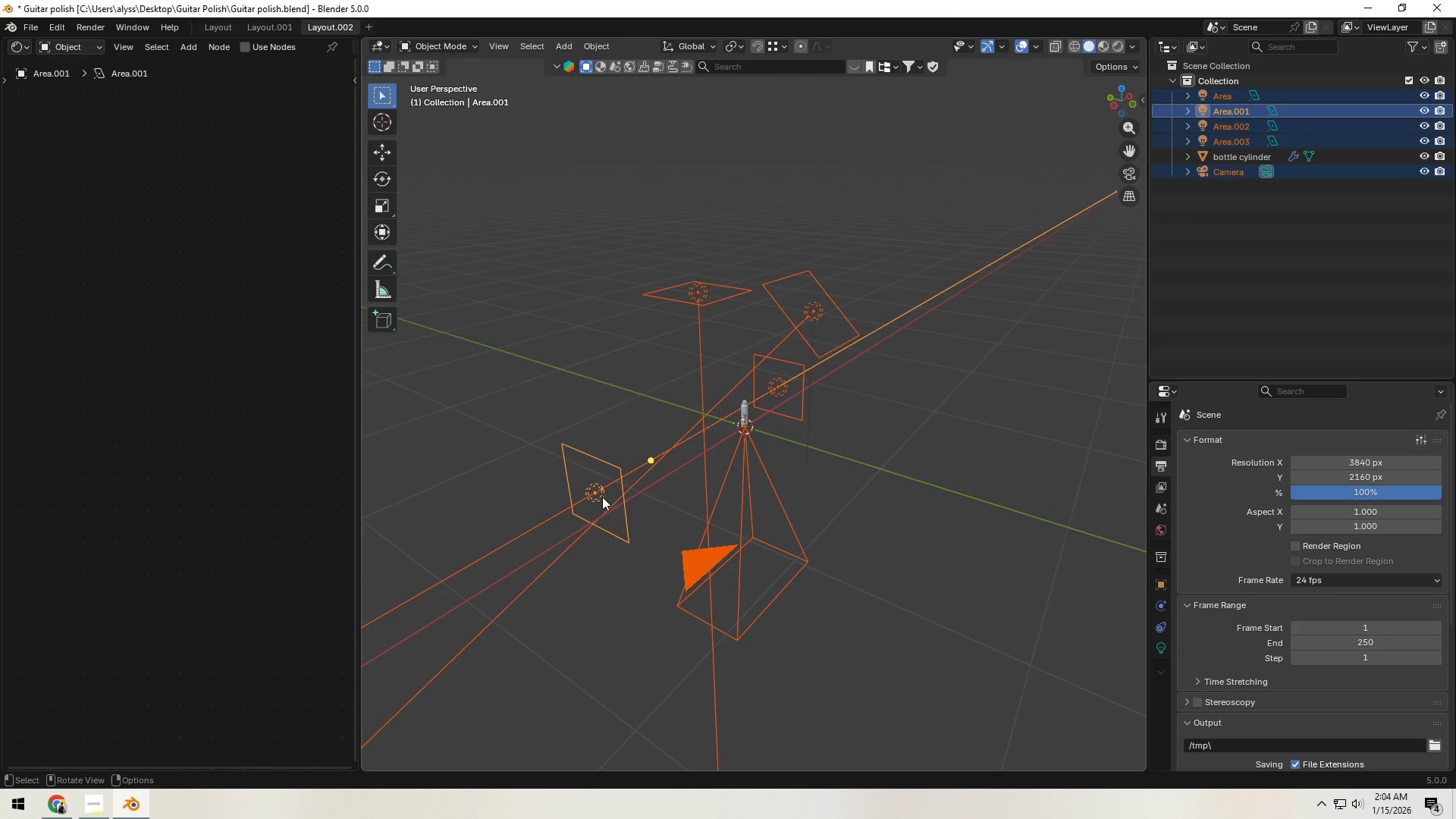 
key(M)
 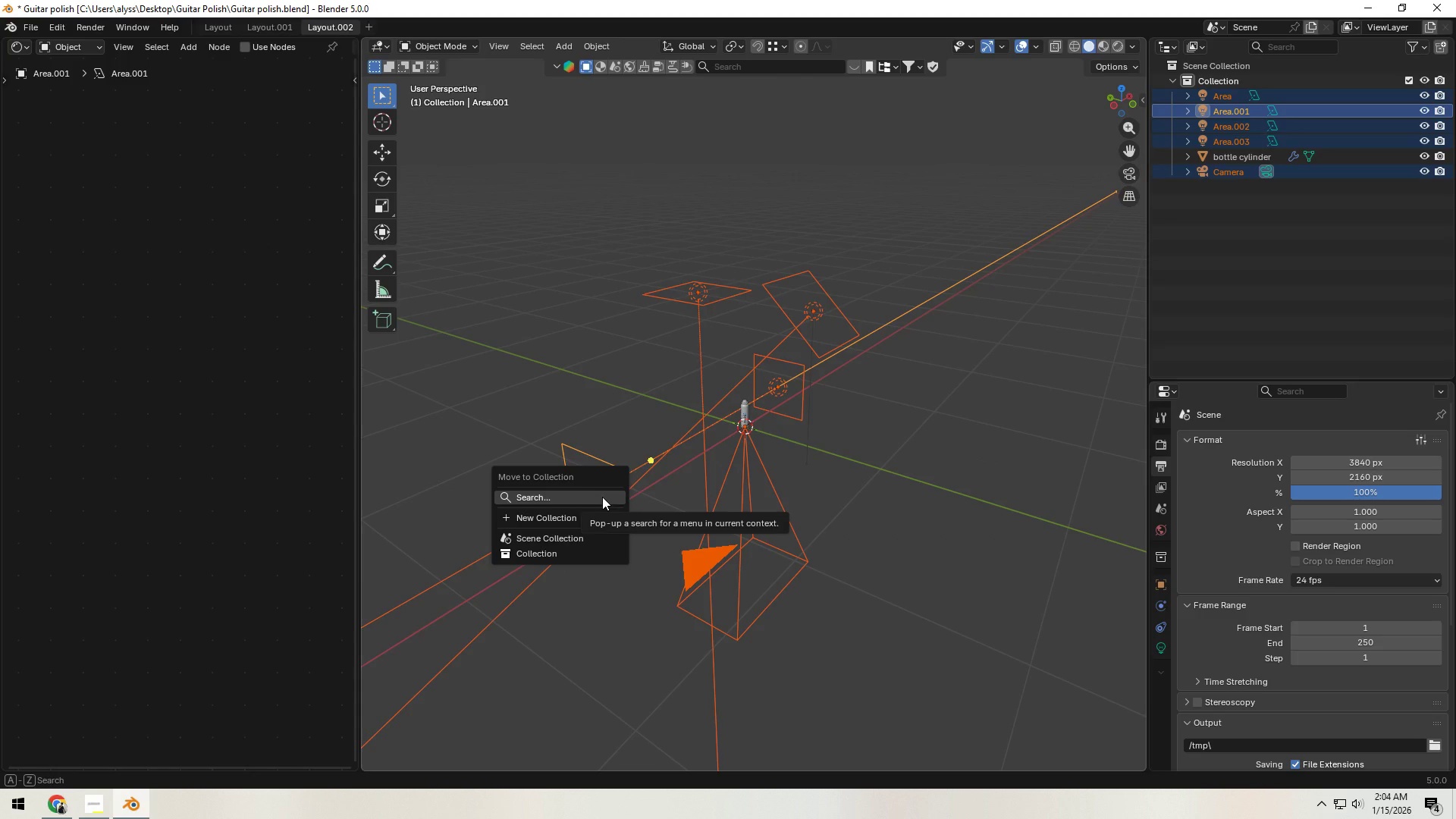 
left_click([602, 497])
 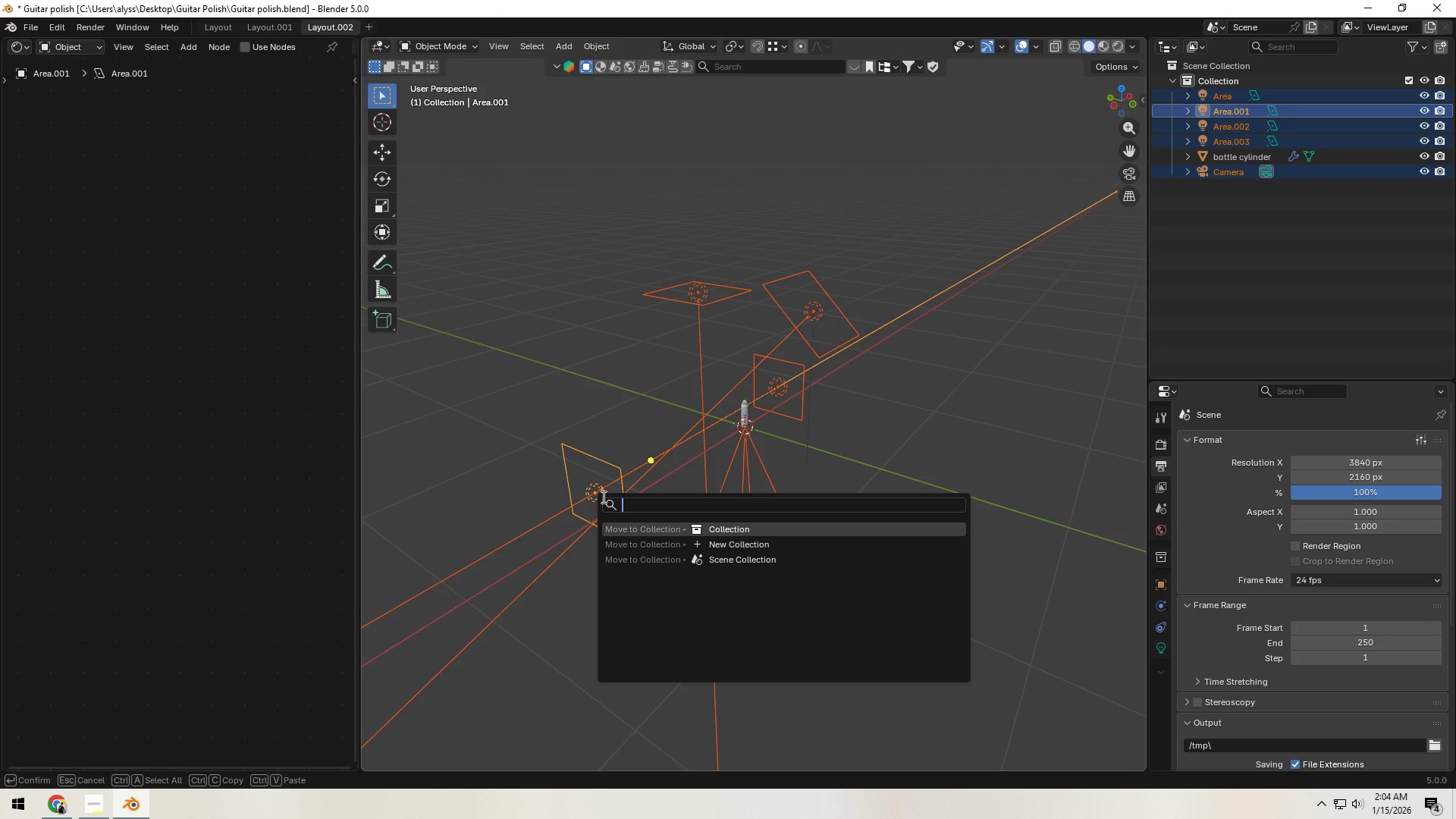 
type(studio)
 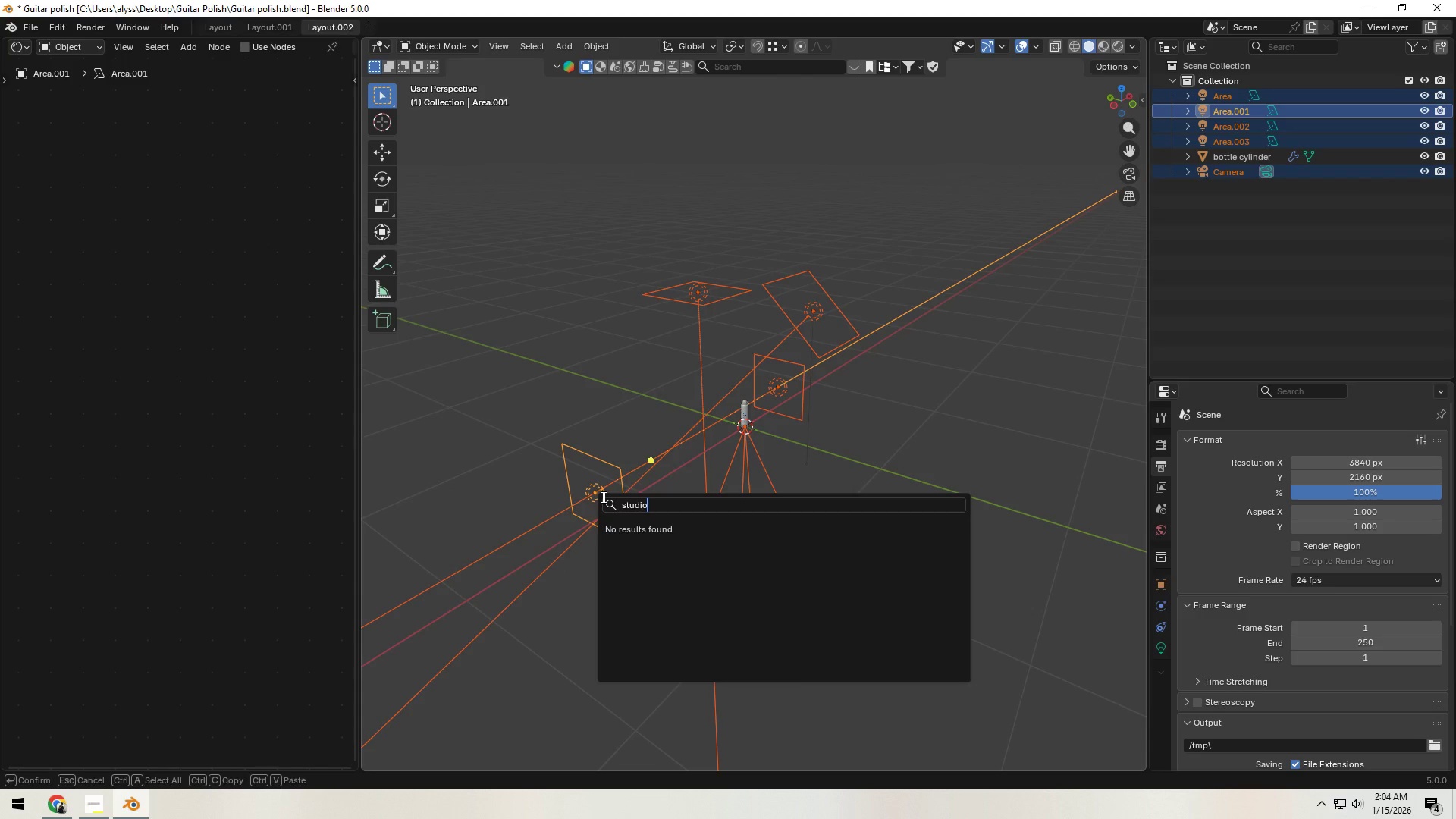 
key(Enter)
 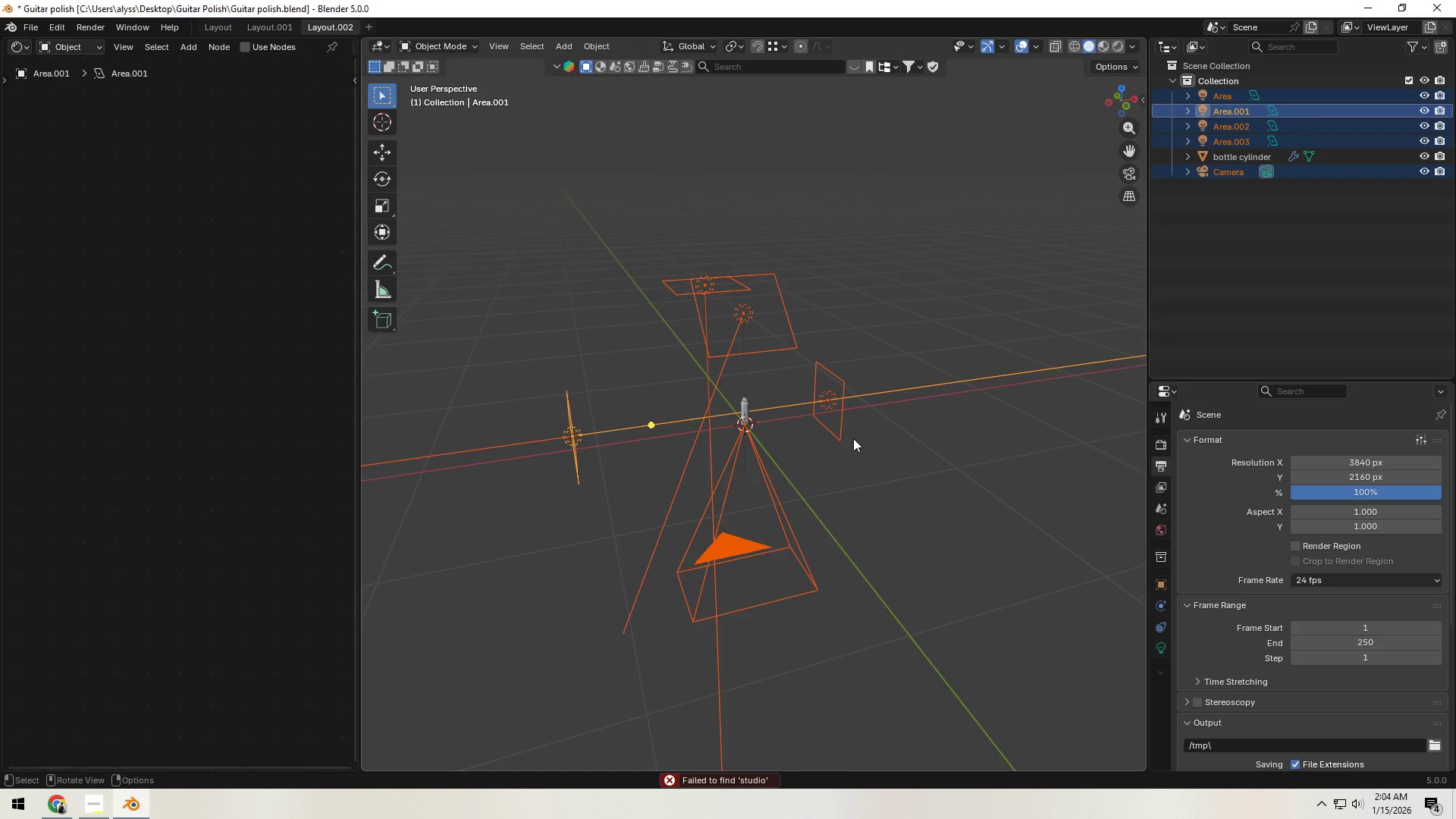 
key(M)
 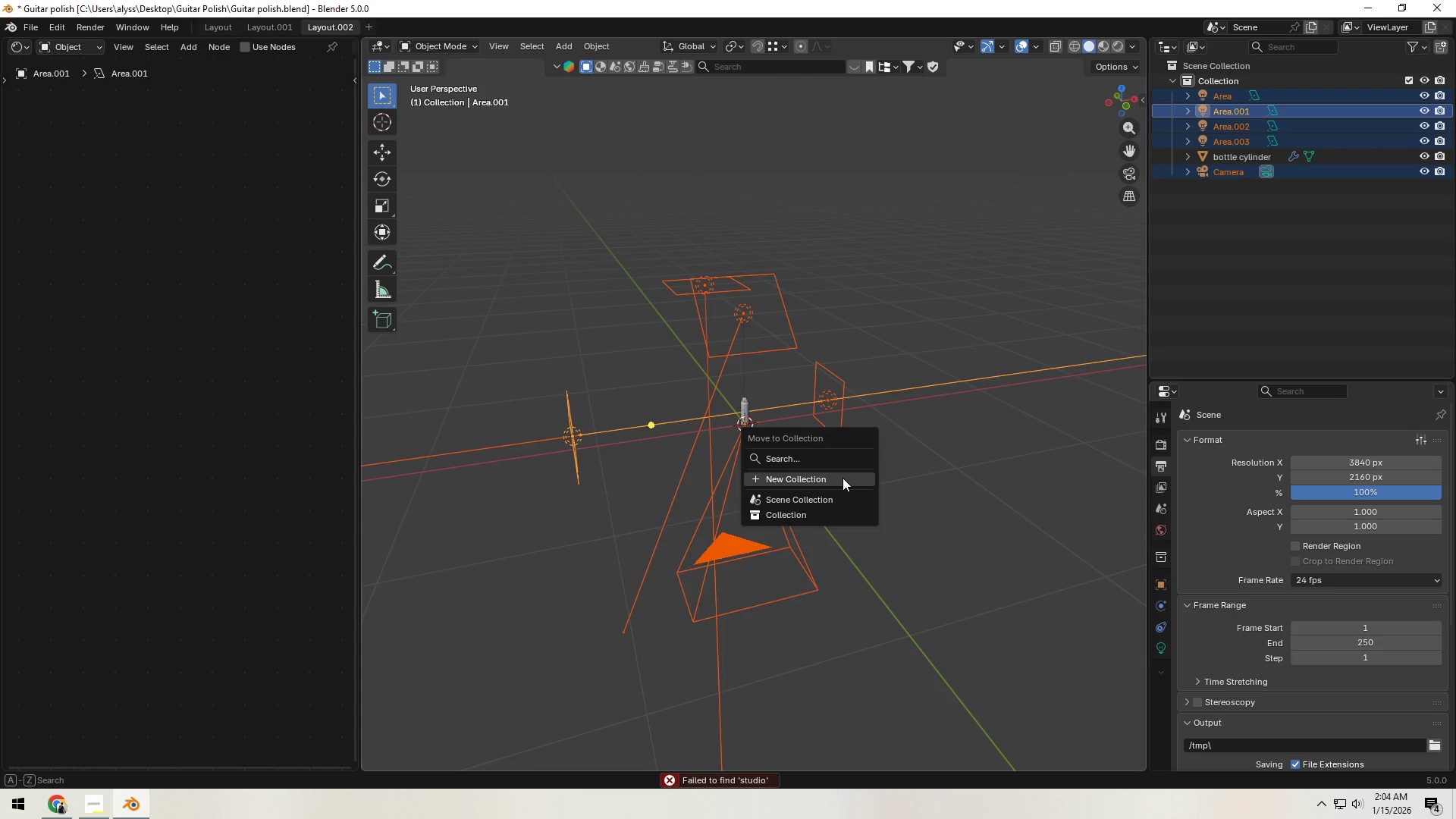 
left_click([843, 478])
 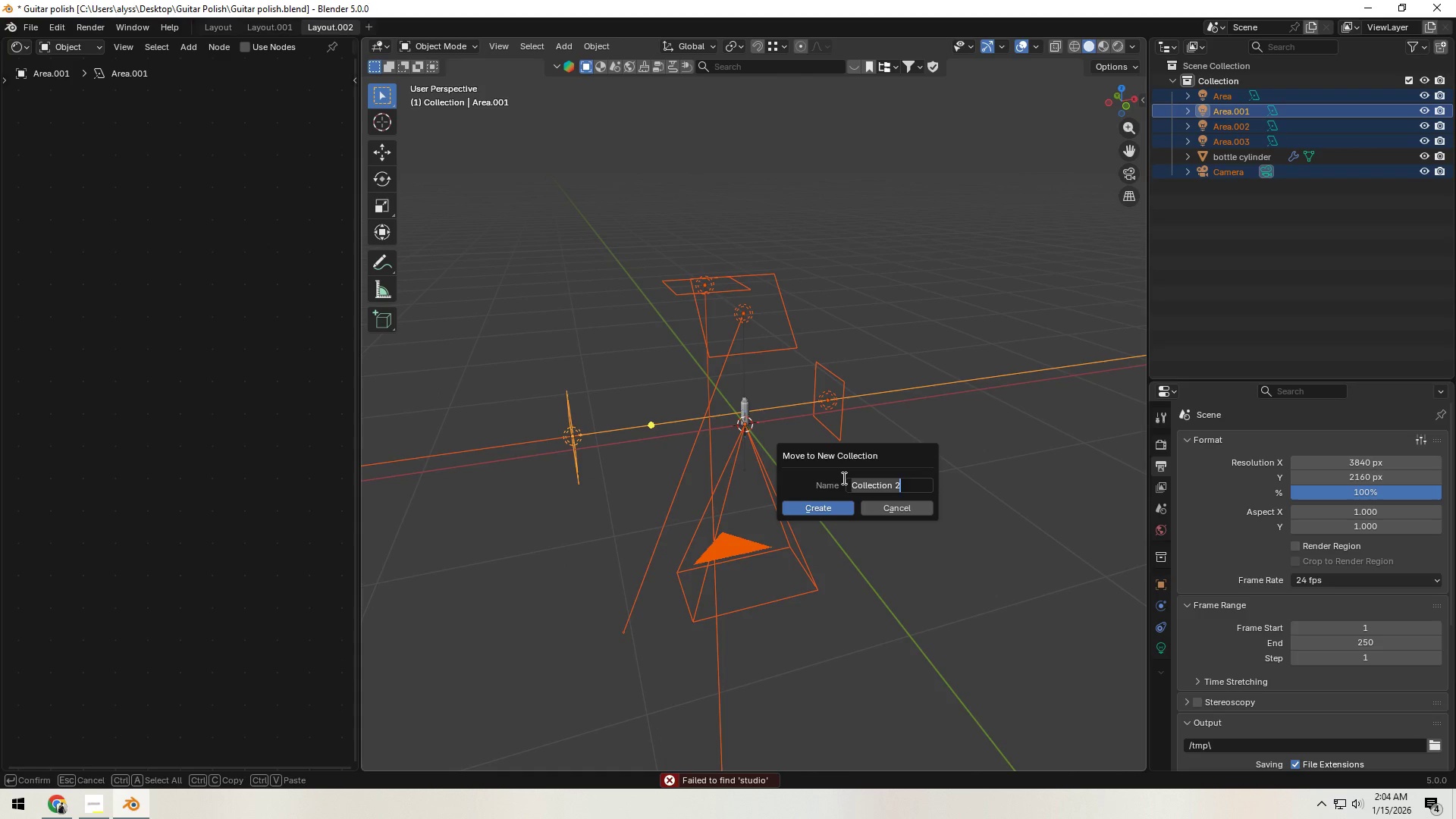 
type(studio)
 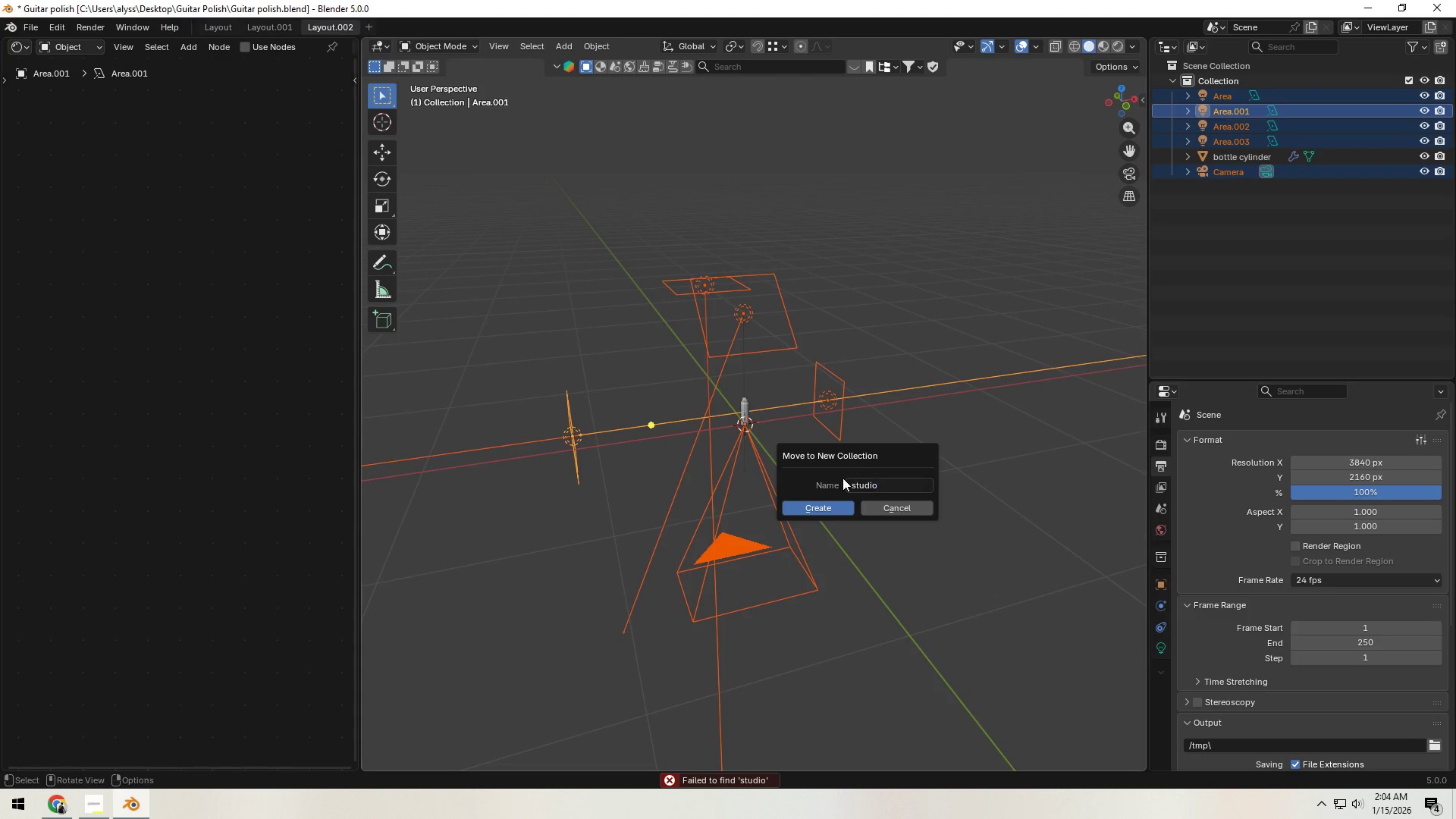 
key(Enter)
 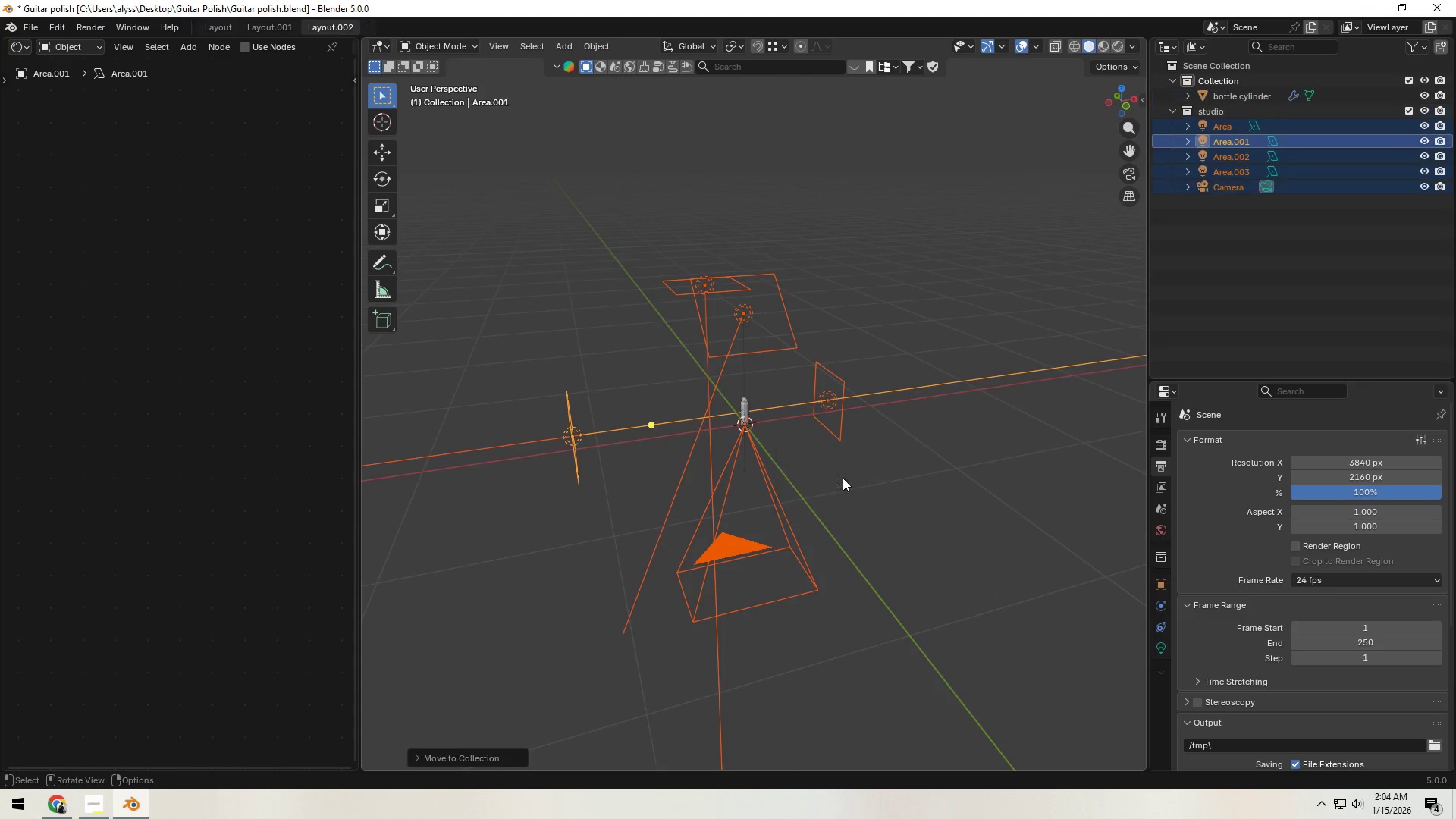 
key(Enter)
 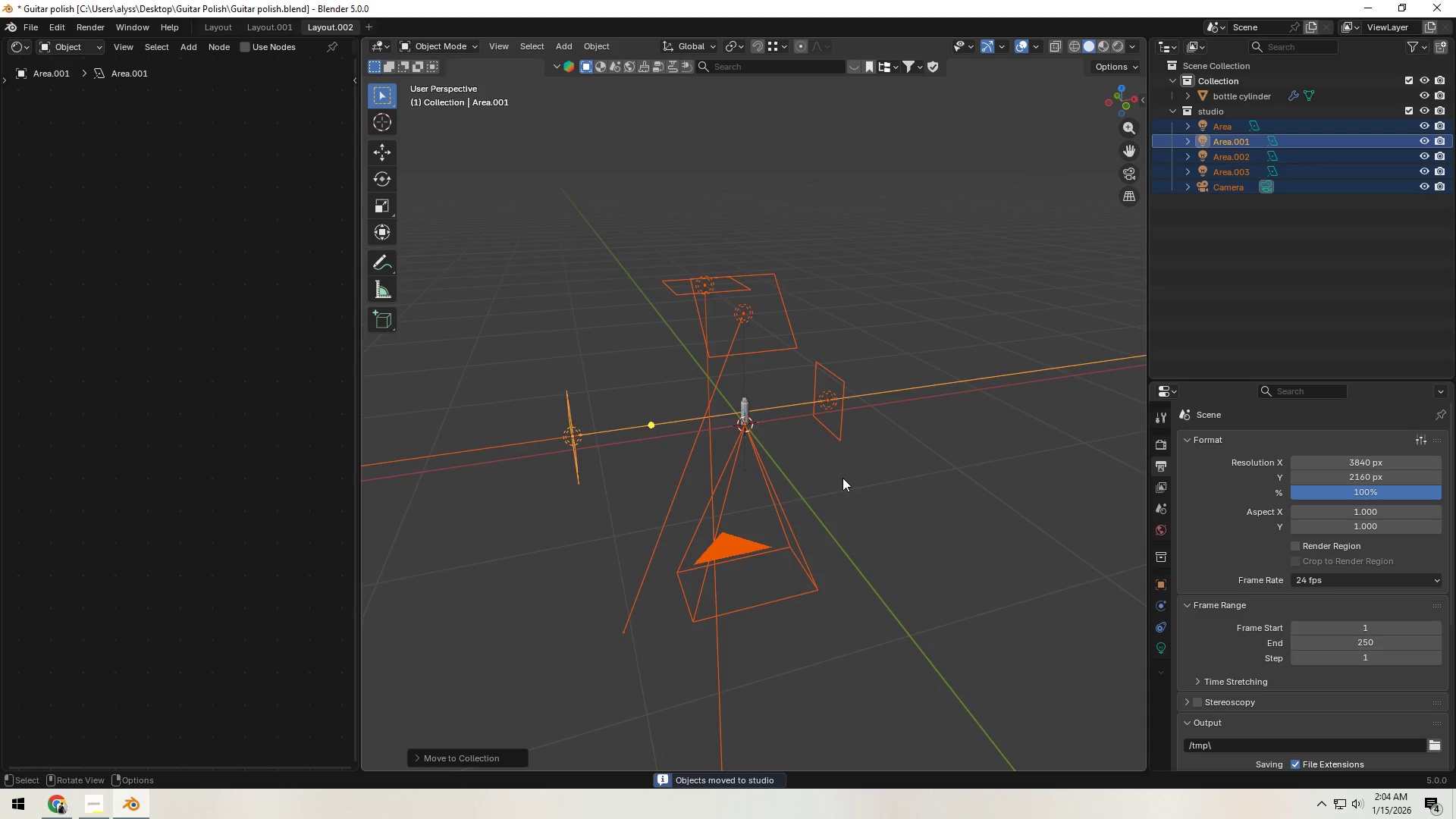 
left_click([913, 485])
 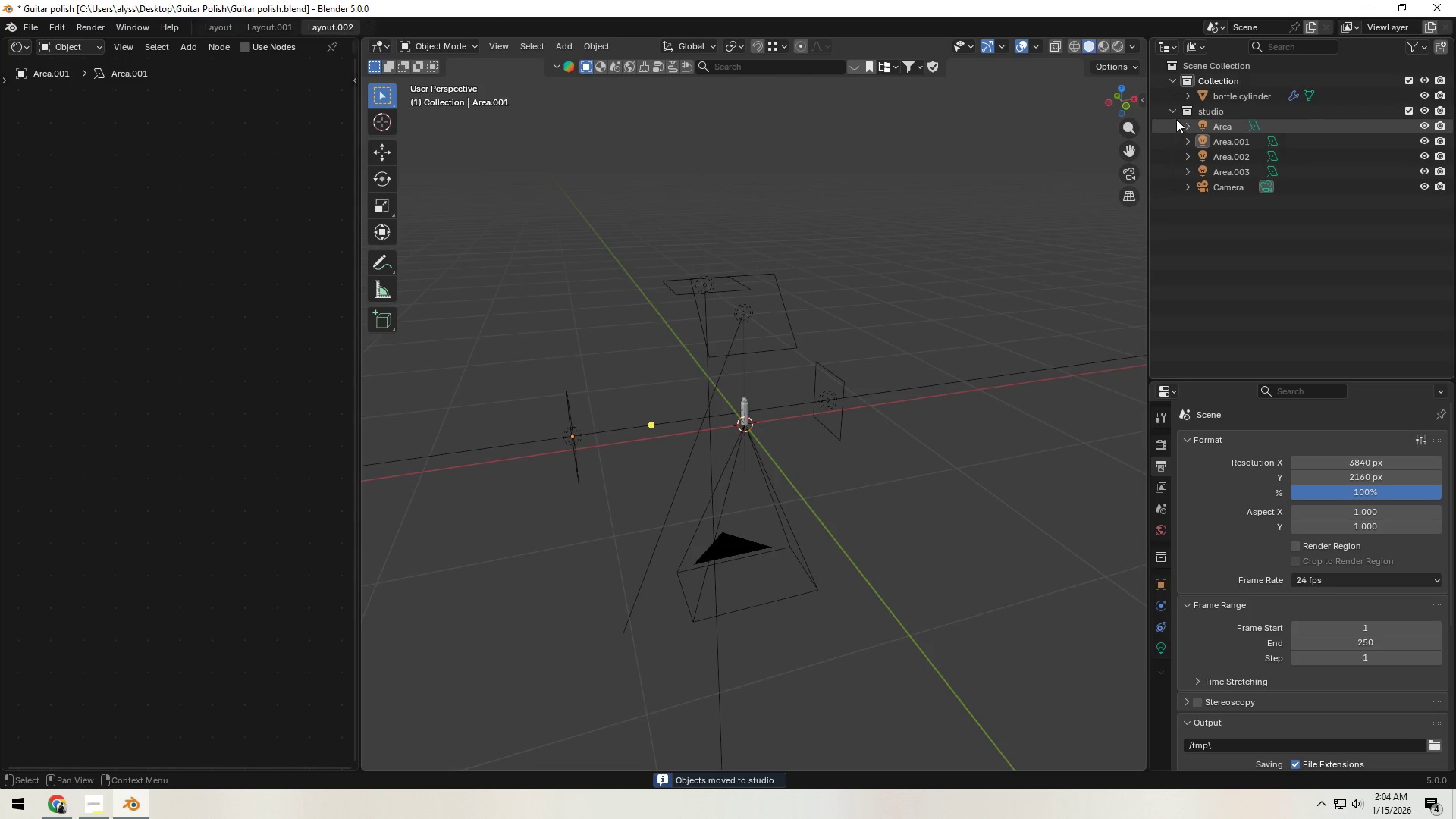 
left_click([1172, 108])
 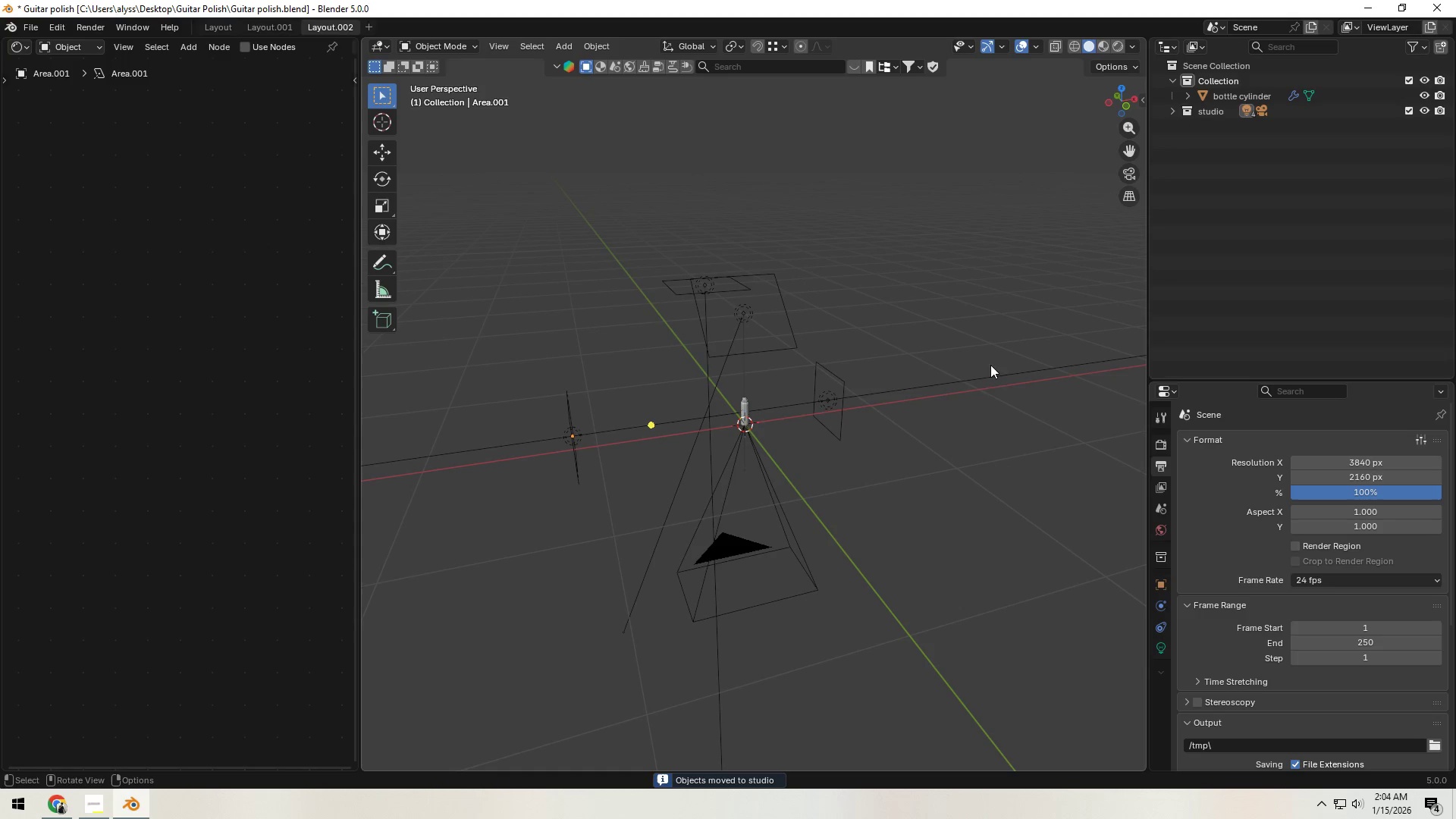 
left_click([984, 394])
 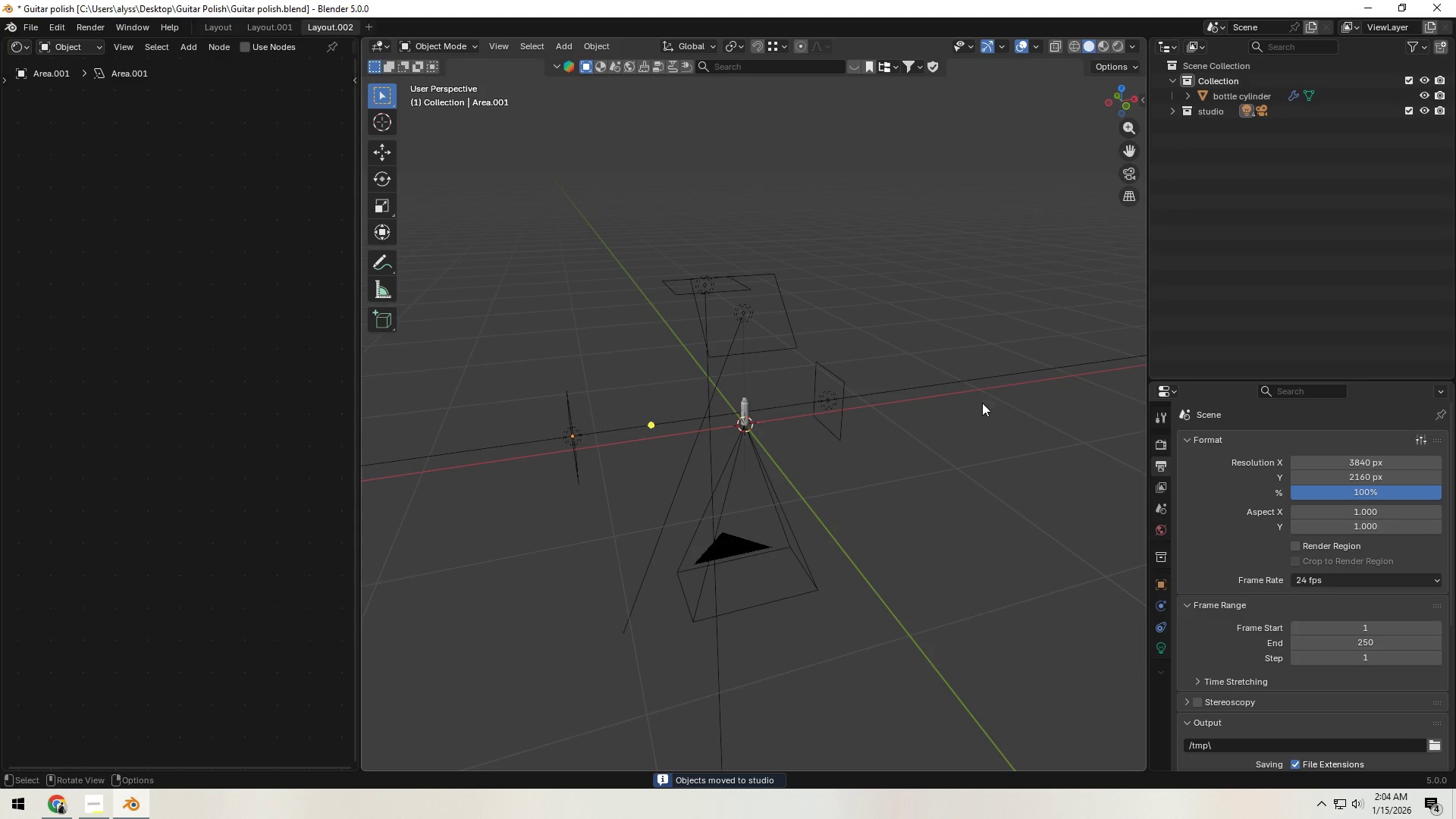 
key(Control+S)
 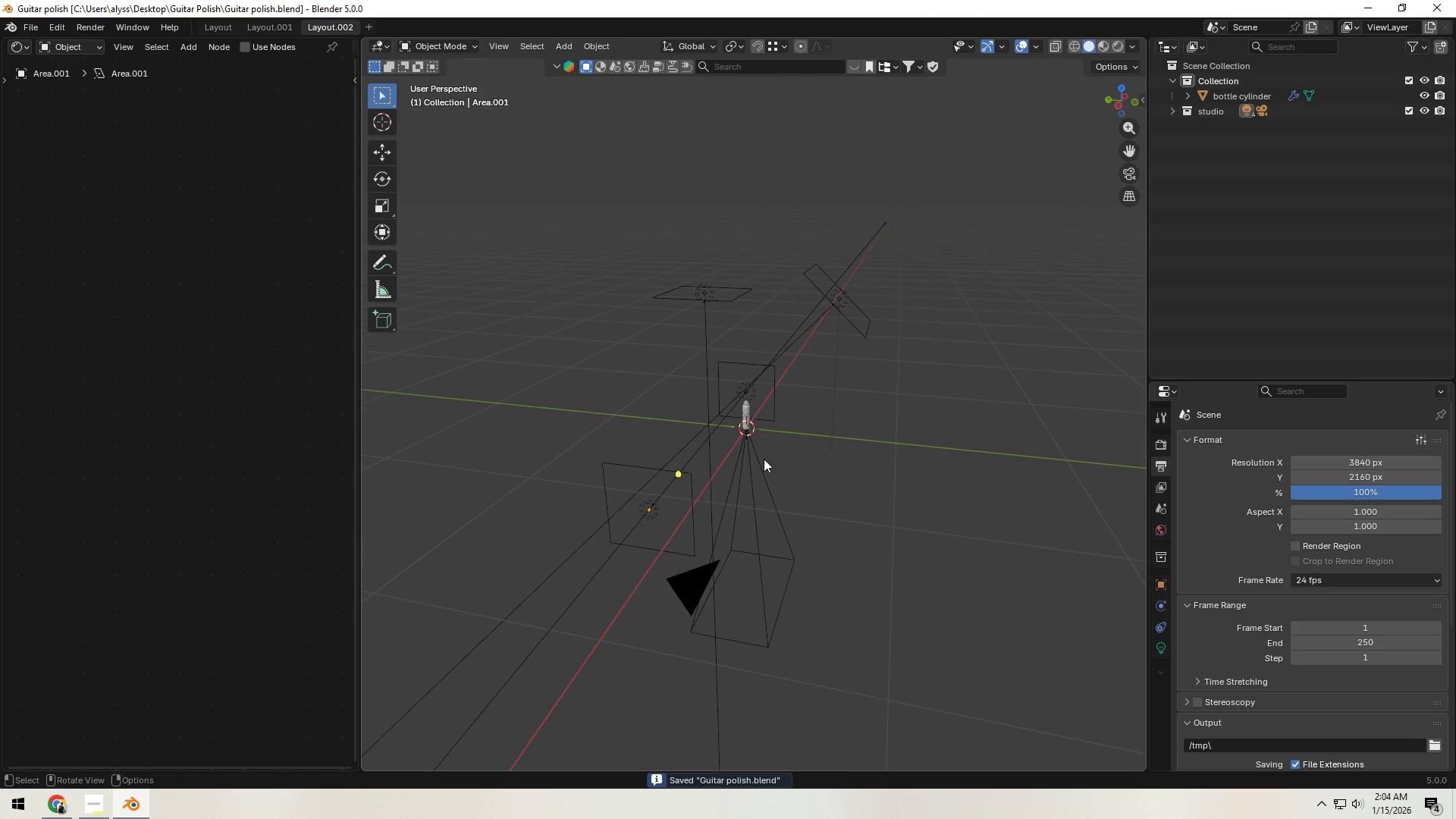 
left_click([748, 450])
 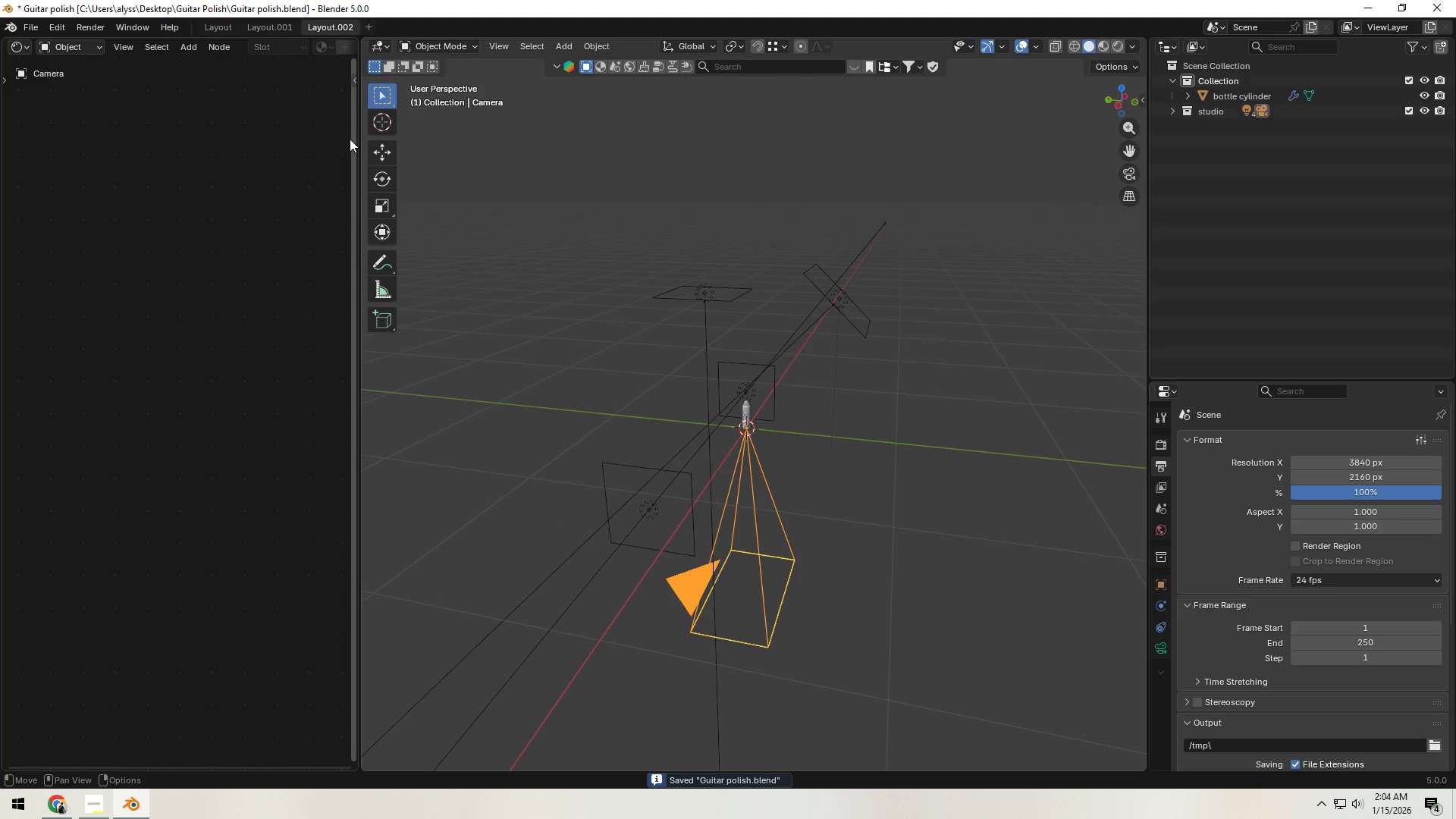 
left_click_drag(start_coordinate=[362, 143], to_coordinate=[594, 144])
 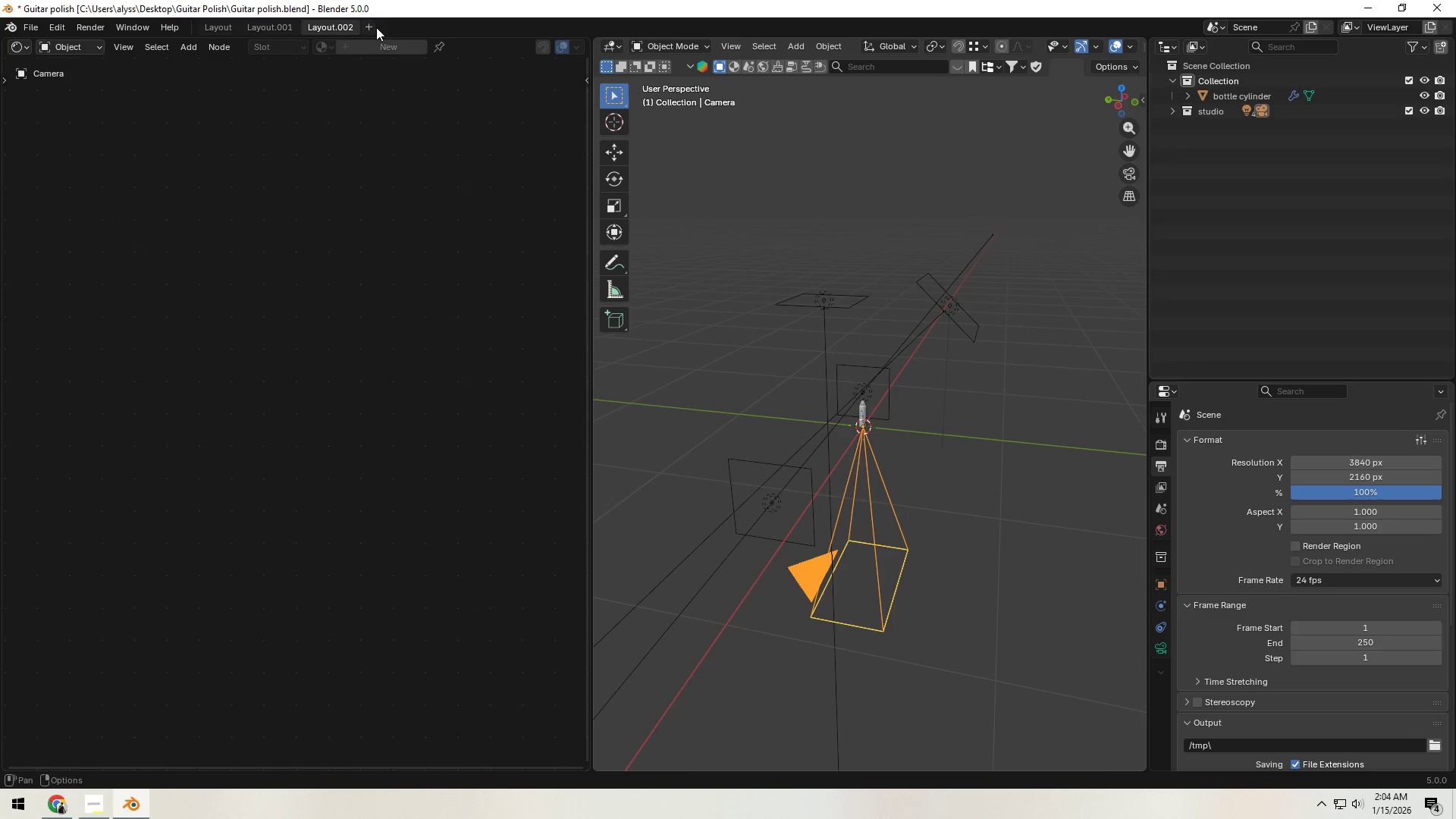 
left_click([370, 28])
 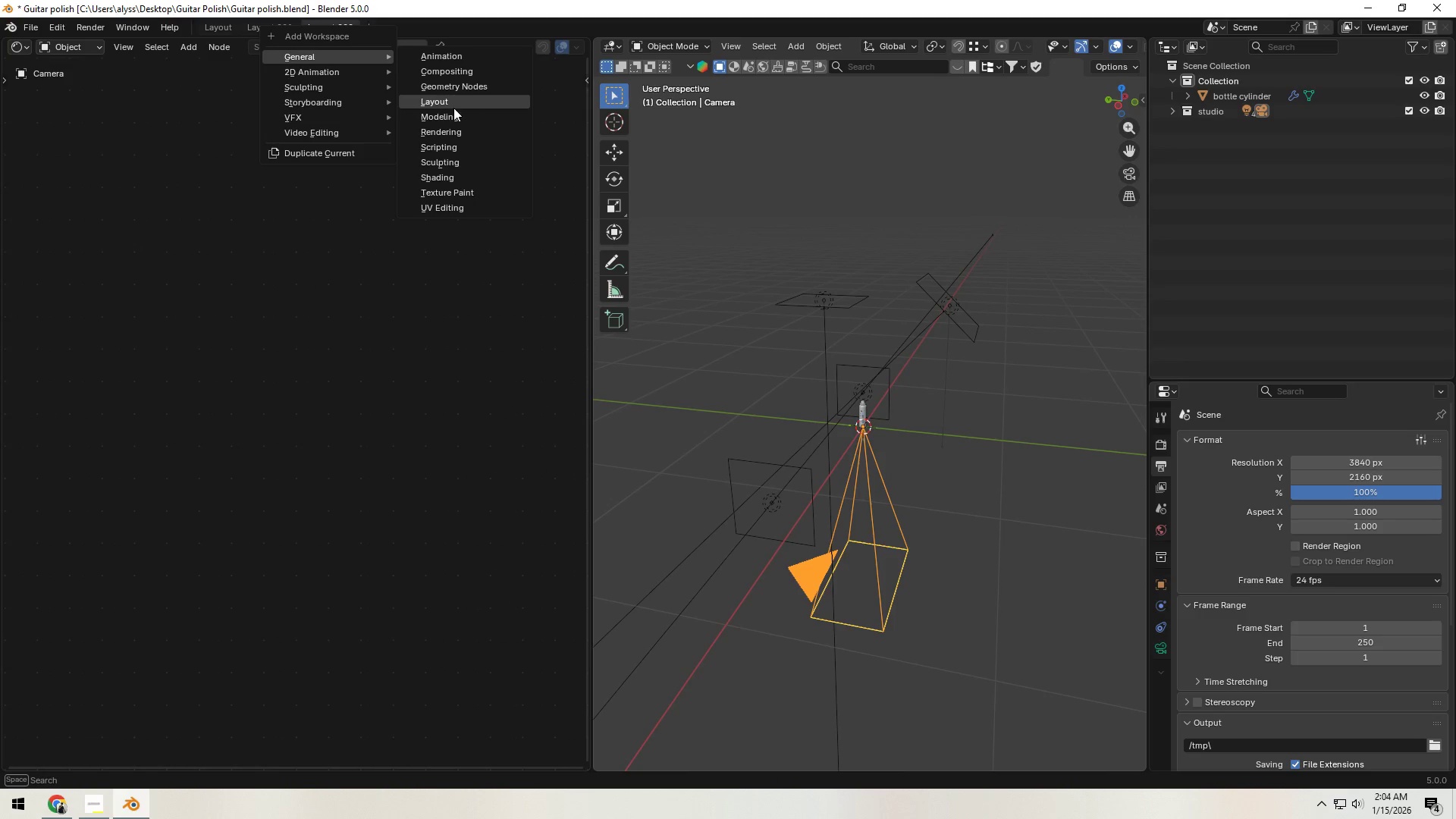 
left_click([454, 107])
 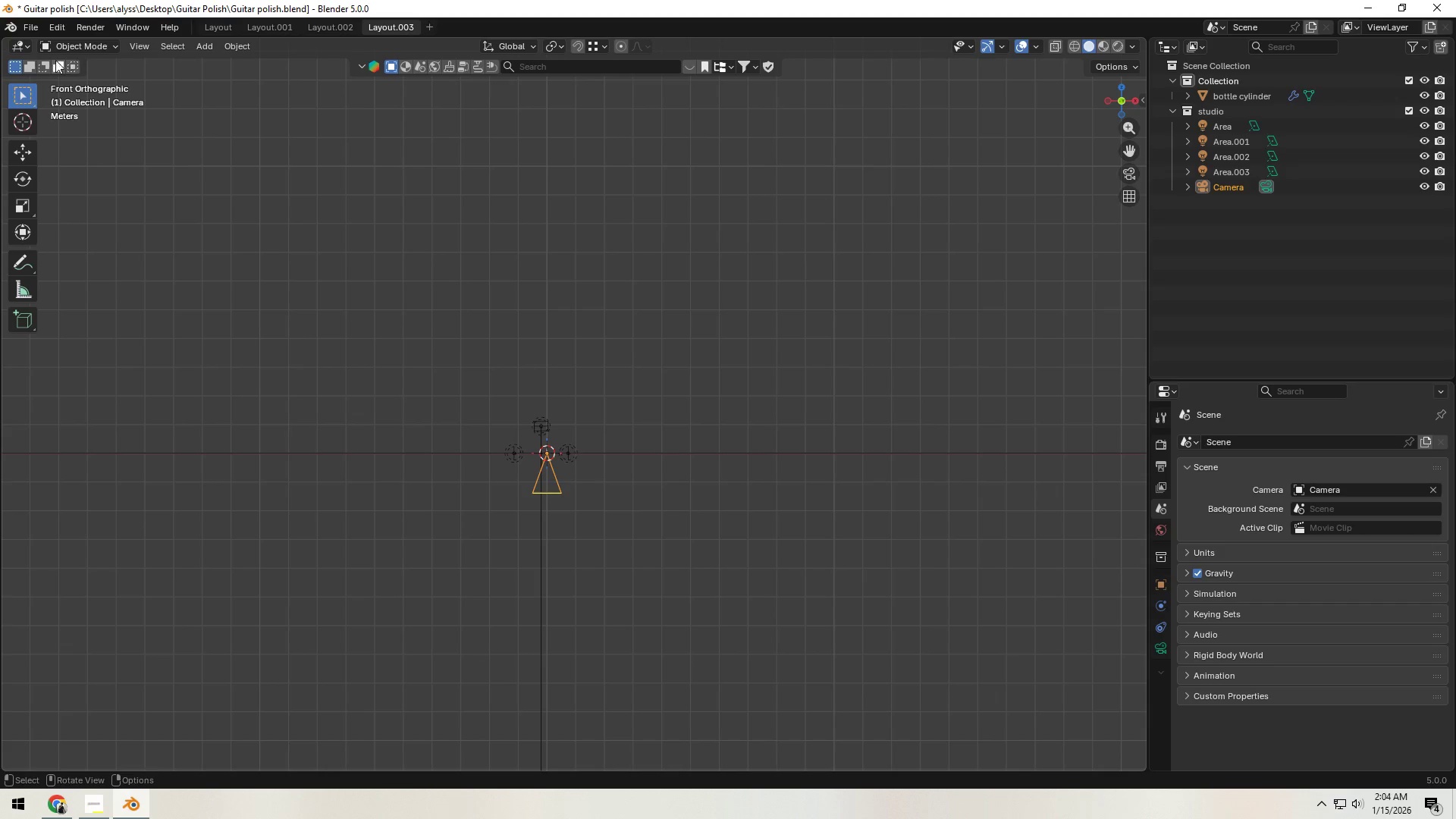 
left_click_drag(start_coordinate=[2, 40], to_coordinate=[560, 97])
 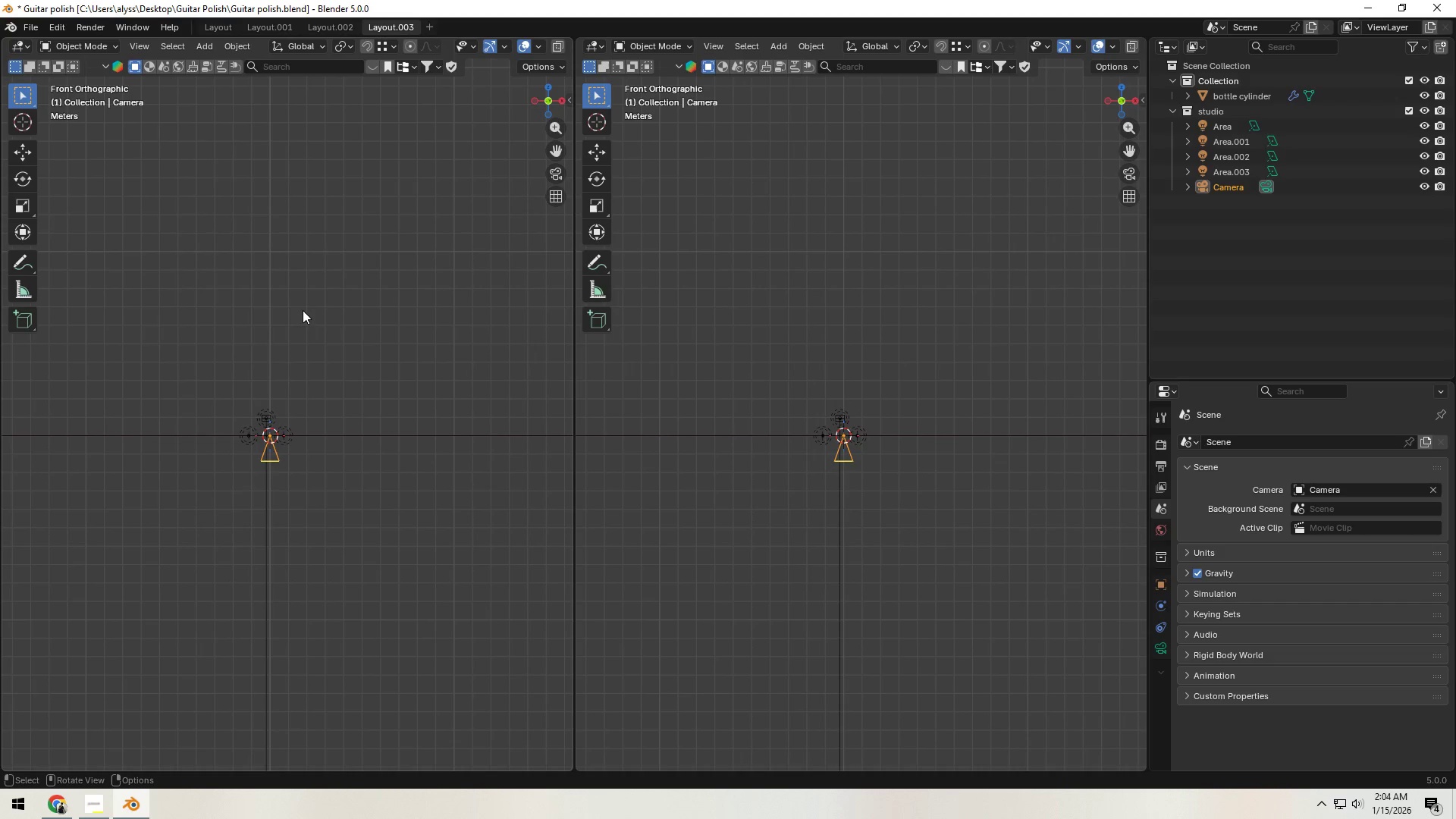 
key(Backquote)
 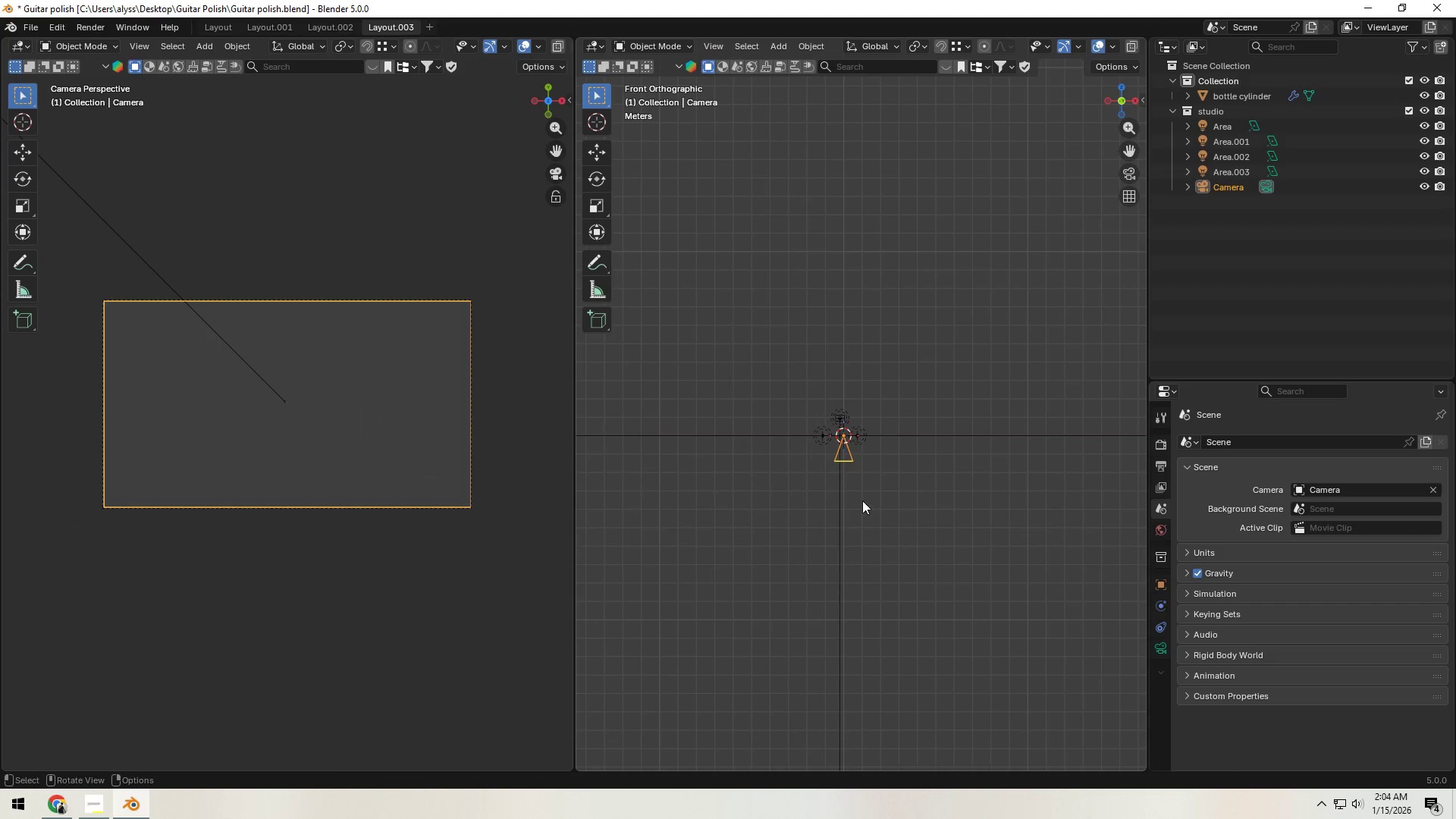 
scroll: coordinate [864, 485], scroll_direction: down, amount: 3.0
 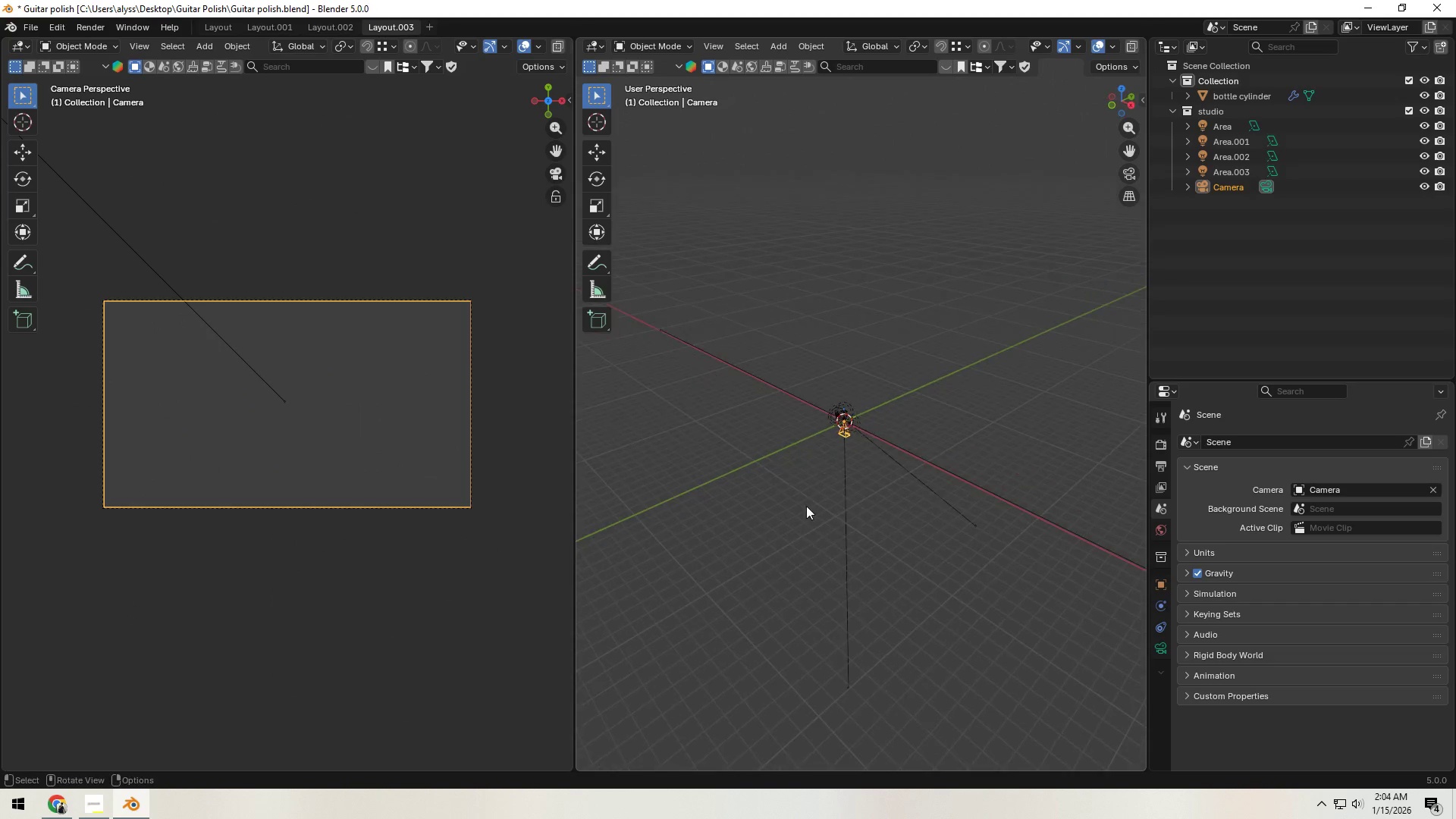 
key(Backquote)
 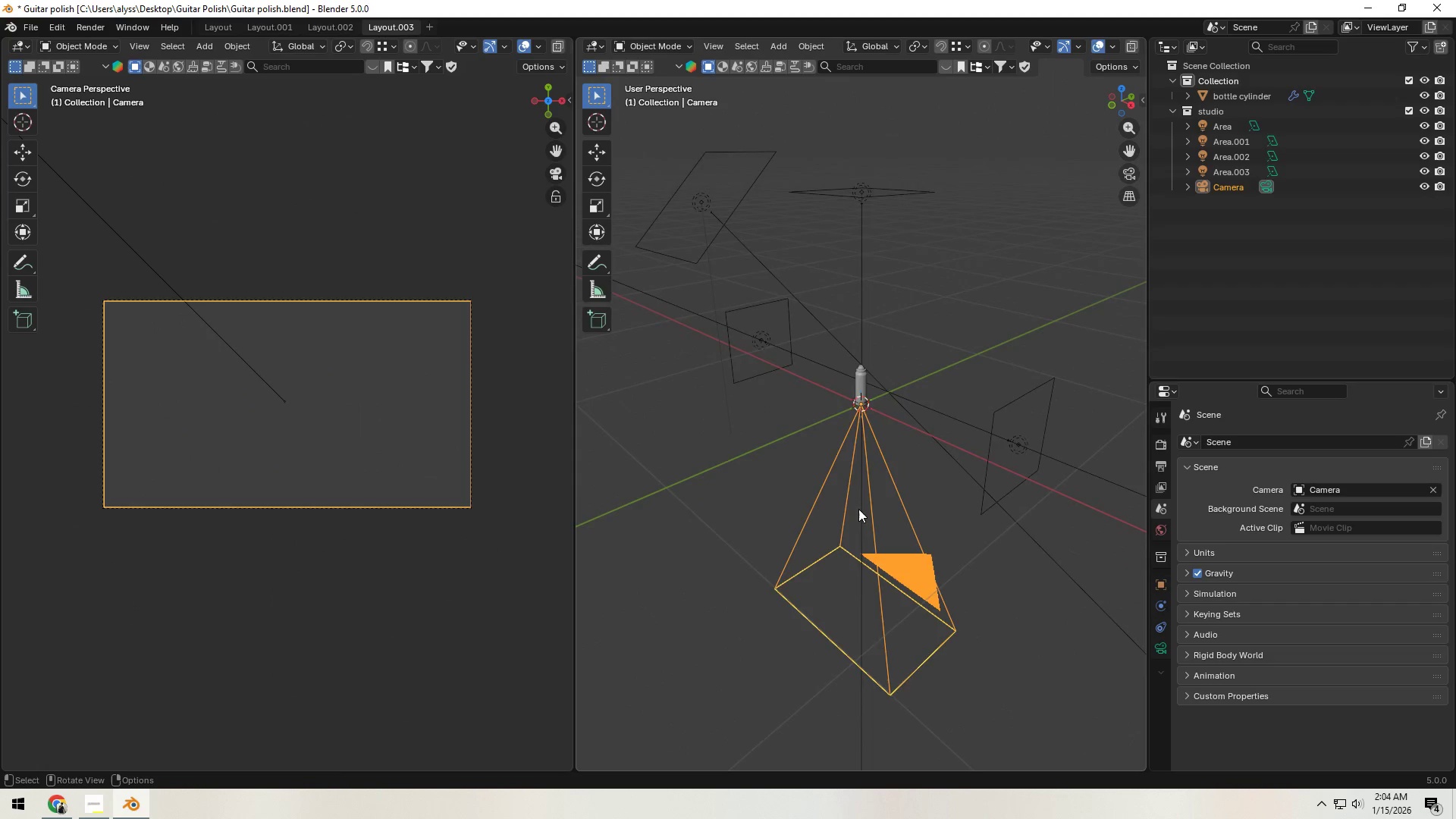 
scroll: coordinate [837, 493], scroll_direction: up, amount: 4.0
 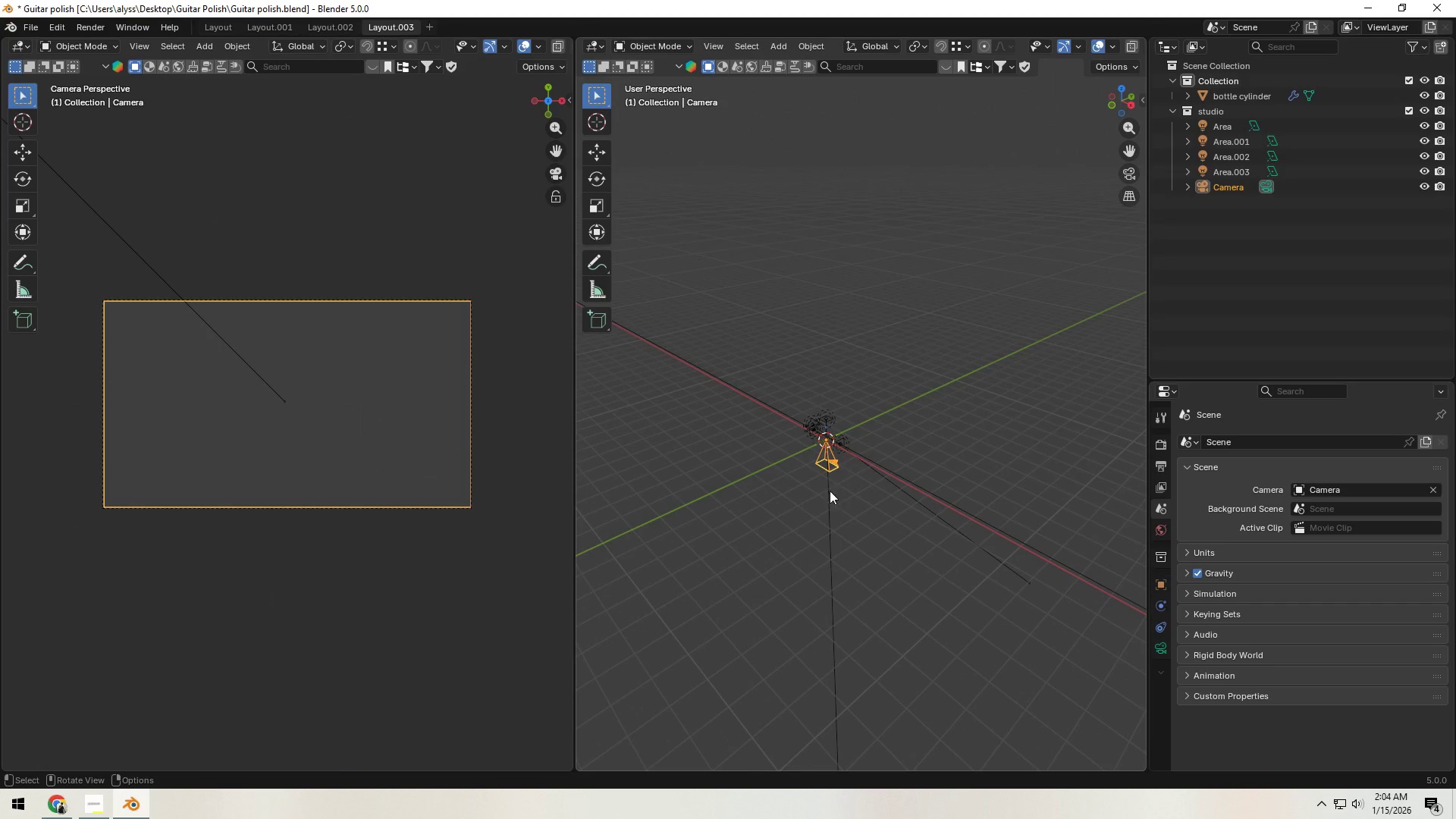 
scroll: coordinate [859, 507], scroll_direction: down, amount: 6.0
 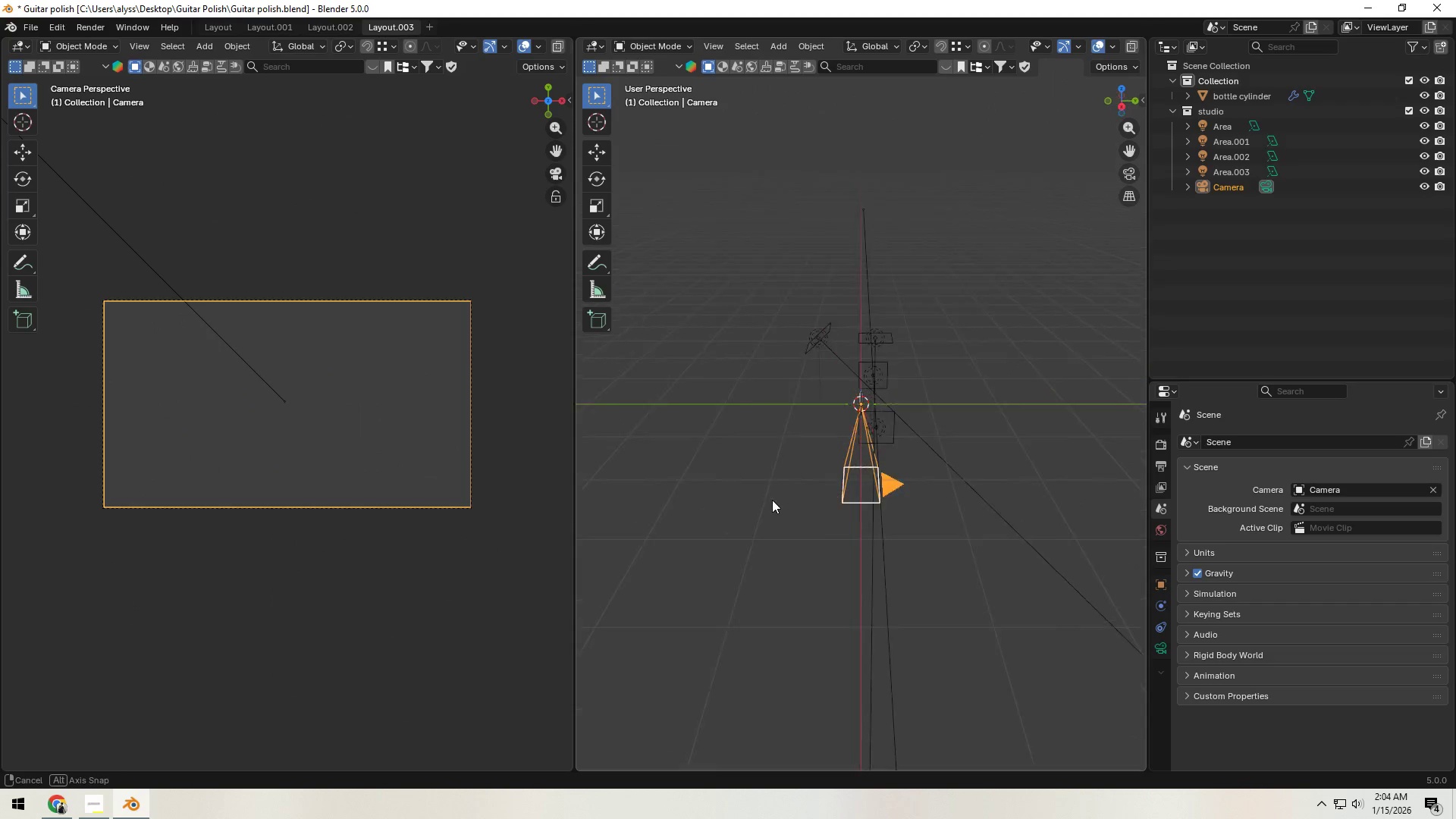 
key(G)
 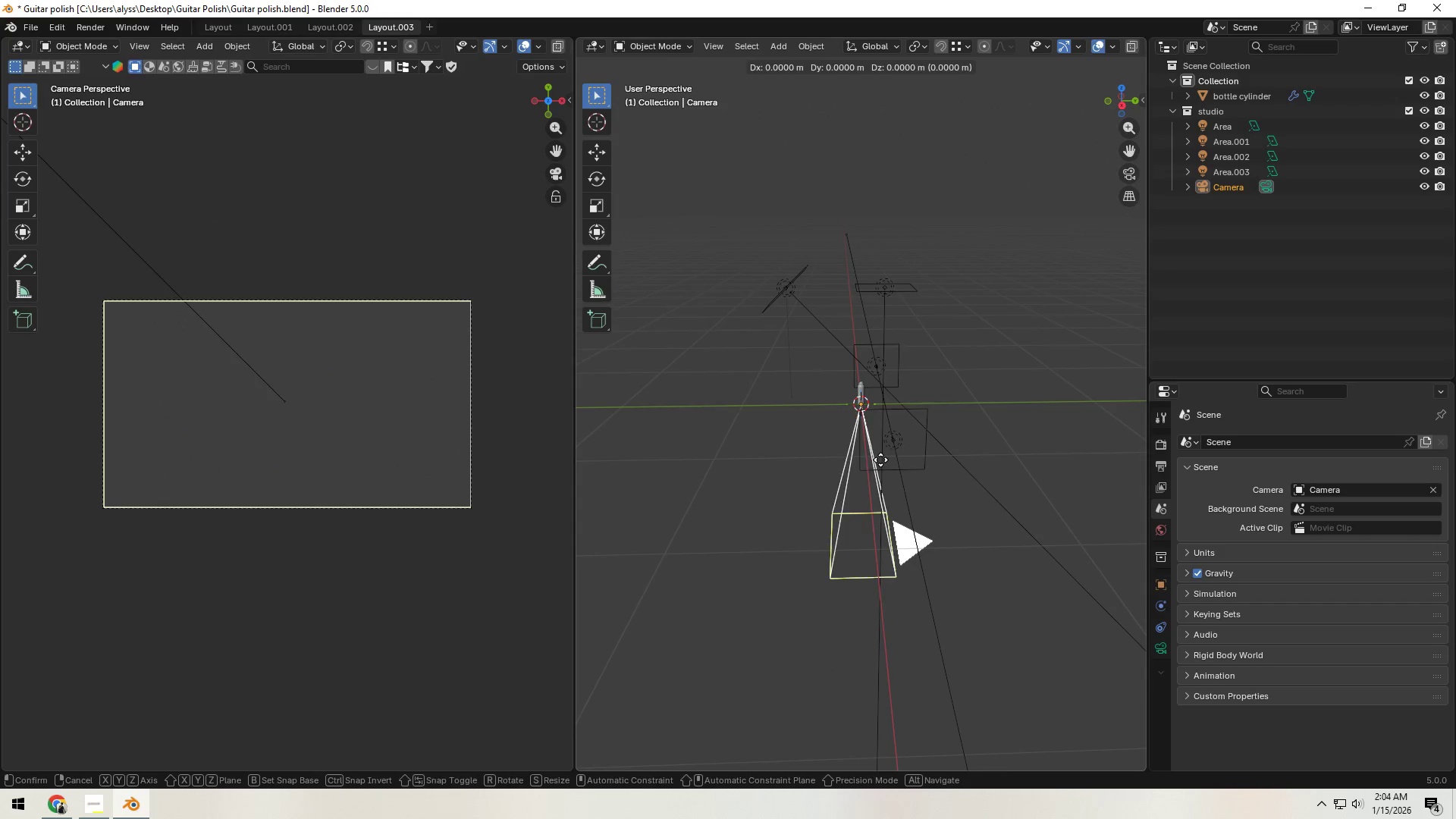 
scroll: coordinate [823, 479], scroll_direction: up, amount: 3.0
 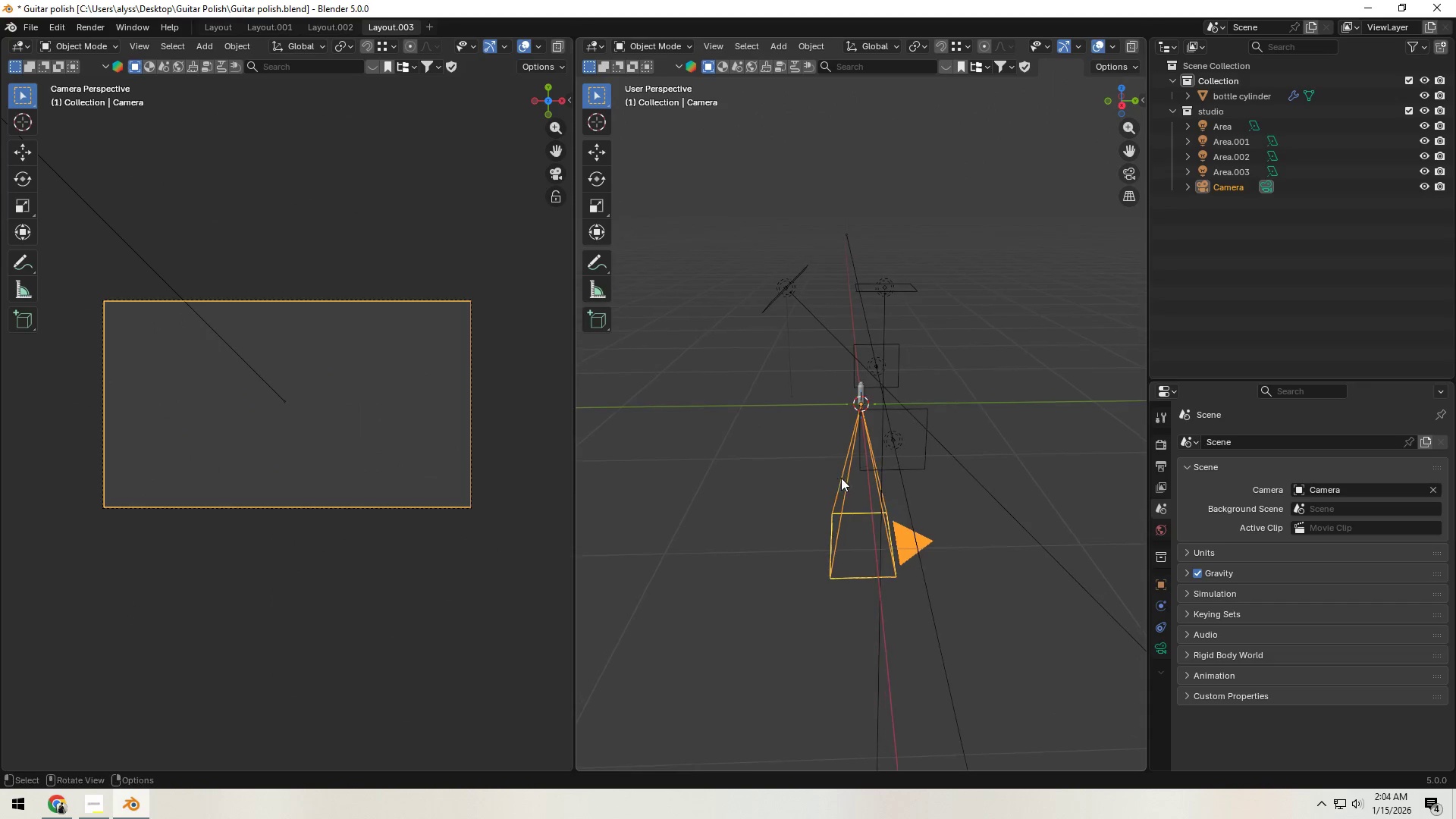 
key(Y)
 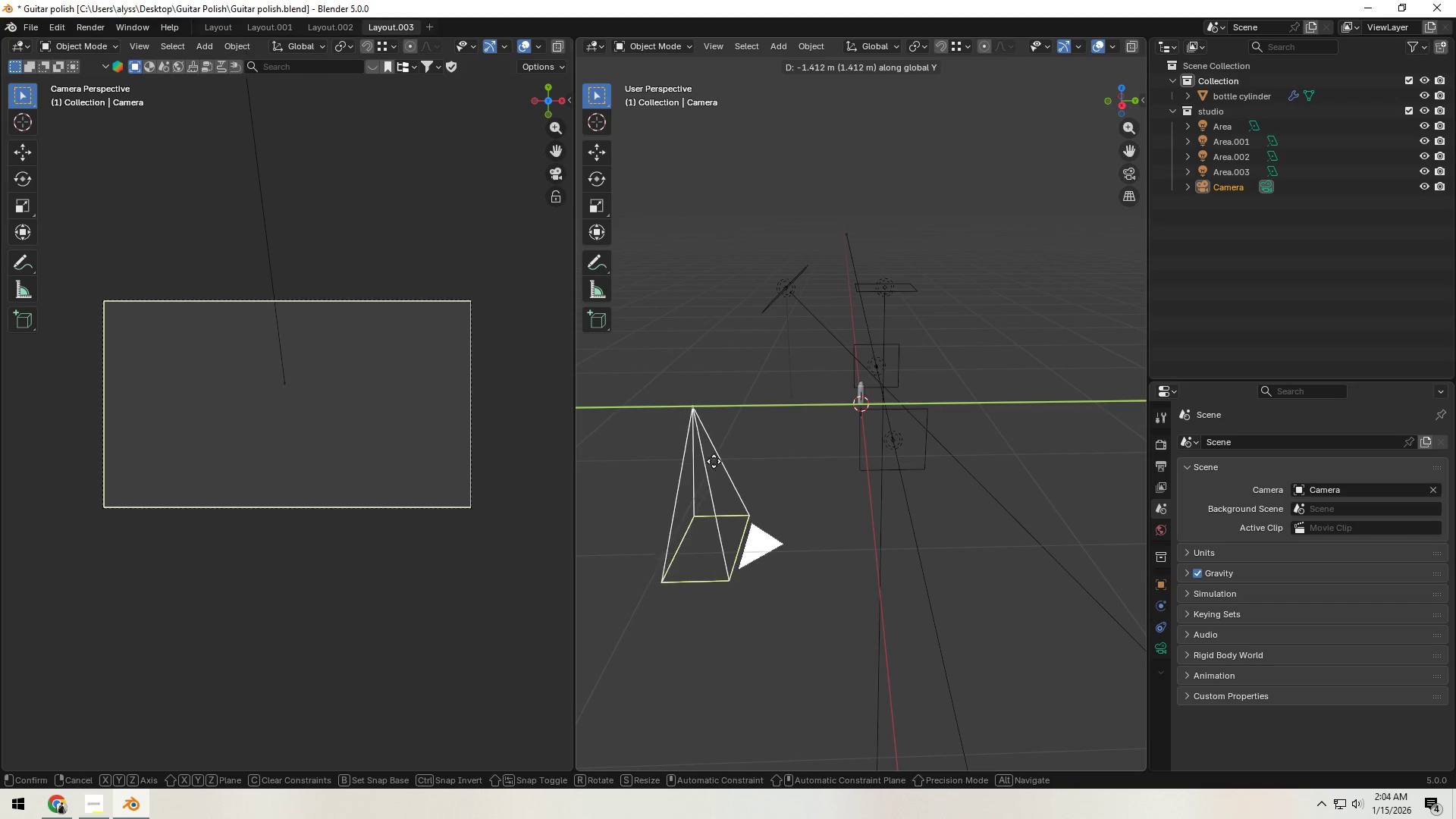 
left_click([699, 463])
 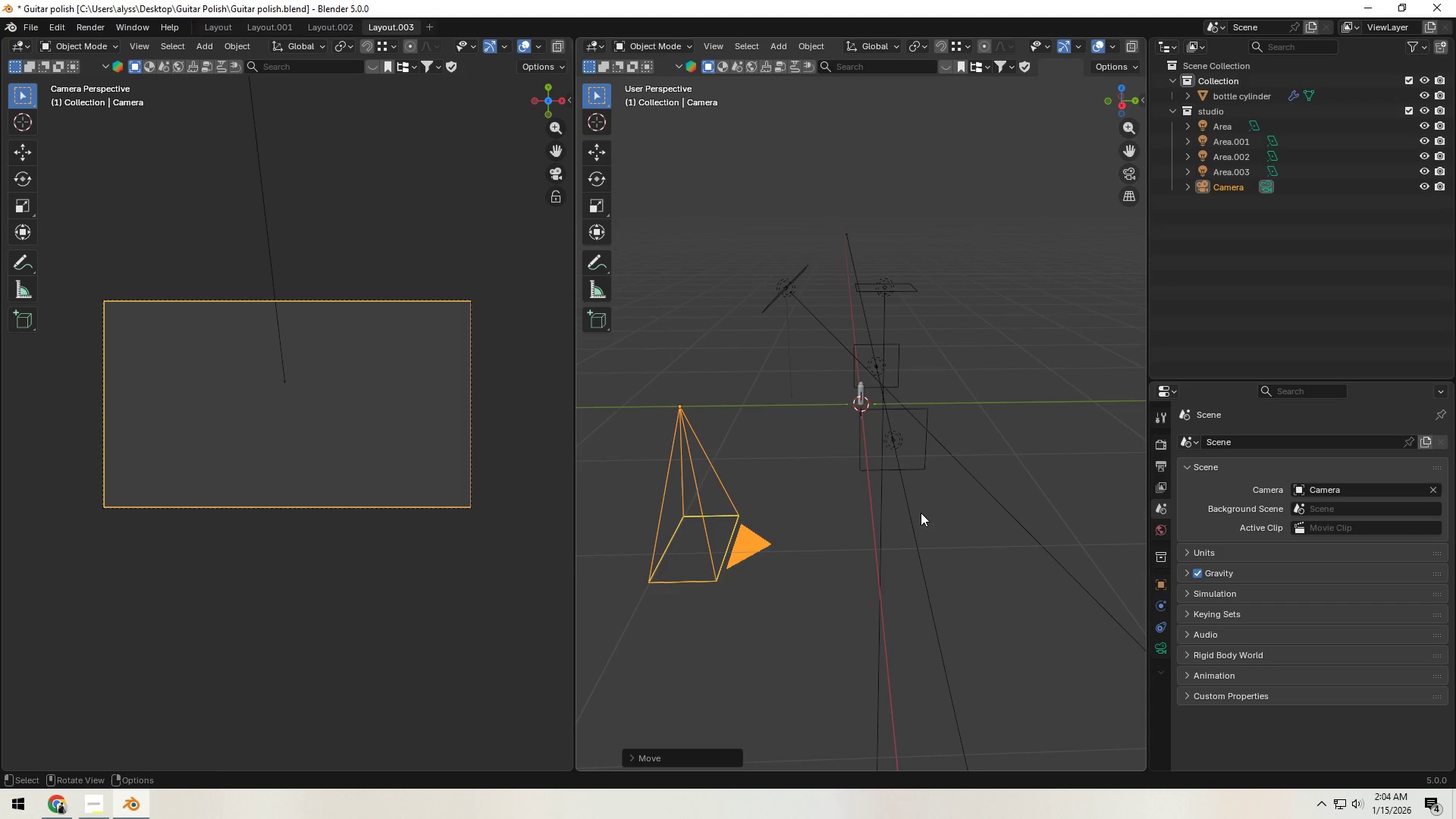 
type(rx)
 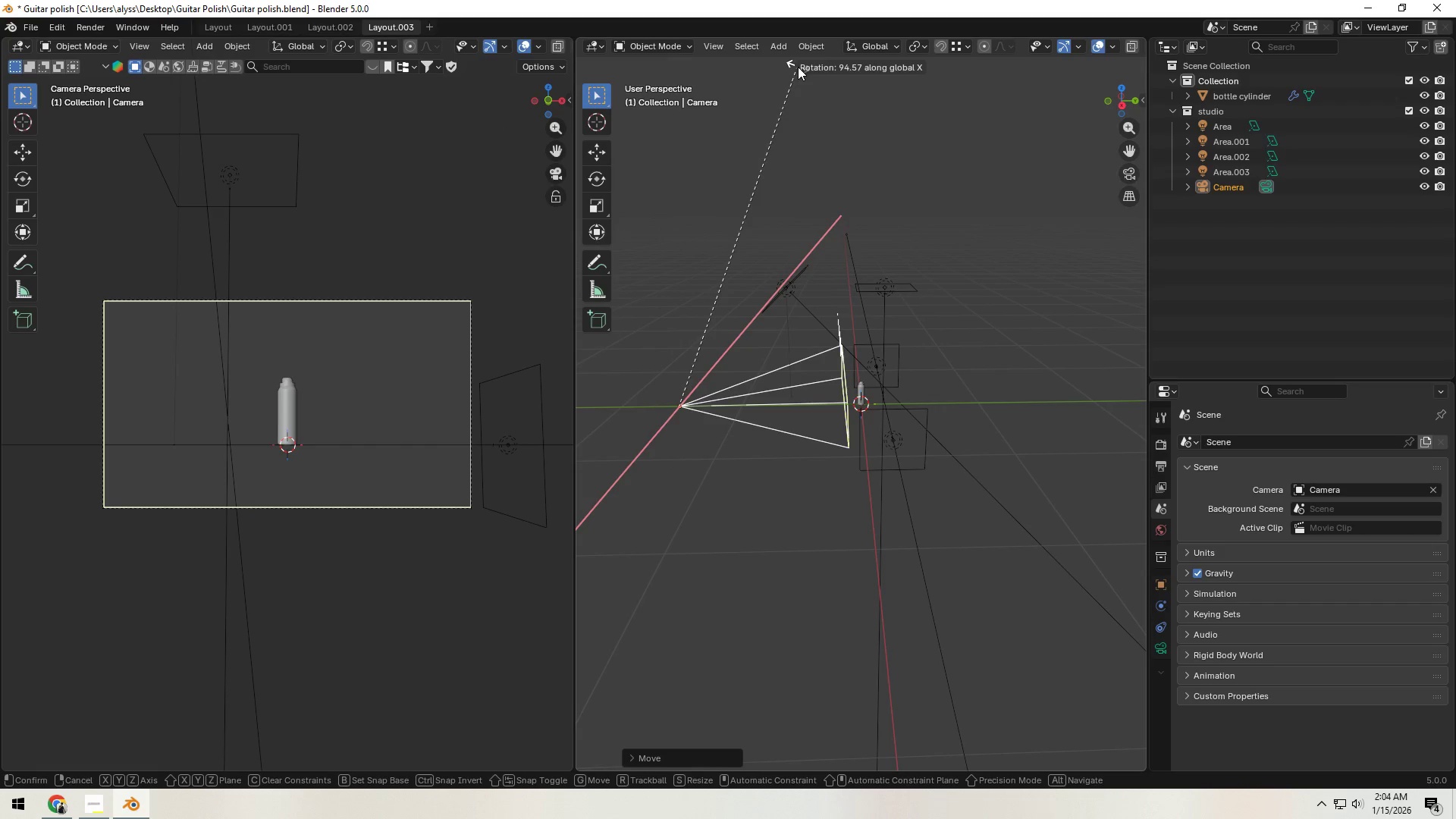 
wait(6.06)
 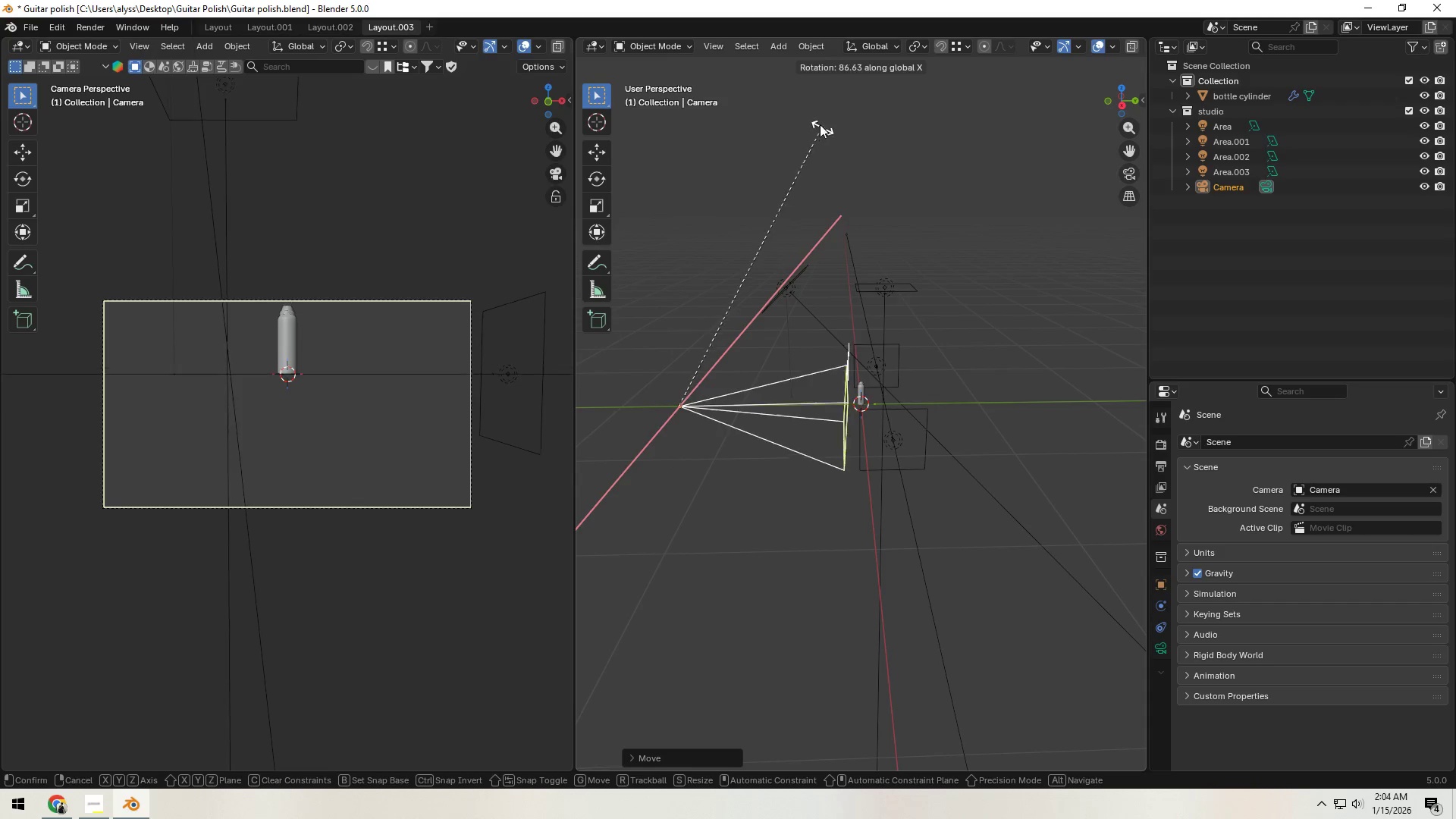 
left_click([798, 66])
 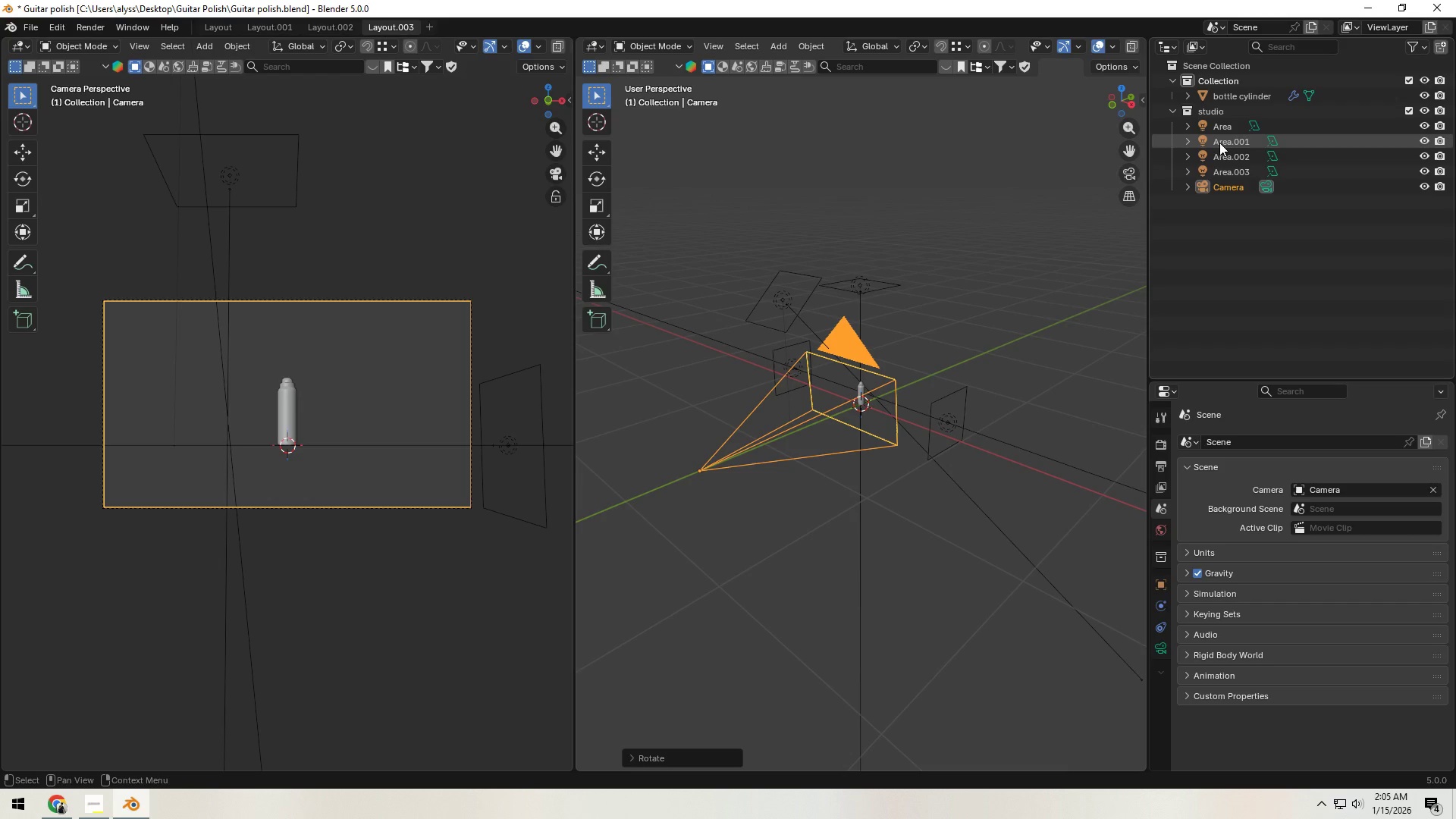 
left_click([1225, 170])
 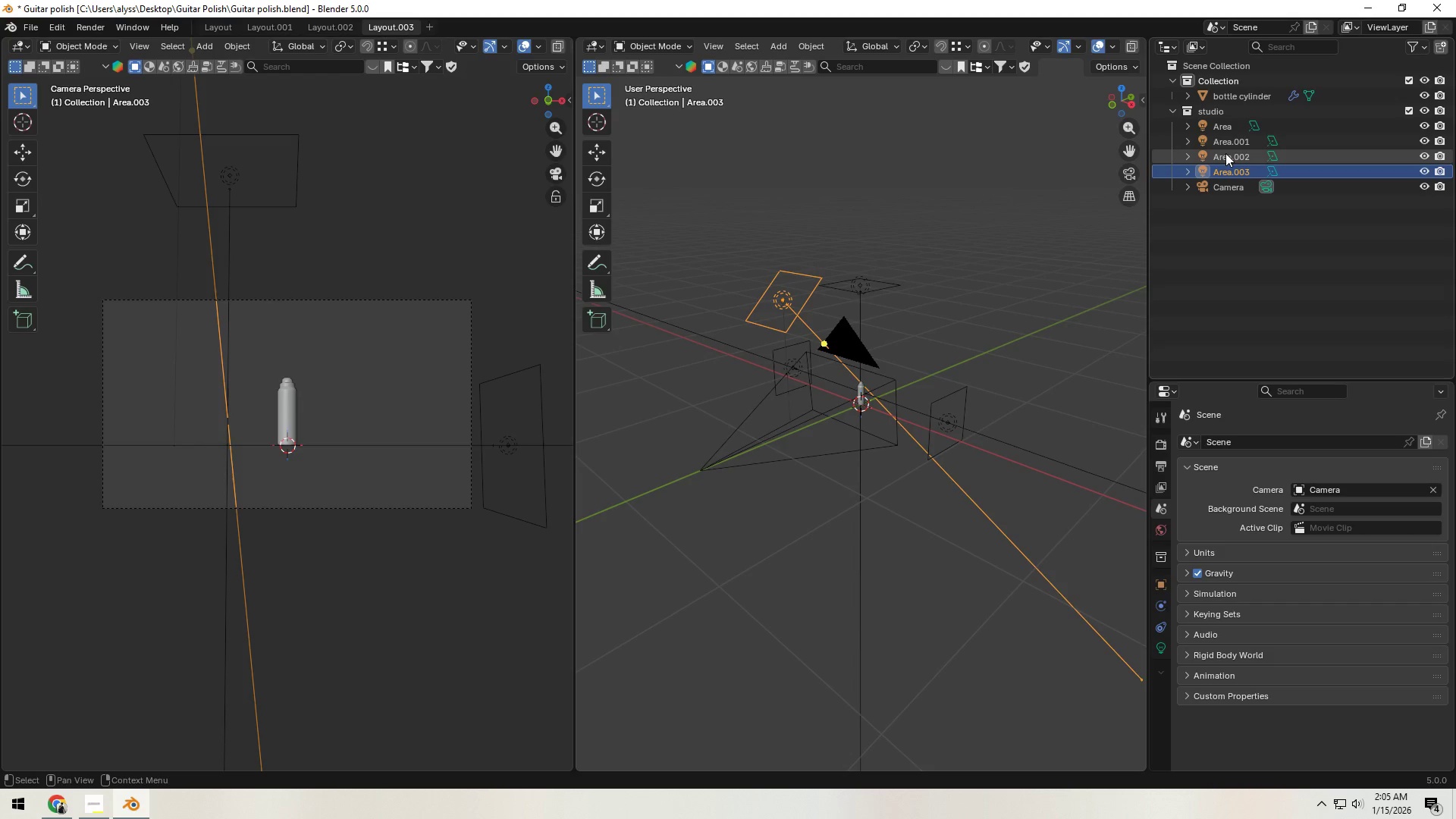 
hold_key(key=ControlLeft, duration=0.5)
 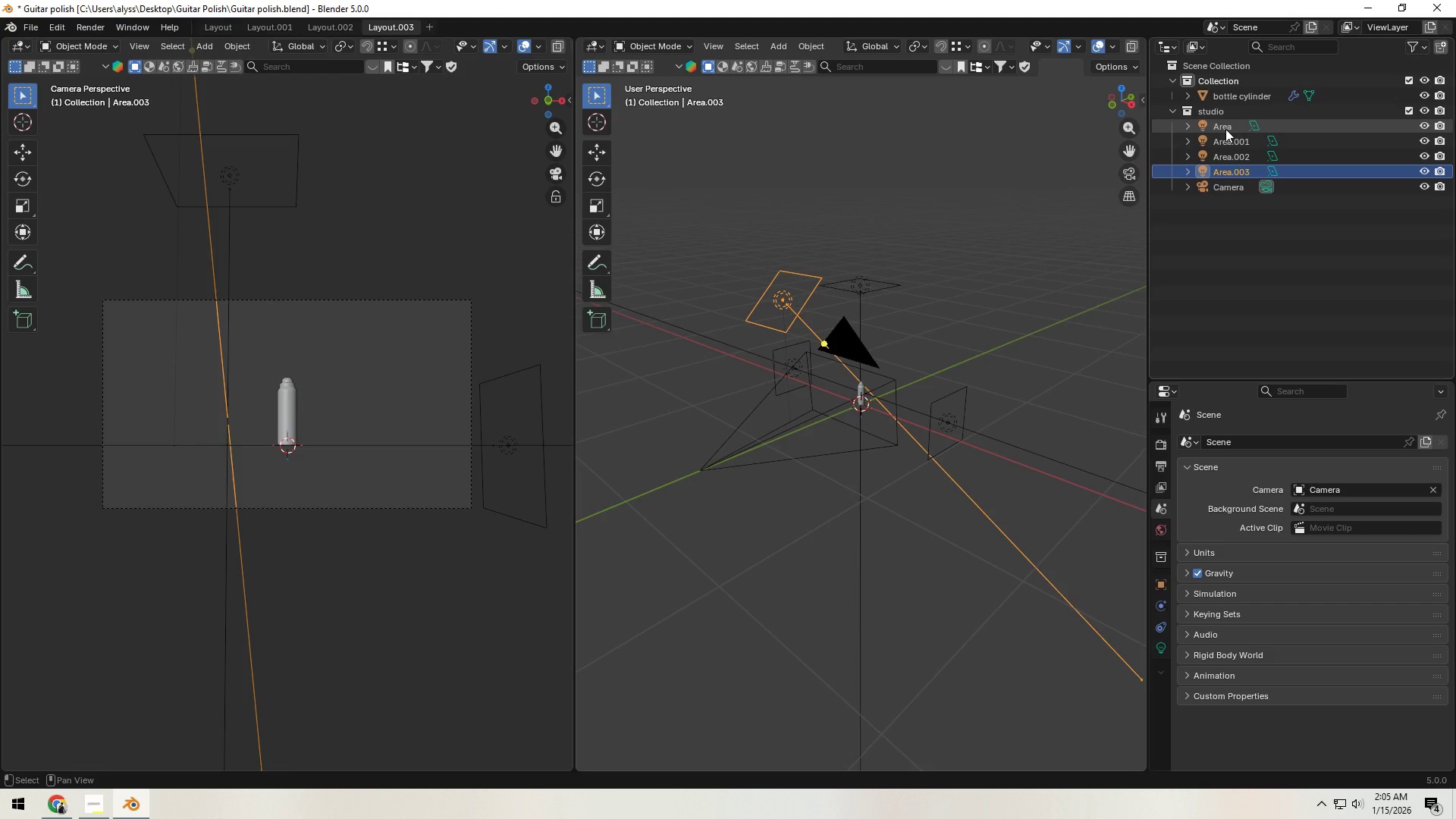 
key(Shift+ShiftLeft)
 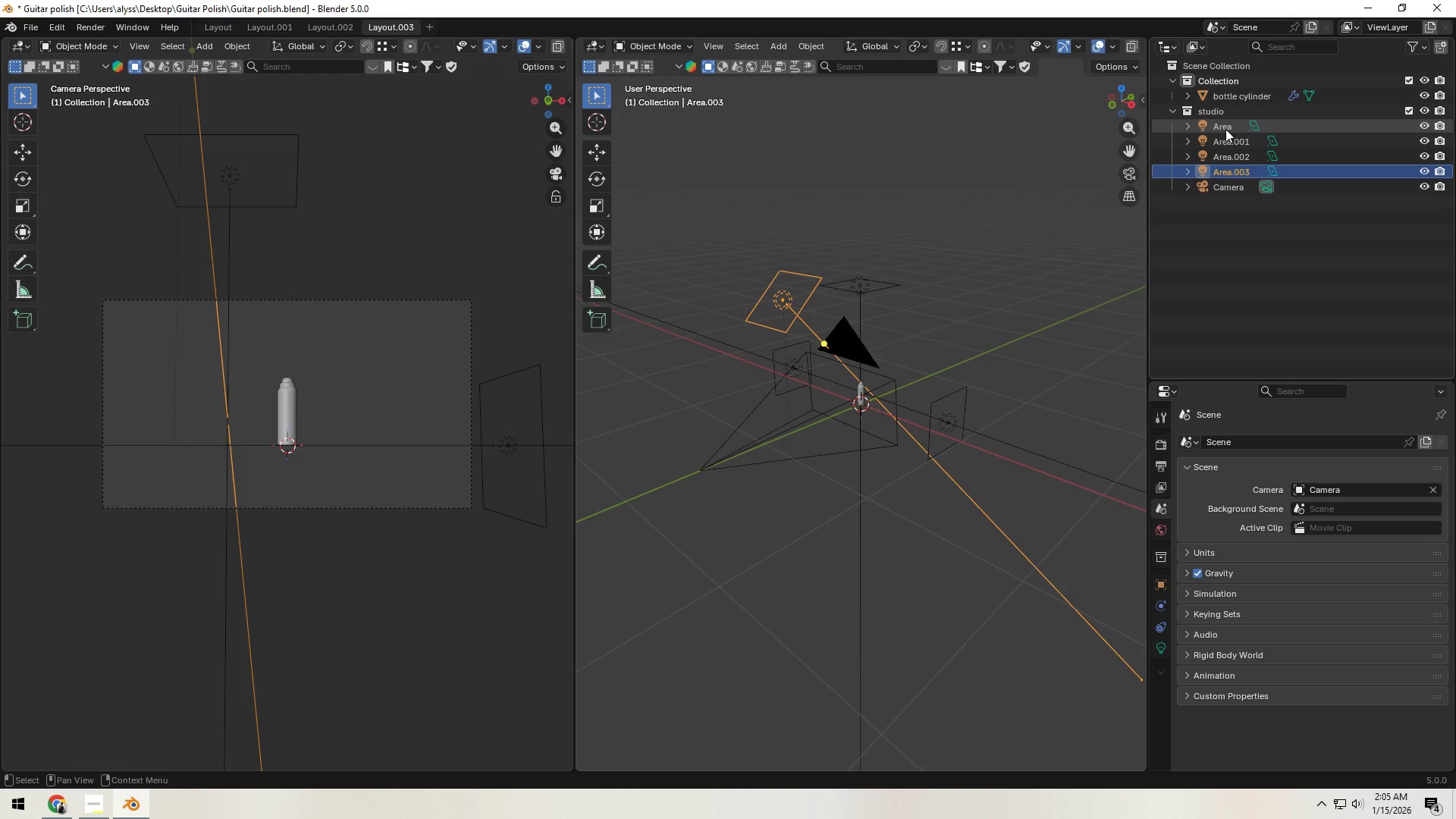 
hold_key(key=ShiftLeft, duration=0.47)
left_click([1225, 129])
 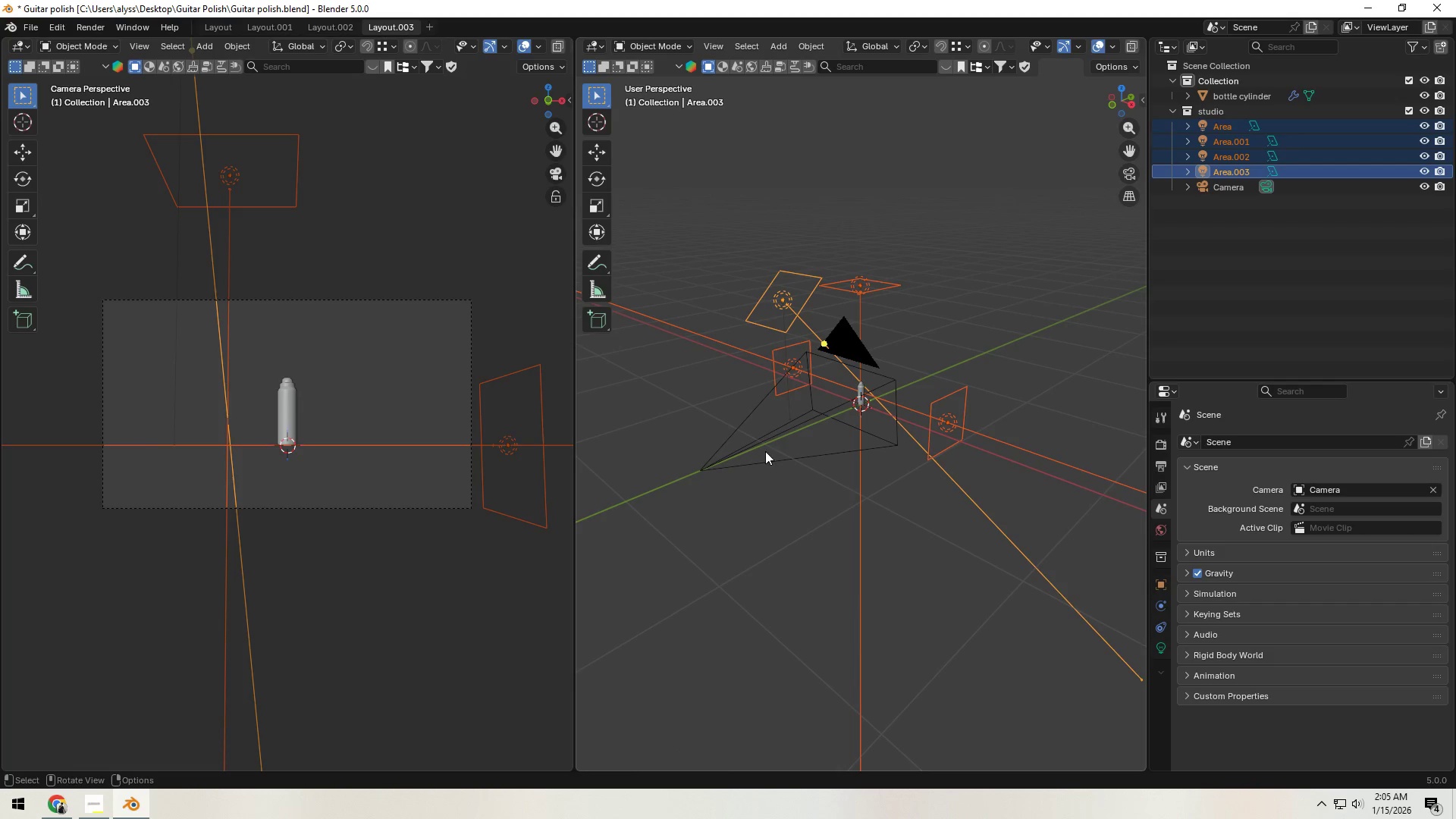 
type(gx)
 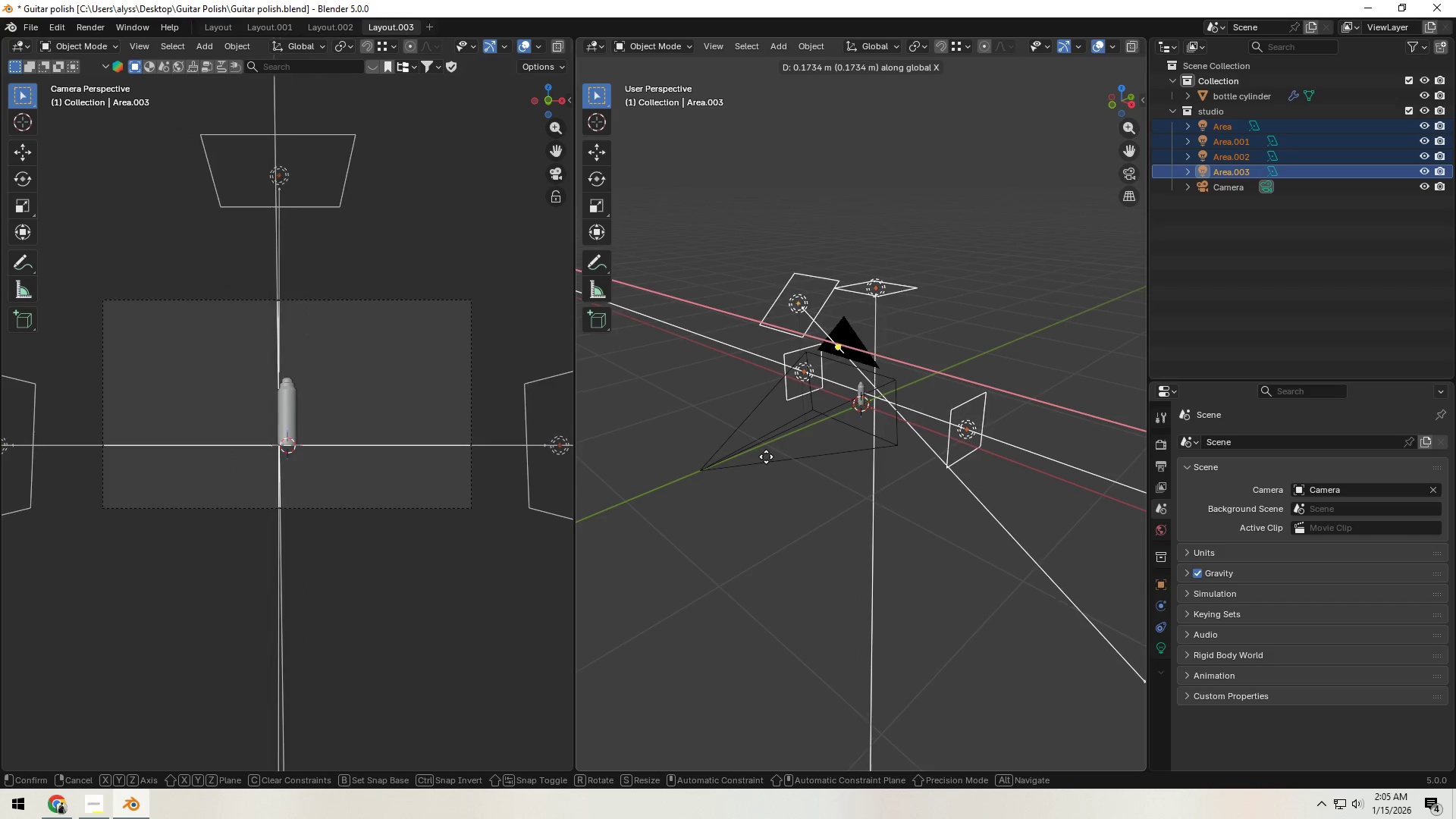 
hold_key(key=ShiftLeft, duration=1.5)
 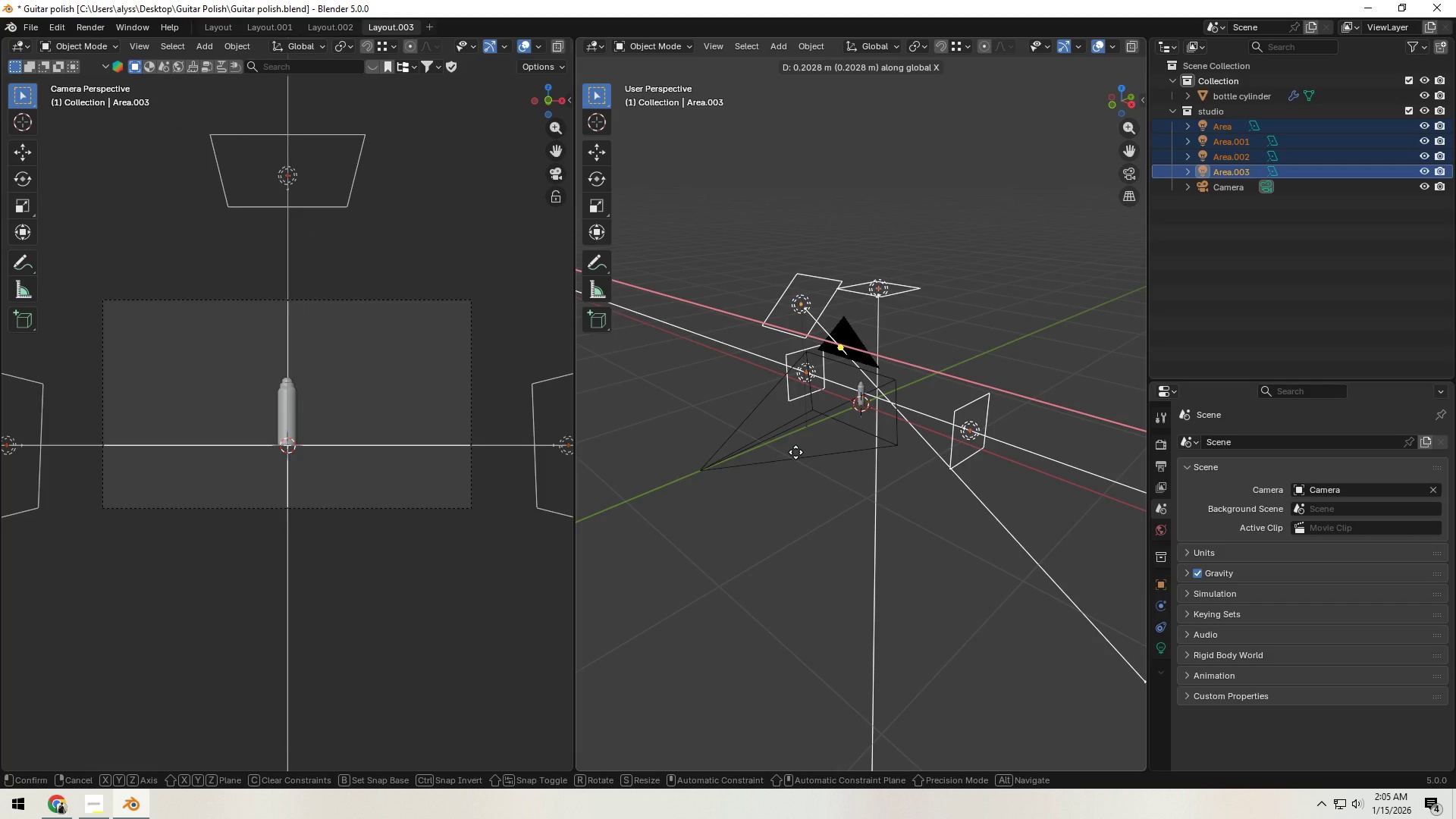 
hold_key(key=ShiftLeft, duration=1.05)
left_click([795, 452])
 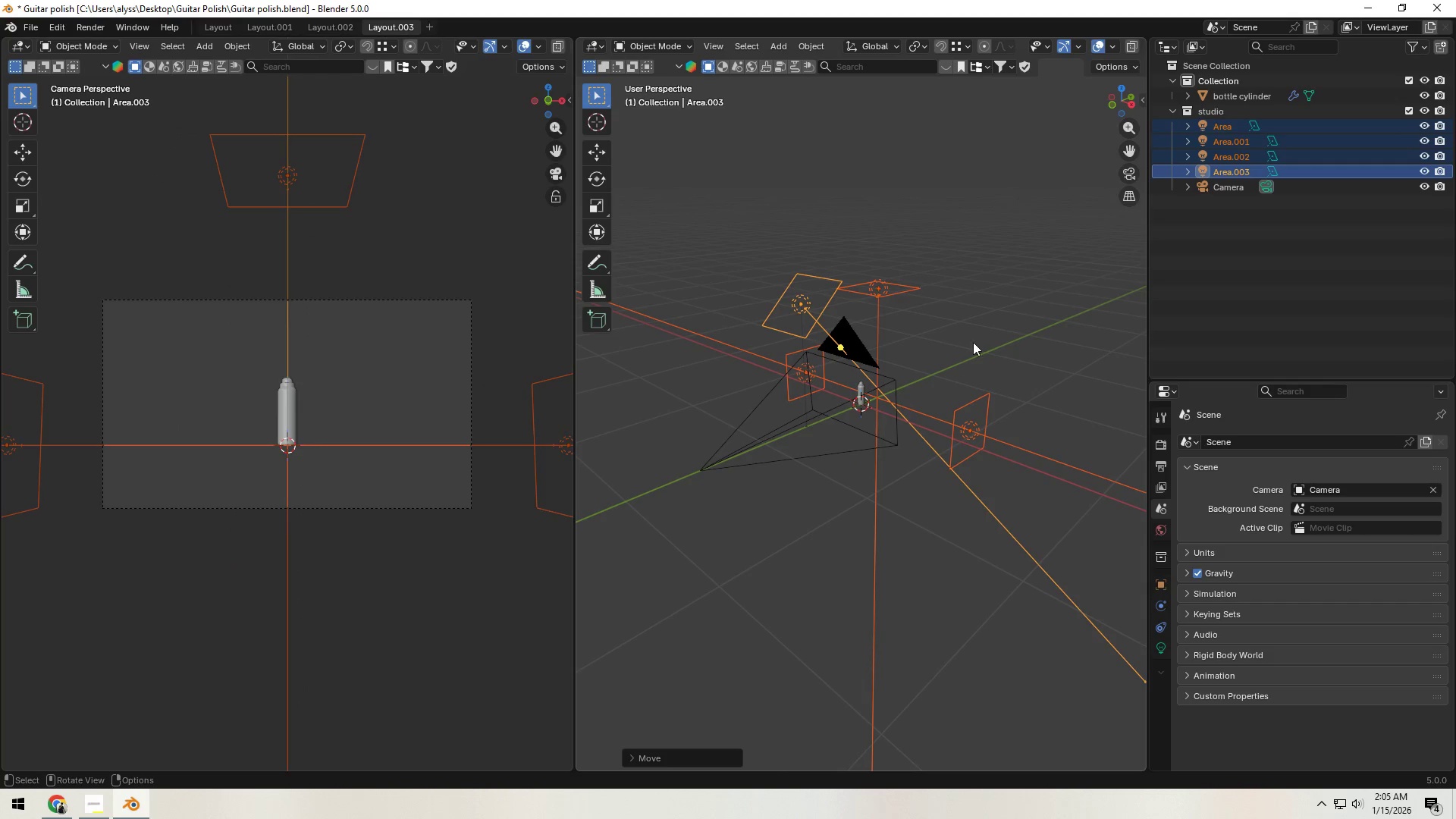 
left_click([974, 341])
 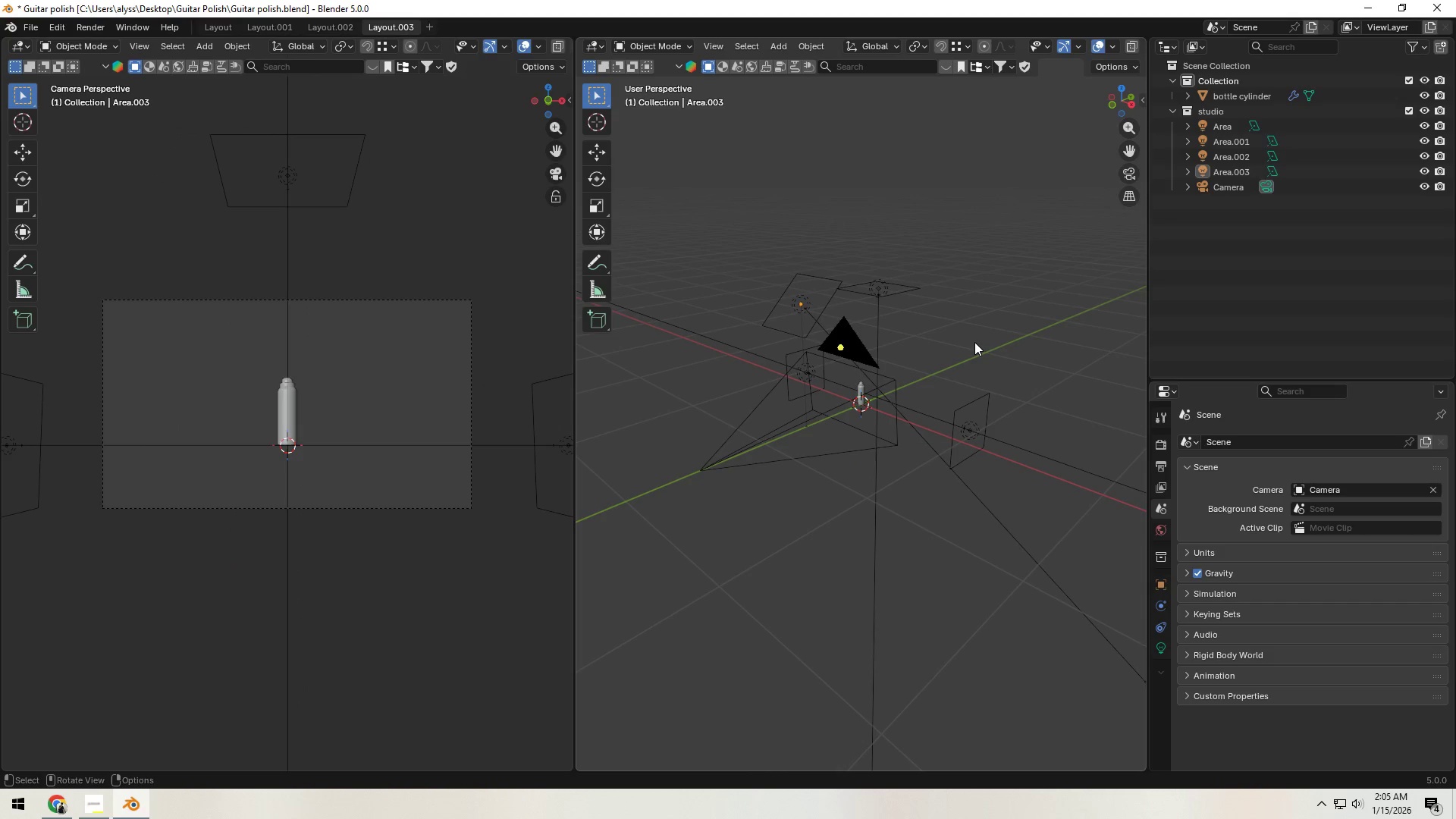 
key(Control+S)
 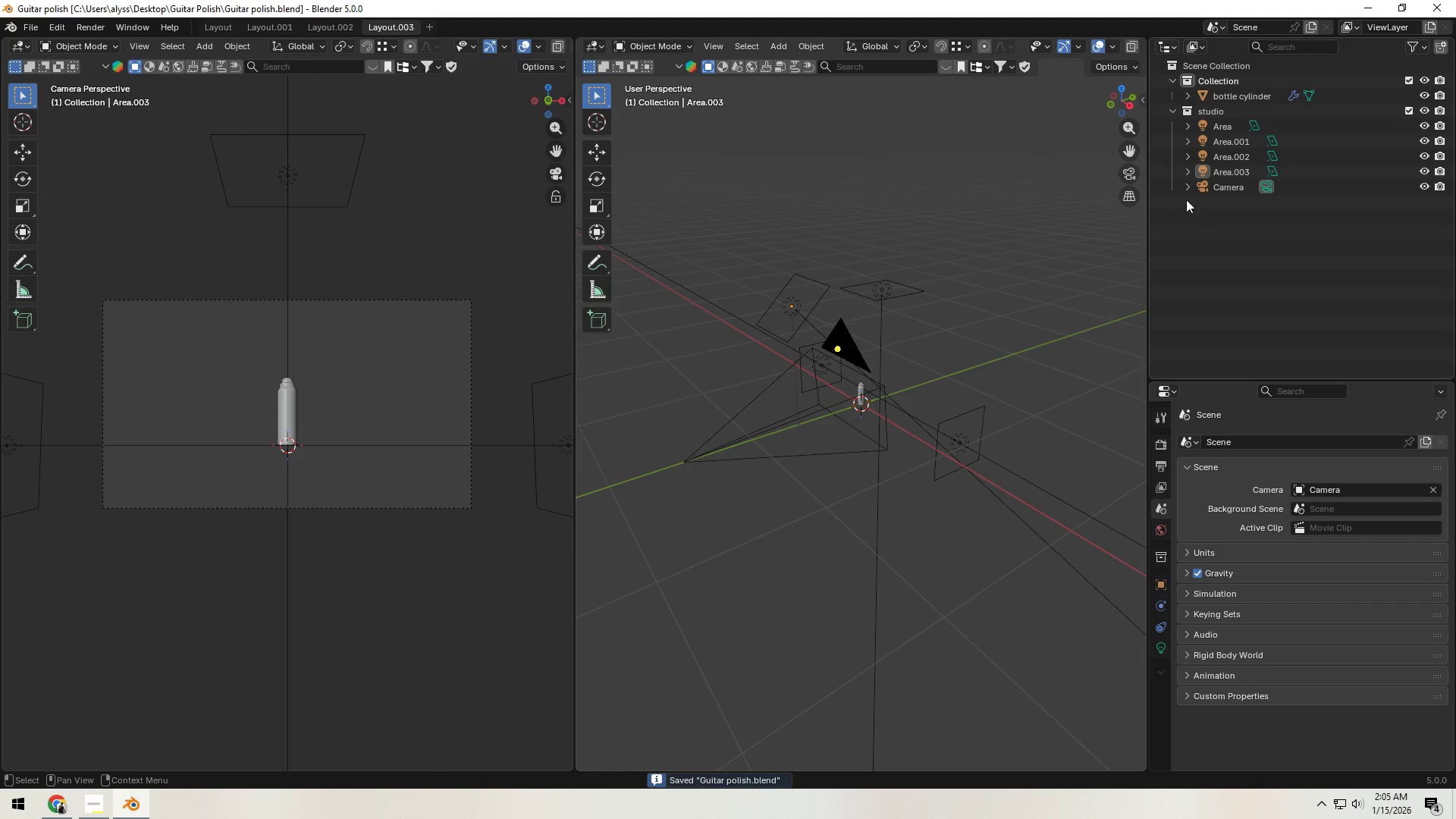 
left_click([1233, 187])
 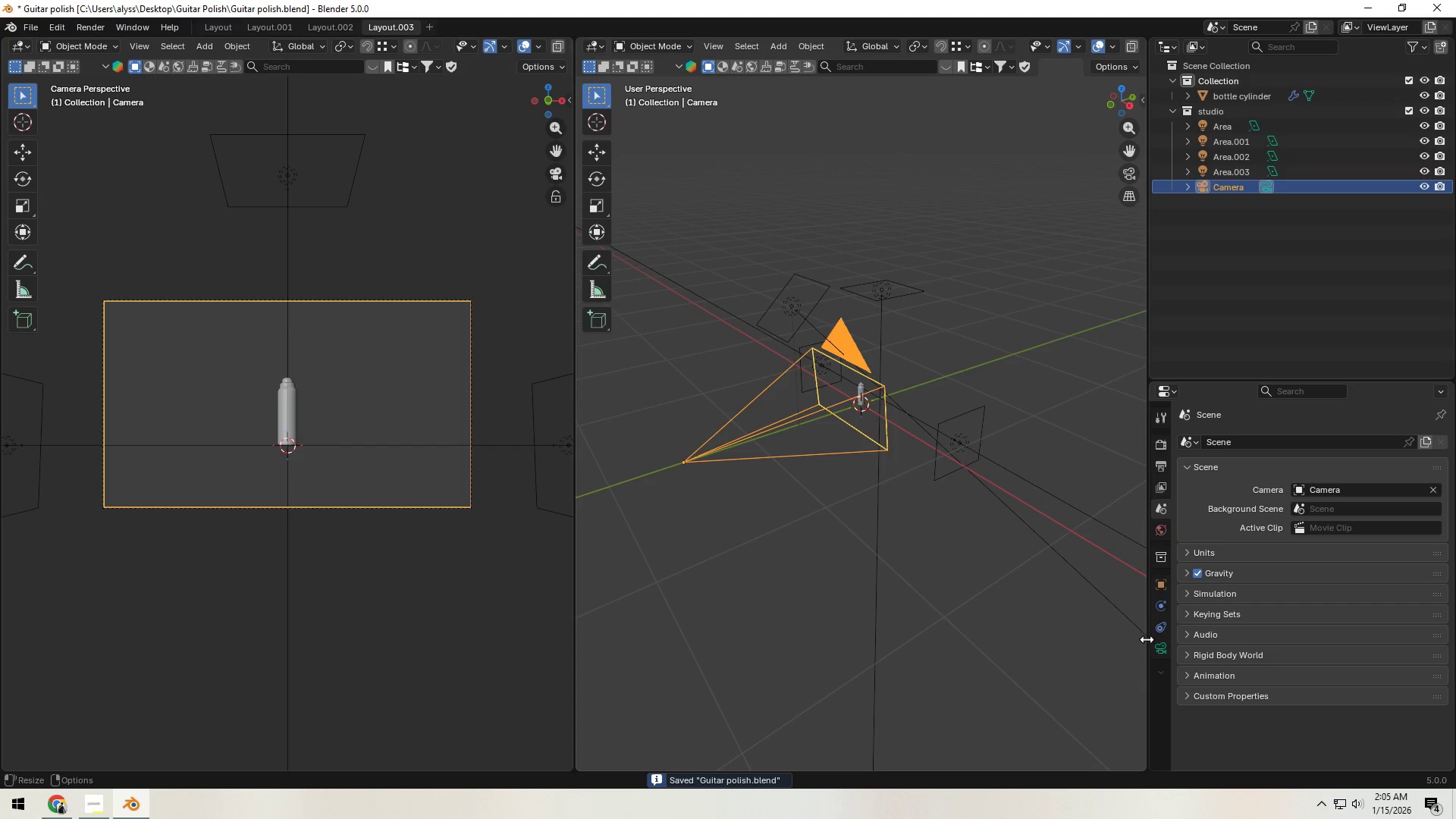 
left_click([1155, 651])
 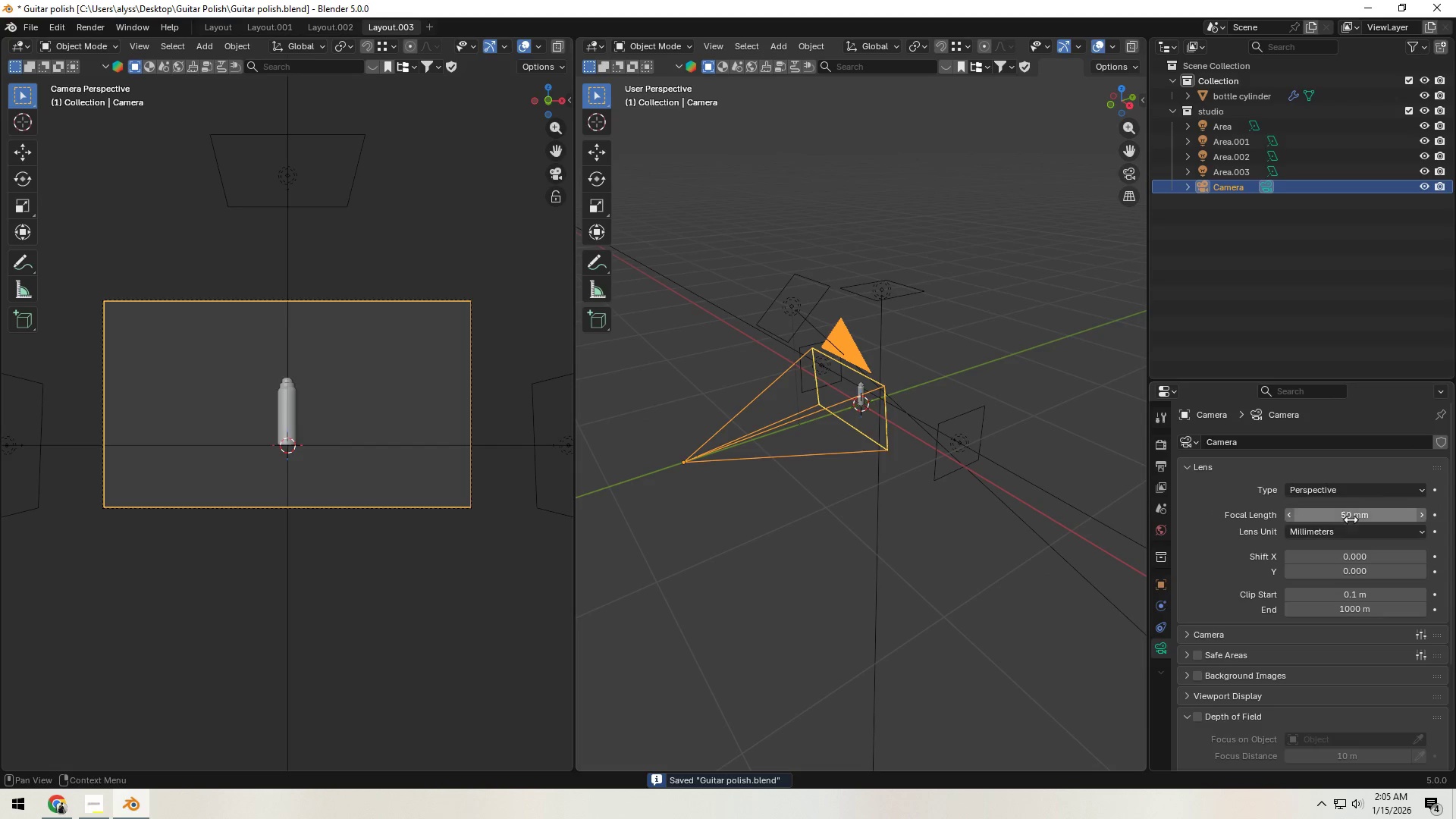 
left_click_drag(start_coordinate=[1356, 513], to_coordinate=[240, 512])
 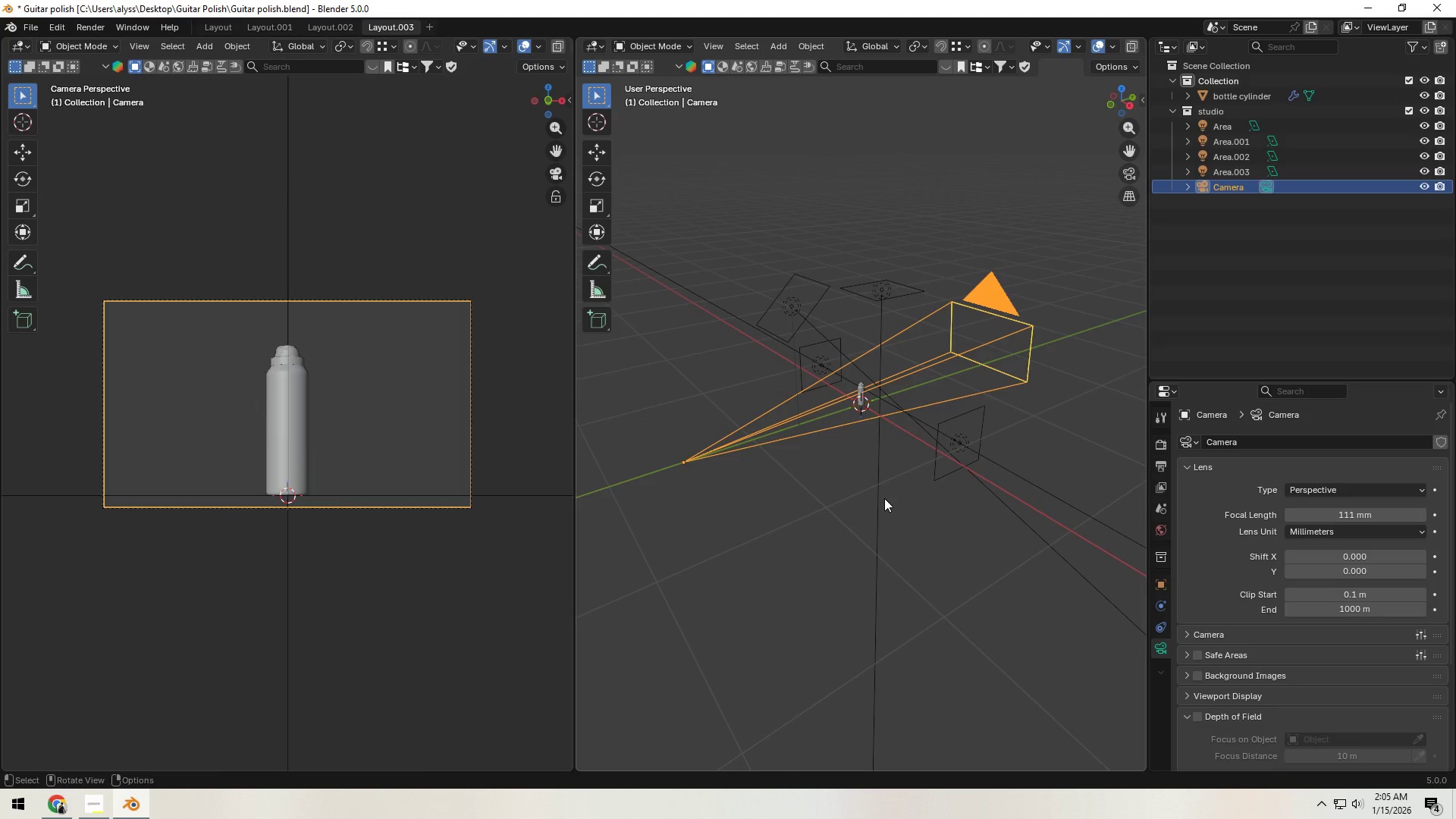 
type(gz)
 